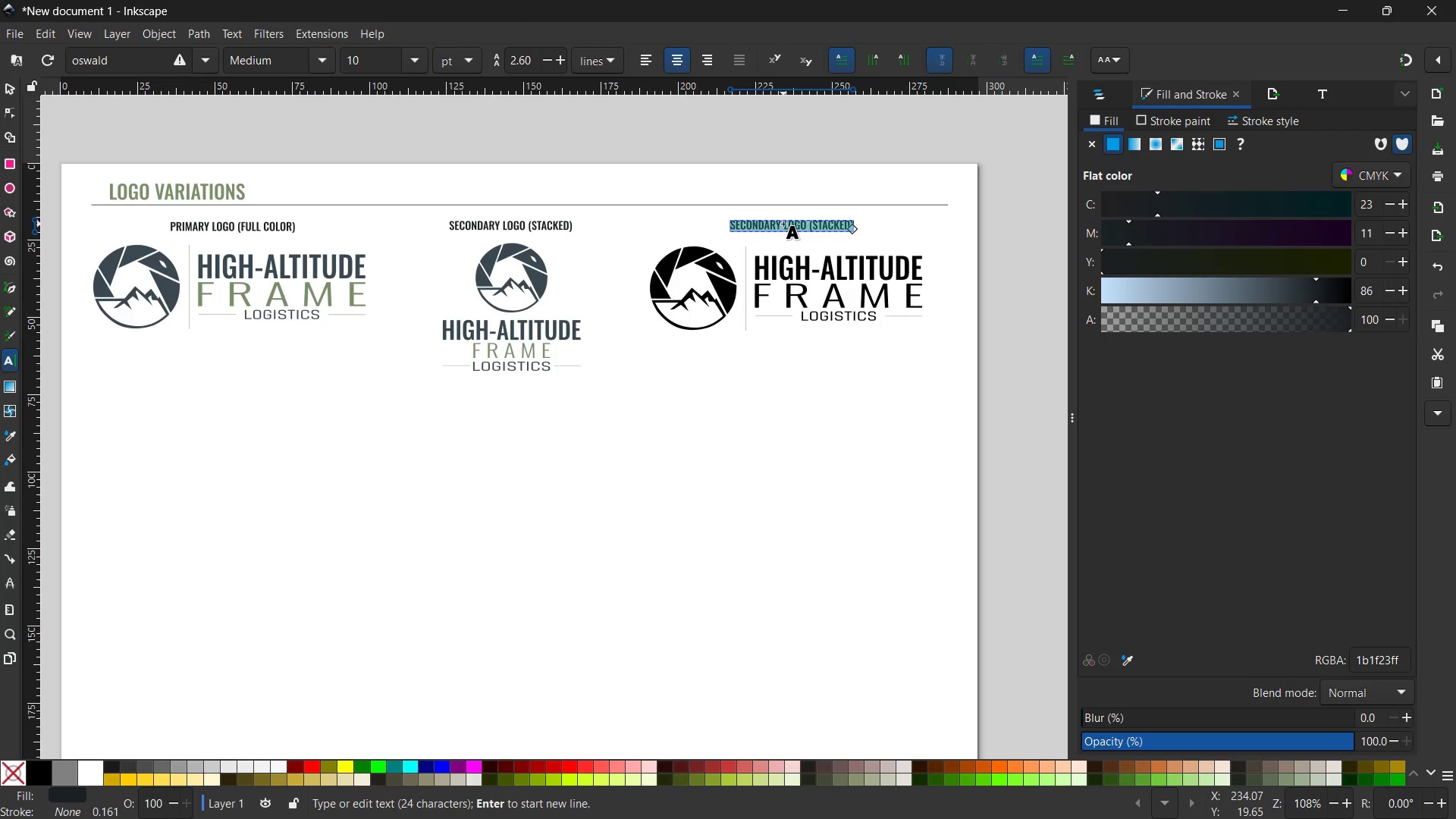 
type(MONOCHROME LOGO)
 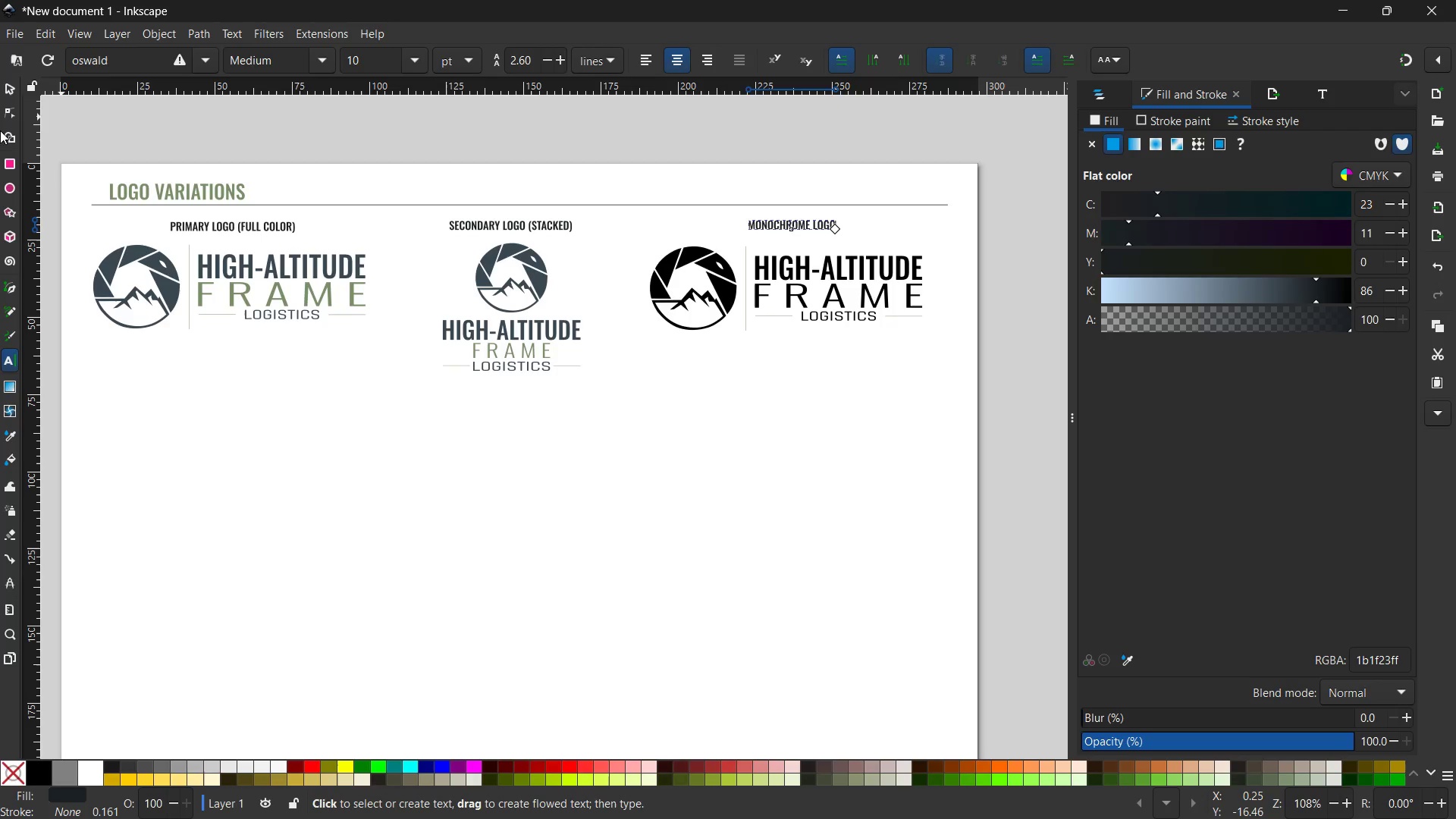 
left_click([1, 86])
 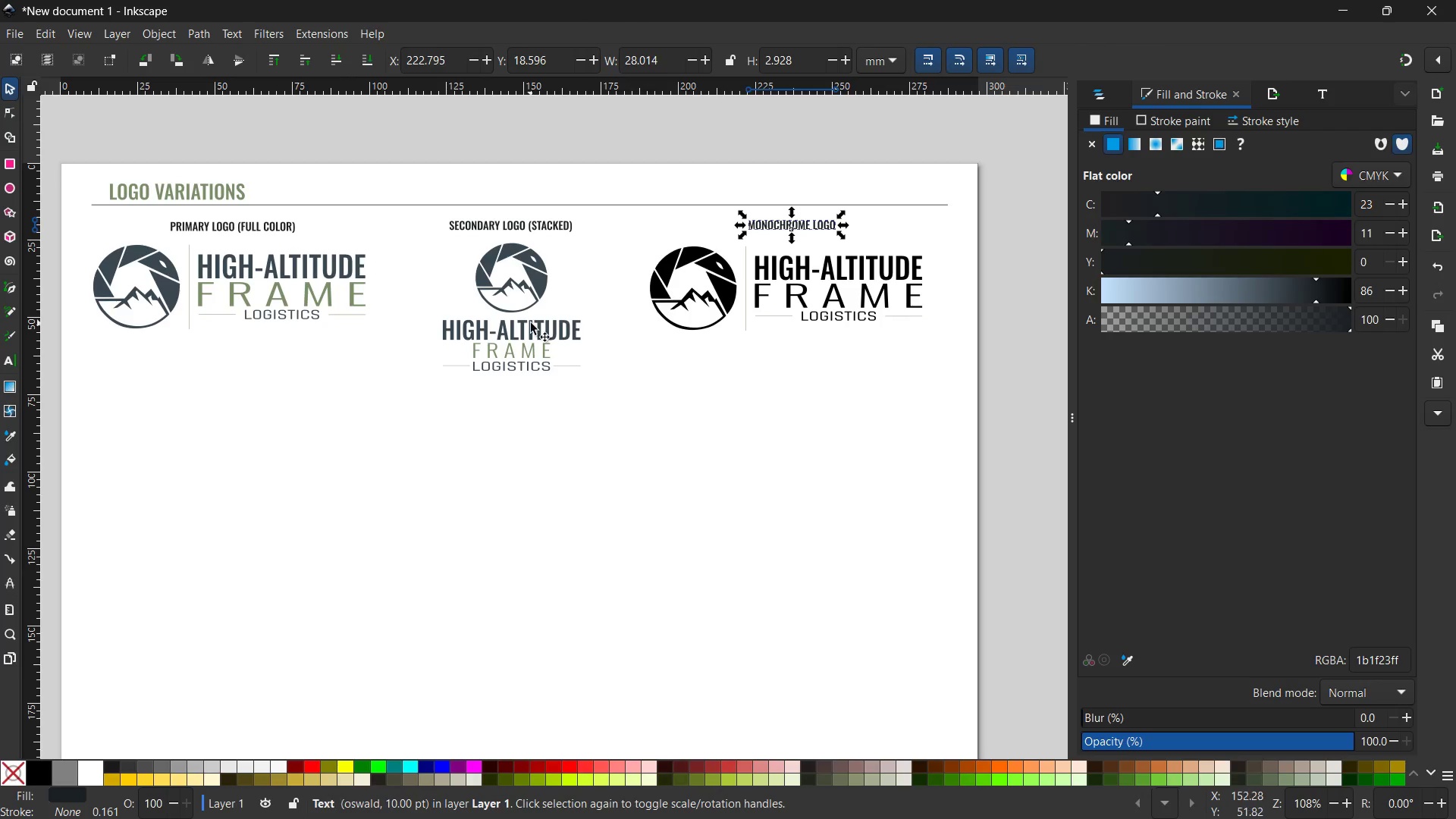 
left_click([531, 323])
 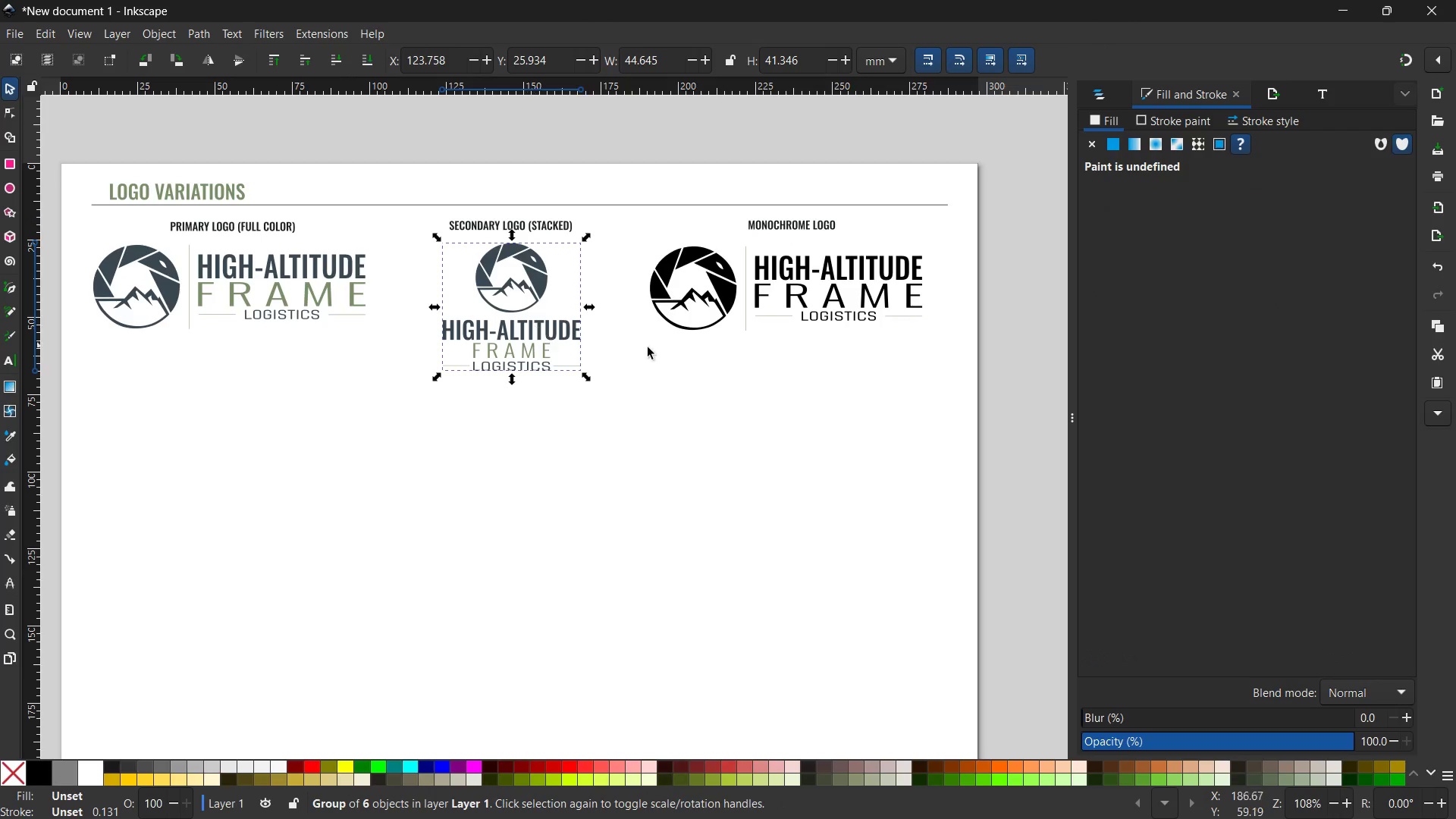 
left_click([653, 348])
 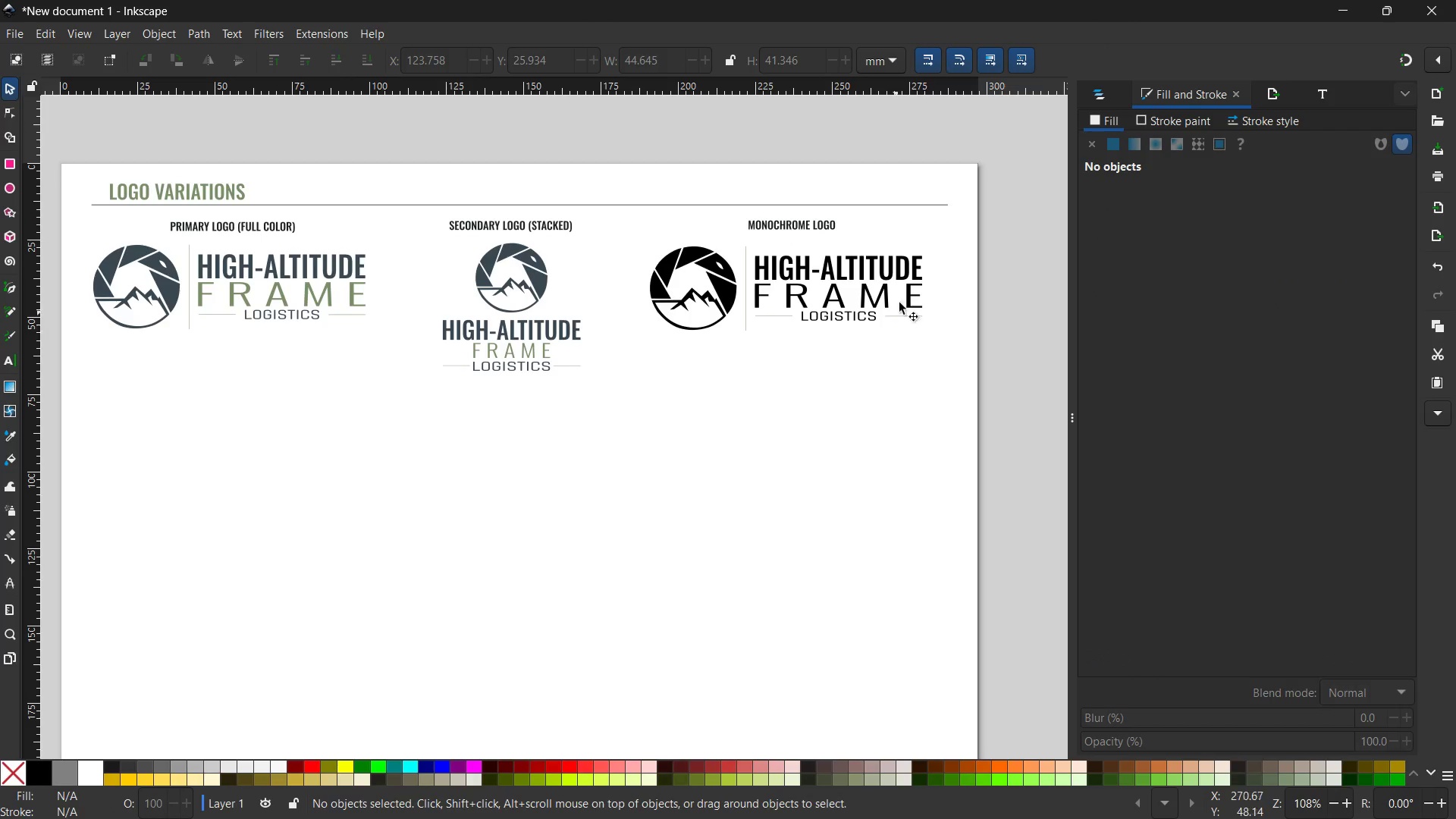 
left_click([793, 231])
 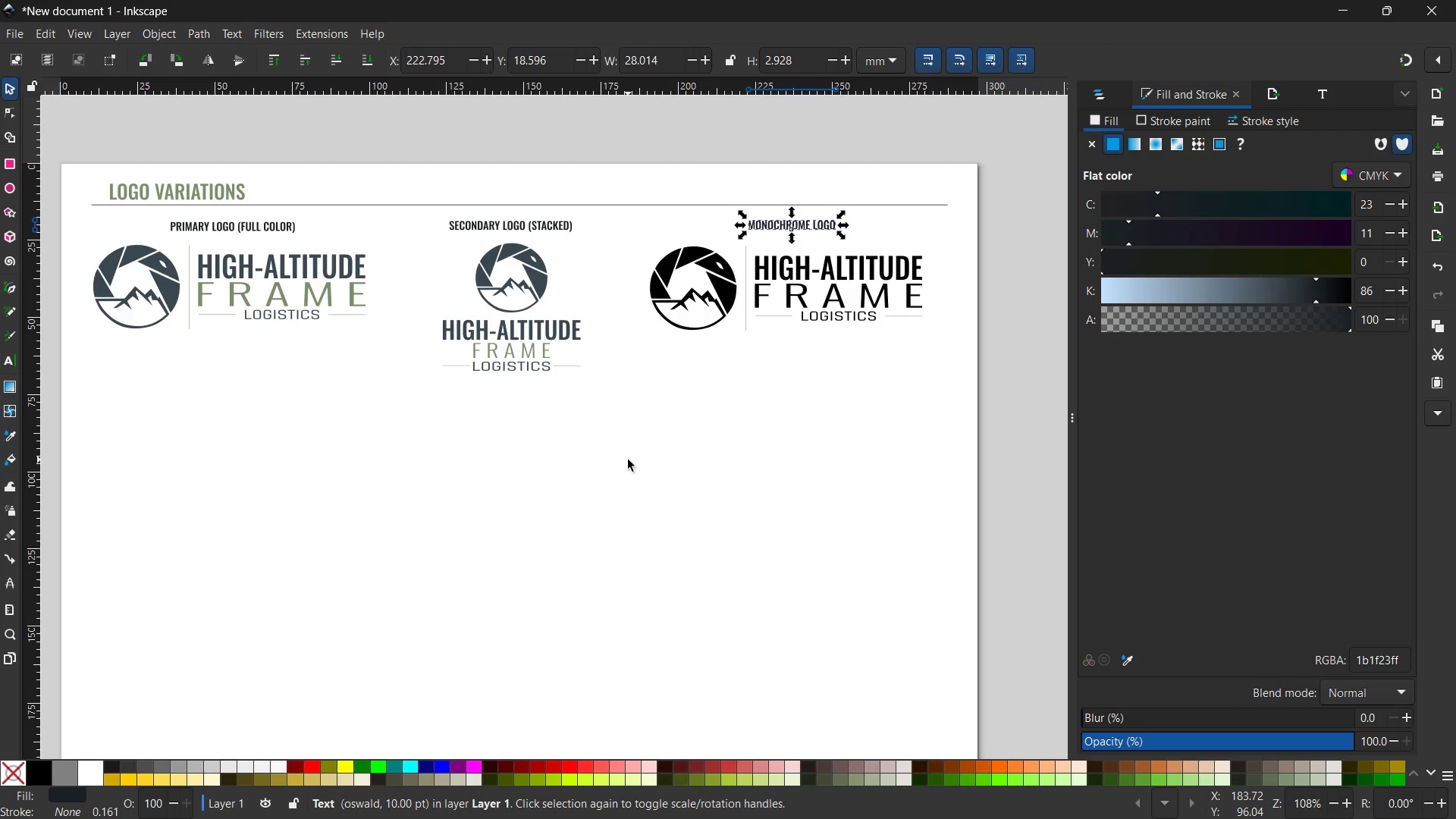 
wait(8.55)
 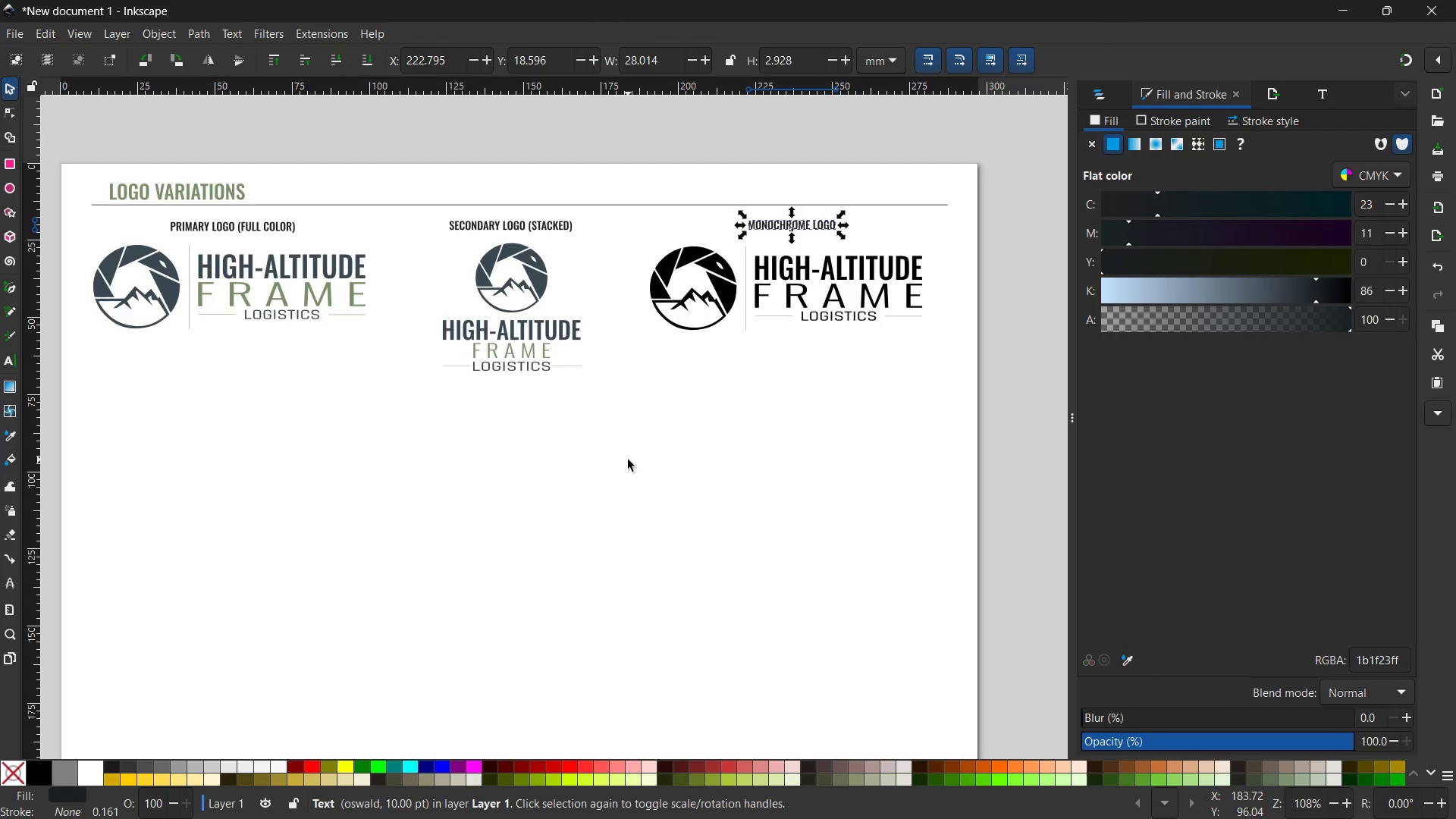 
left_click_drag(start_coordinate=[70, 171], to_coordinate=[133, 212])
 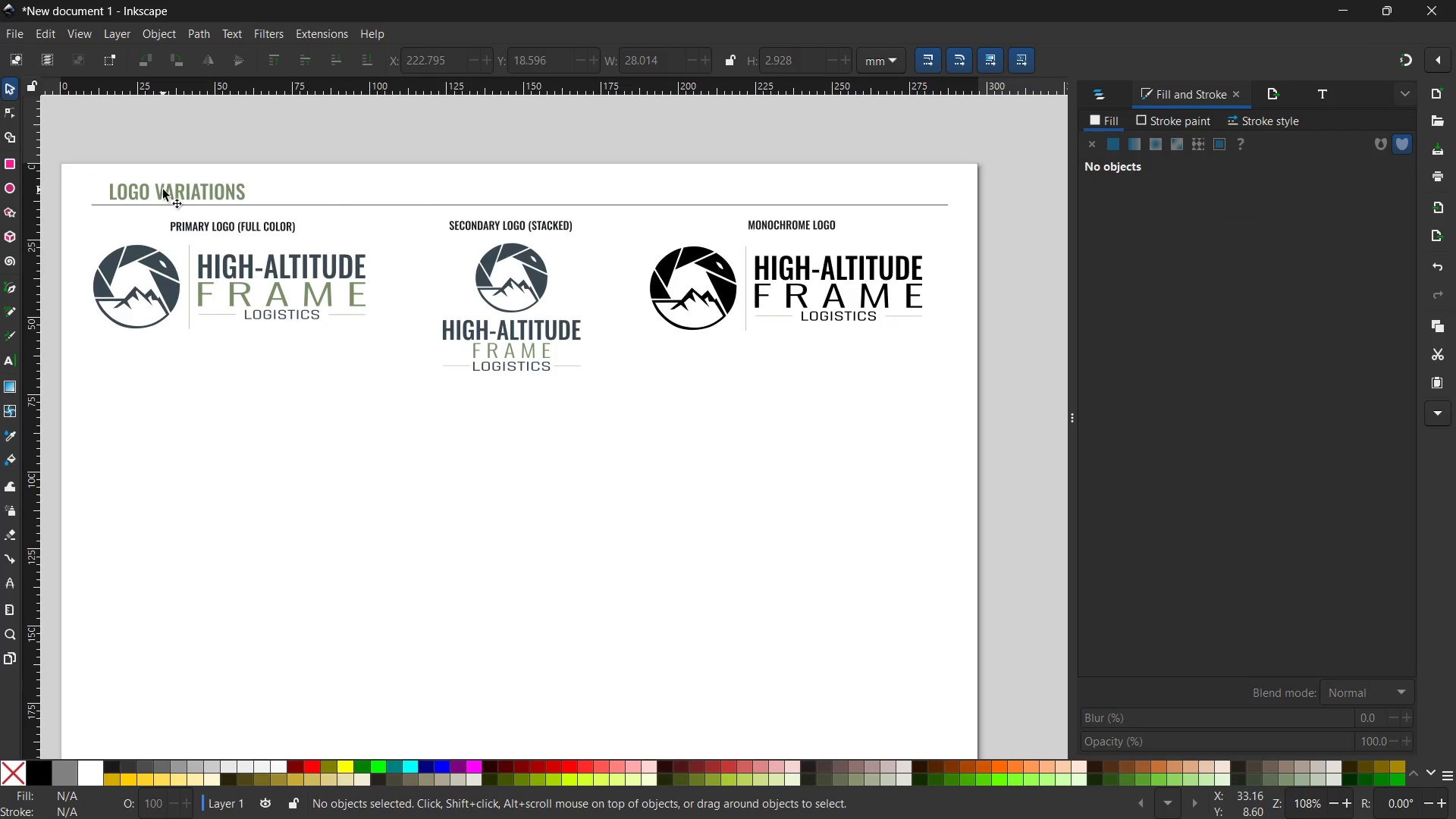 
left_click([163, 190])
 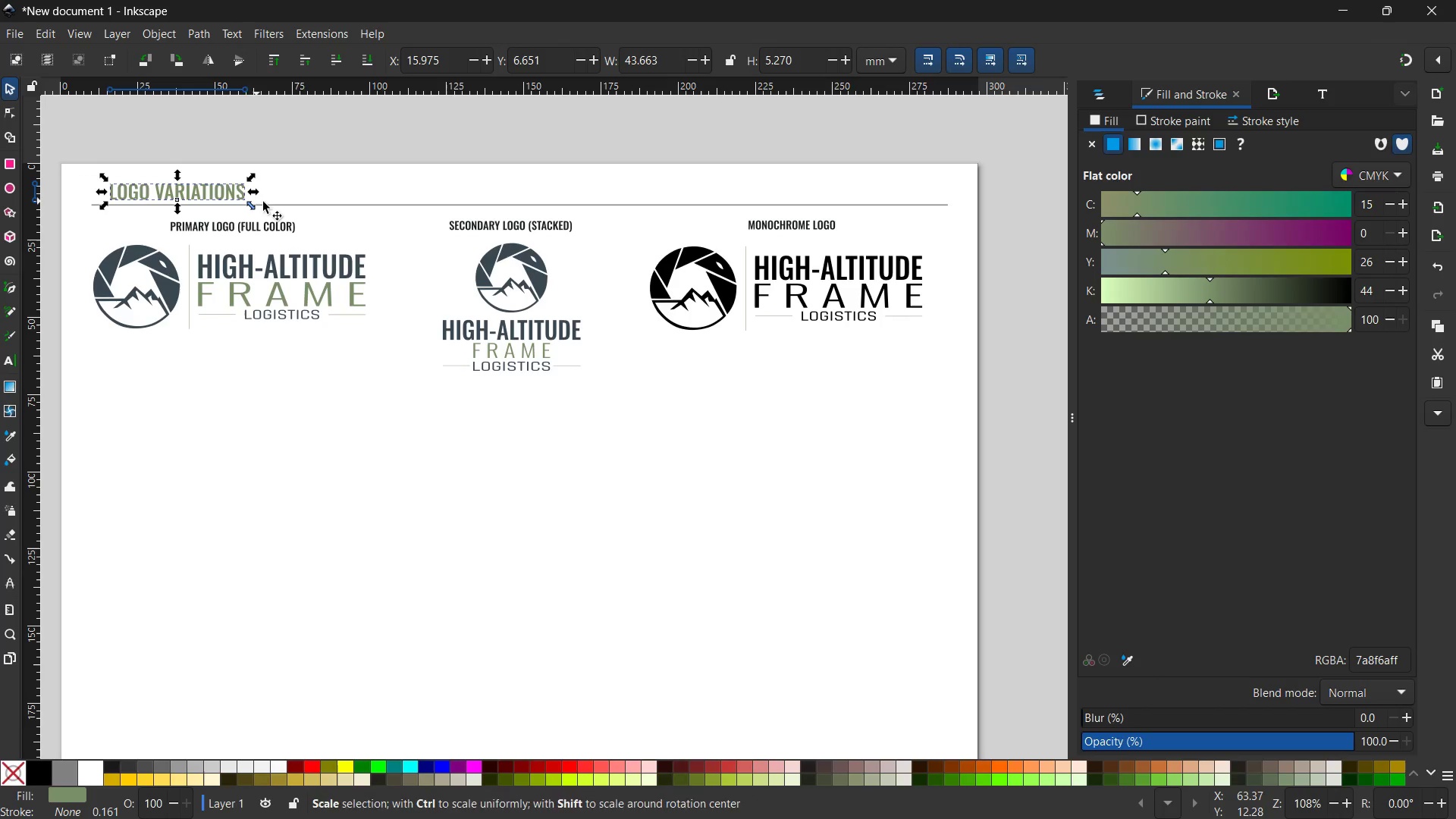 
hold_key(key=ShiftLeft, duration=0.88)
left_click([285, 204])
 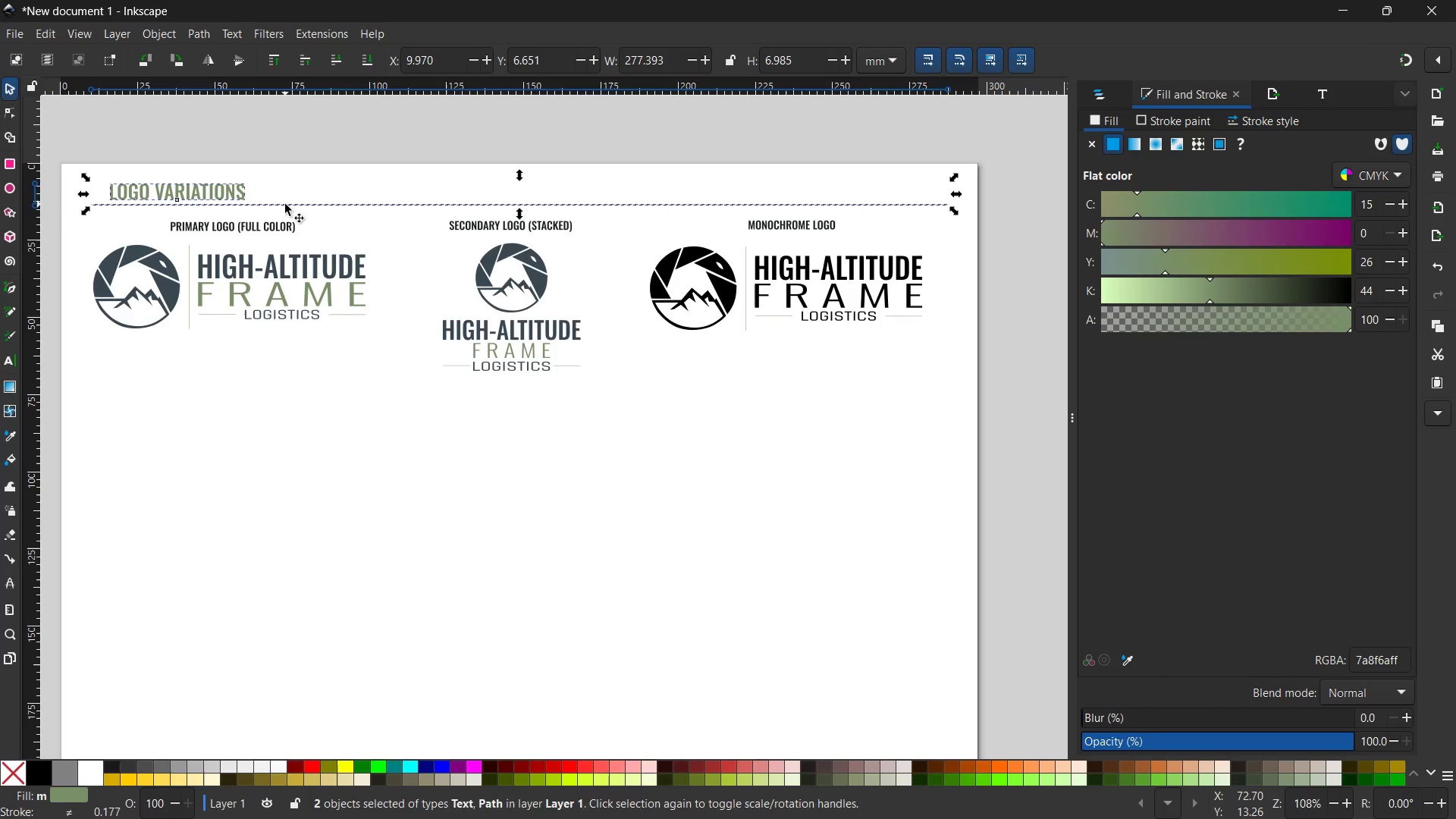 
key(Control+C)
 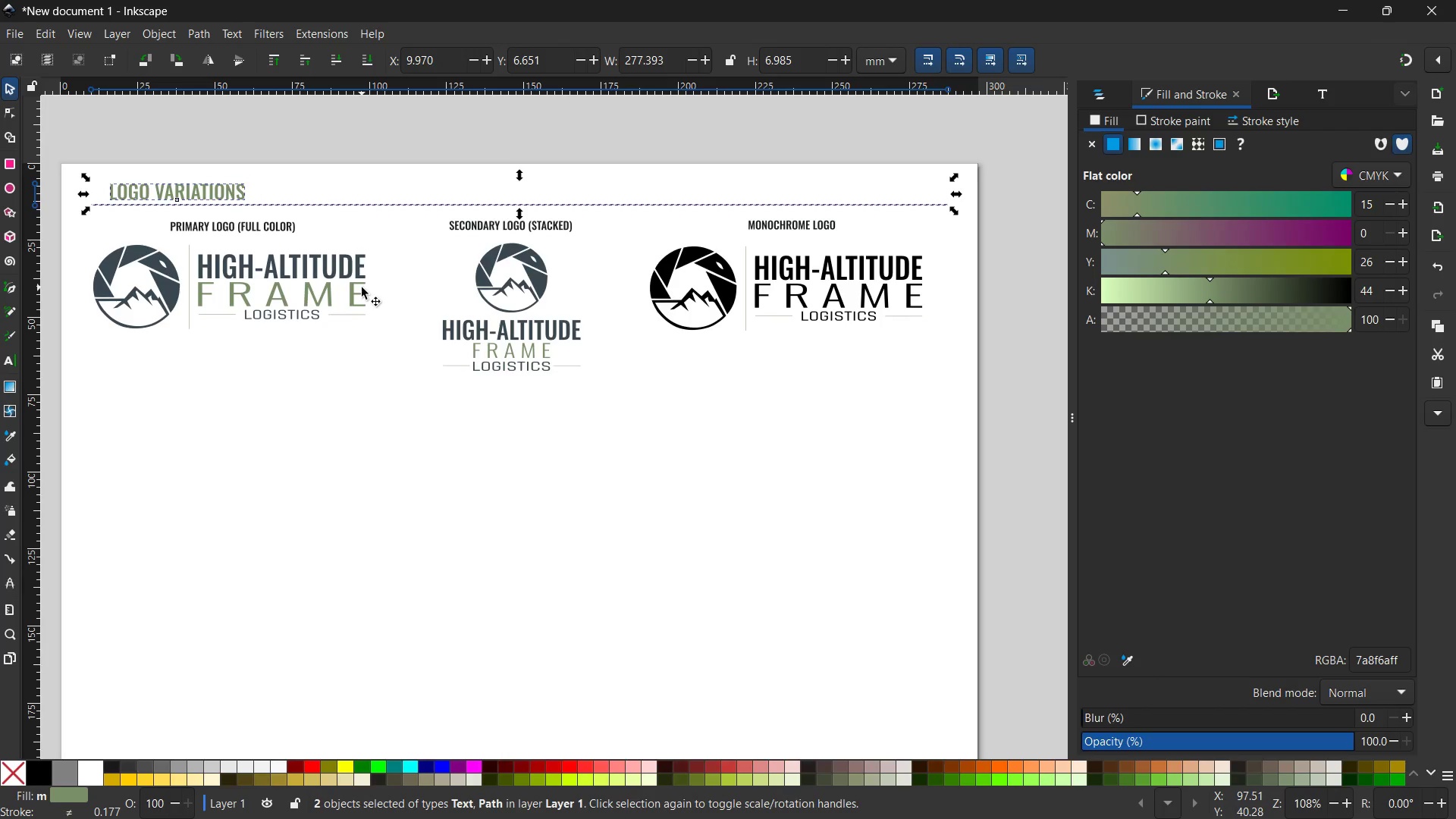 
scroll: coordinate [362, 287], scroll_direction: none, amount: 0.0
 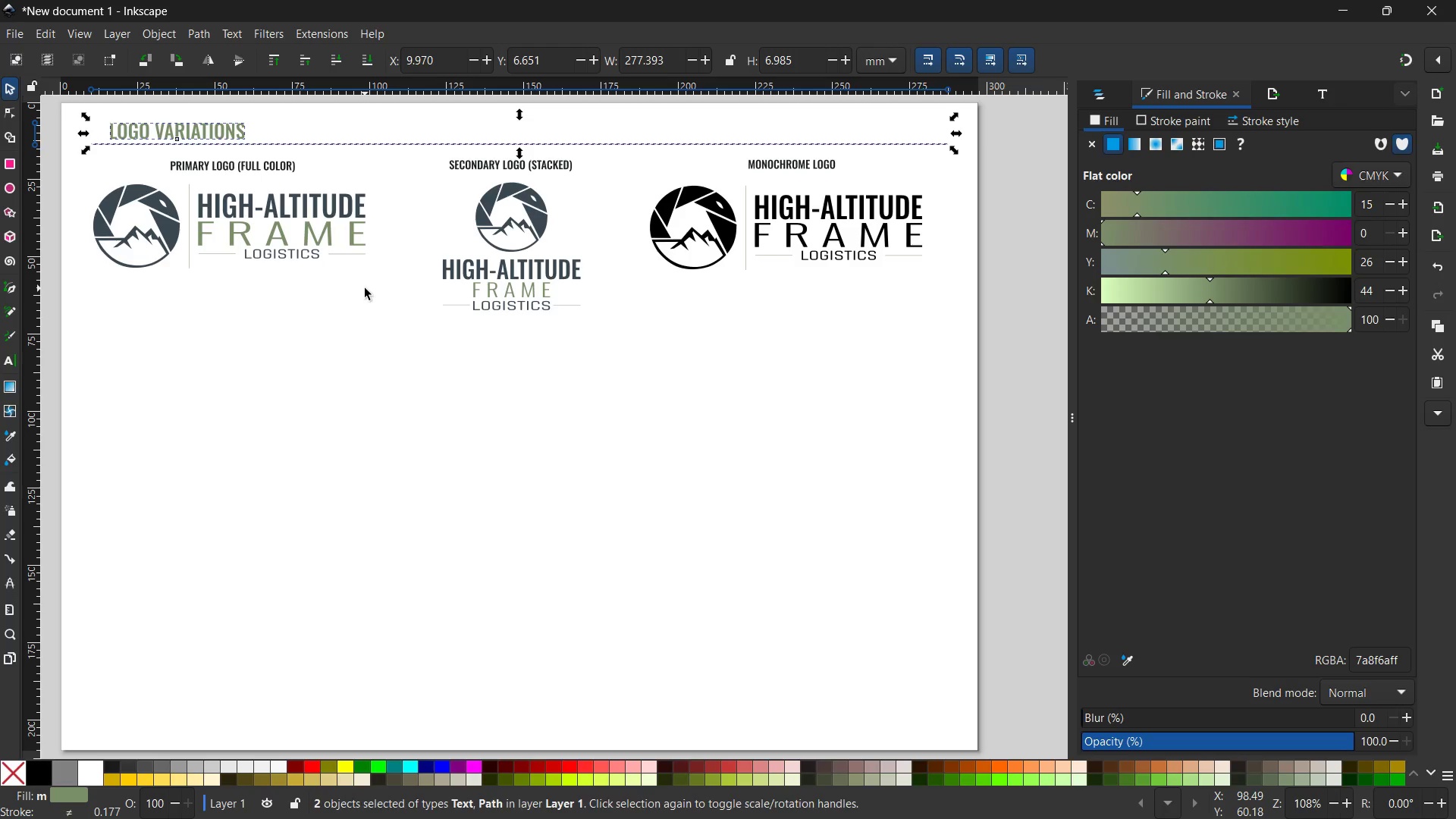 
key(Control+V)
 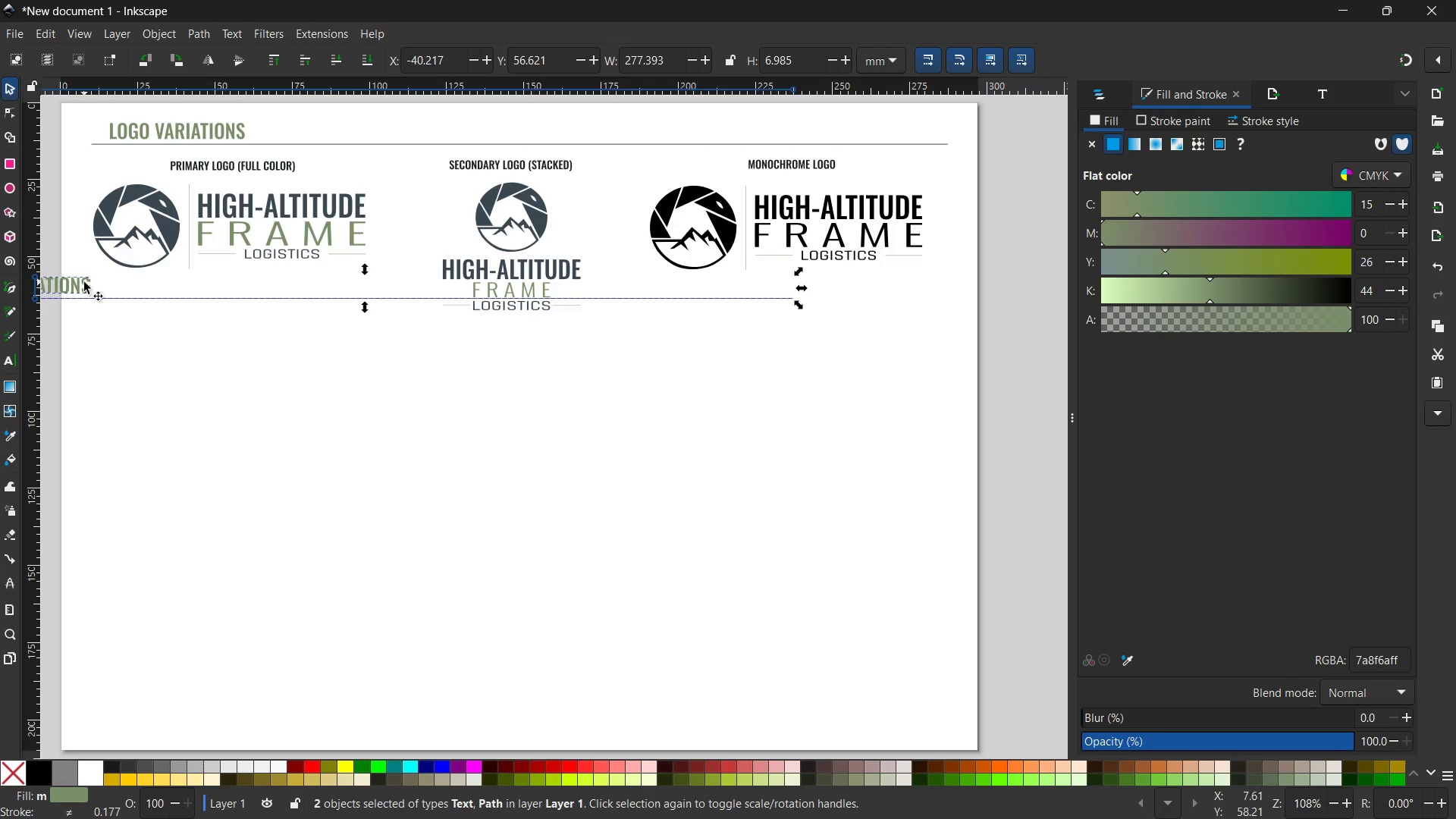 
left_click_drag(start_coordinate=[84, 282], to_coordinate=[236, 346])
 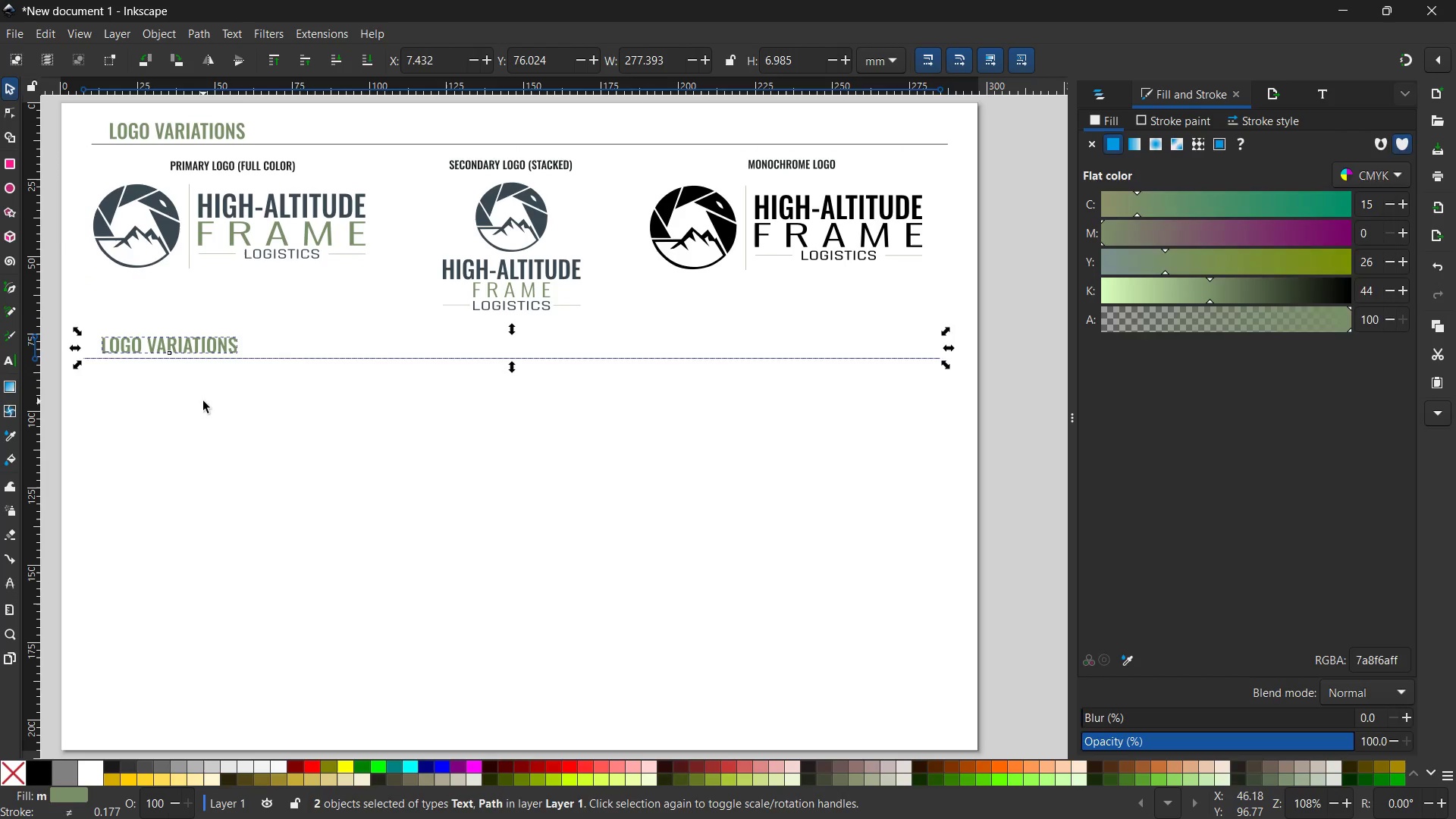 
left_click([203, 401])
 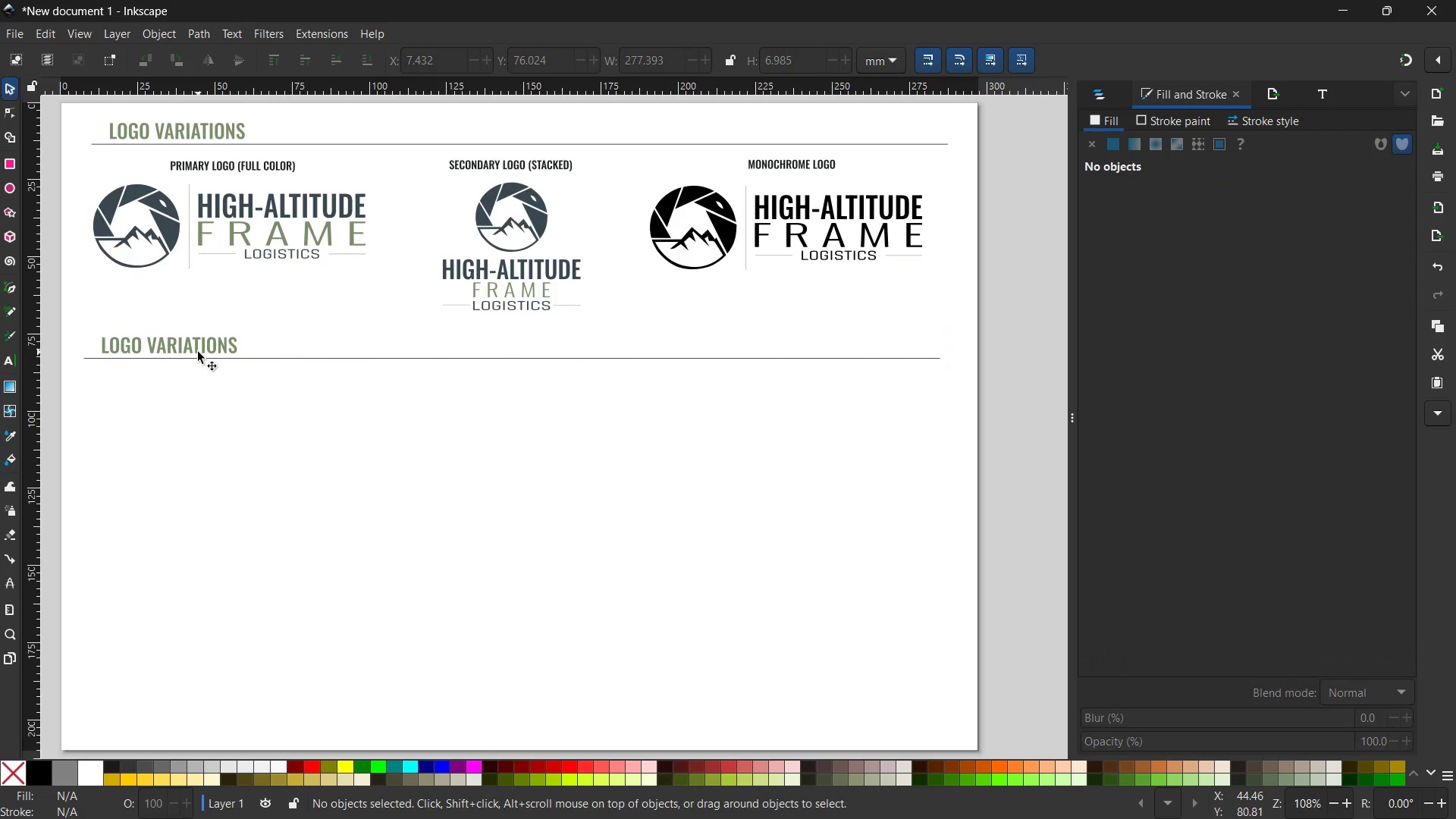 
left_click([198, 352])
 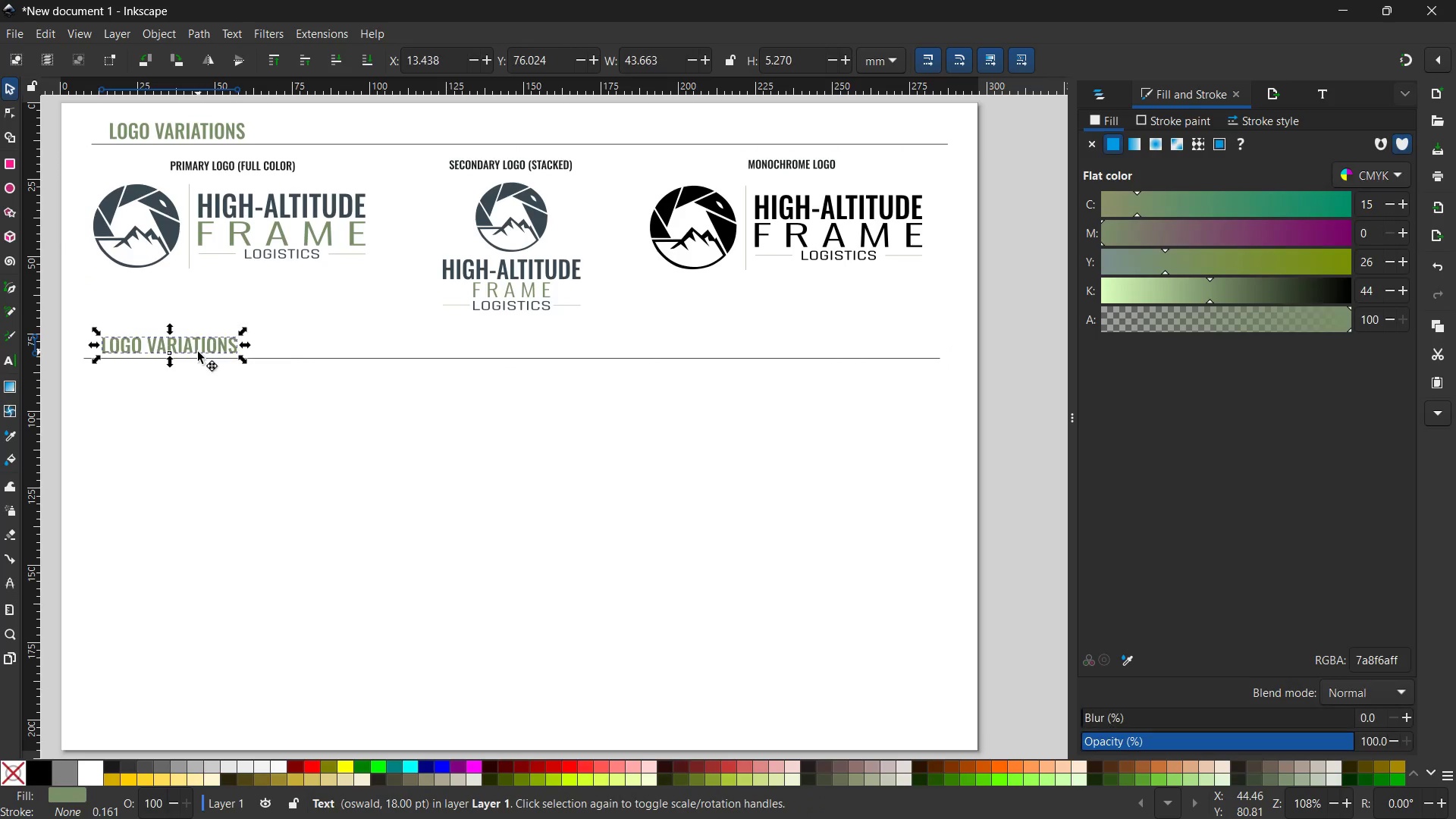 
double_click([198, 351])
 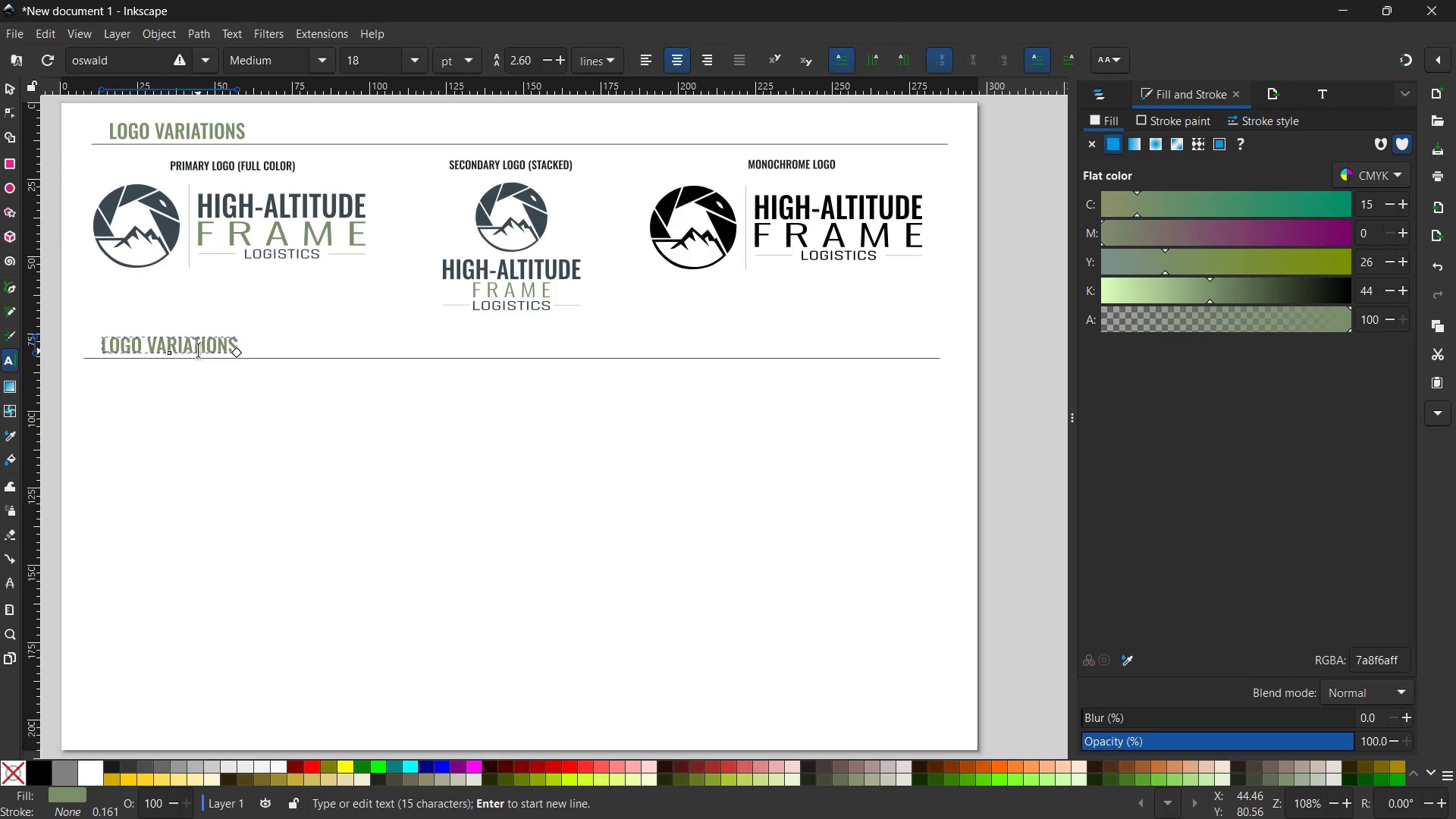 
double_click([198, 350])
 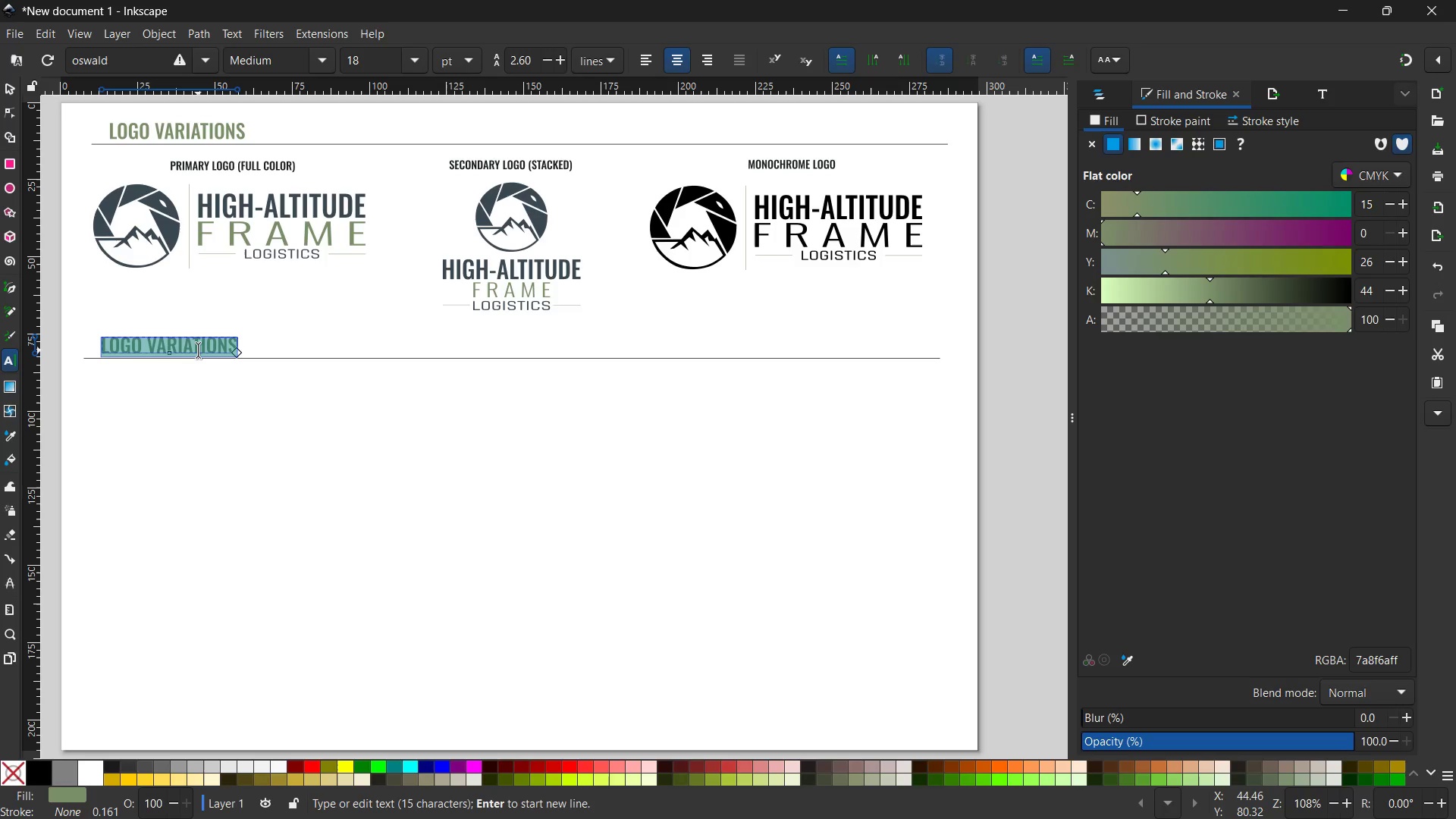 
triple_click([198, 350])
 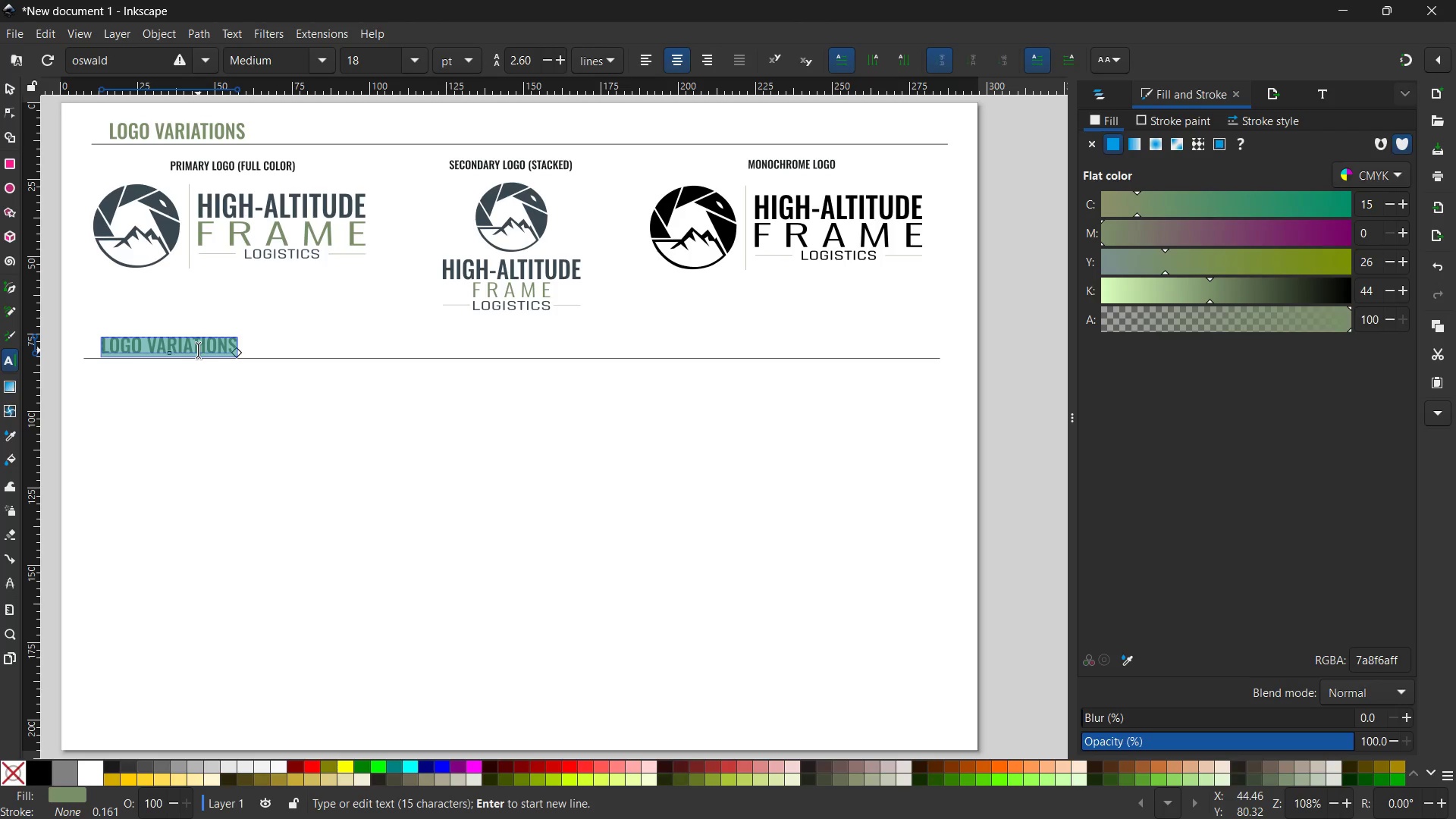 
type(COLOR PALETTE)
 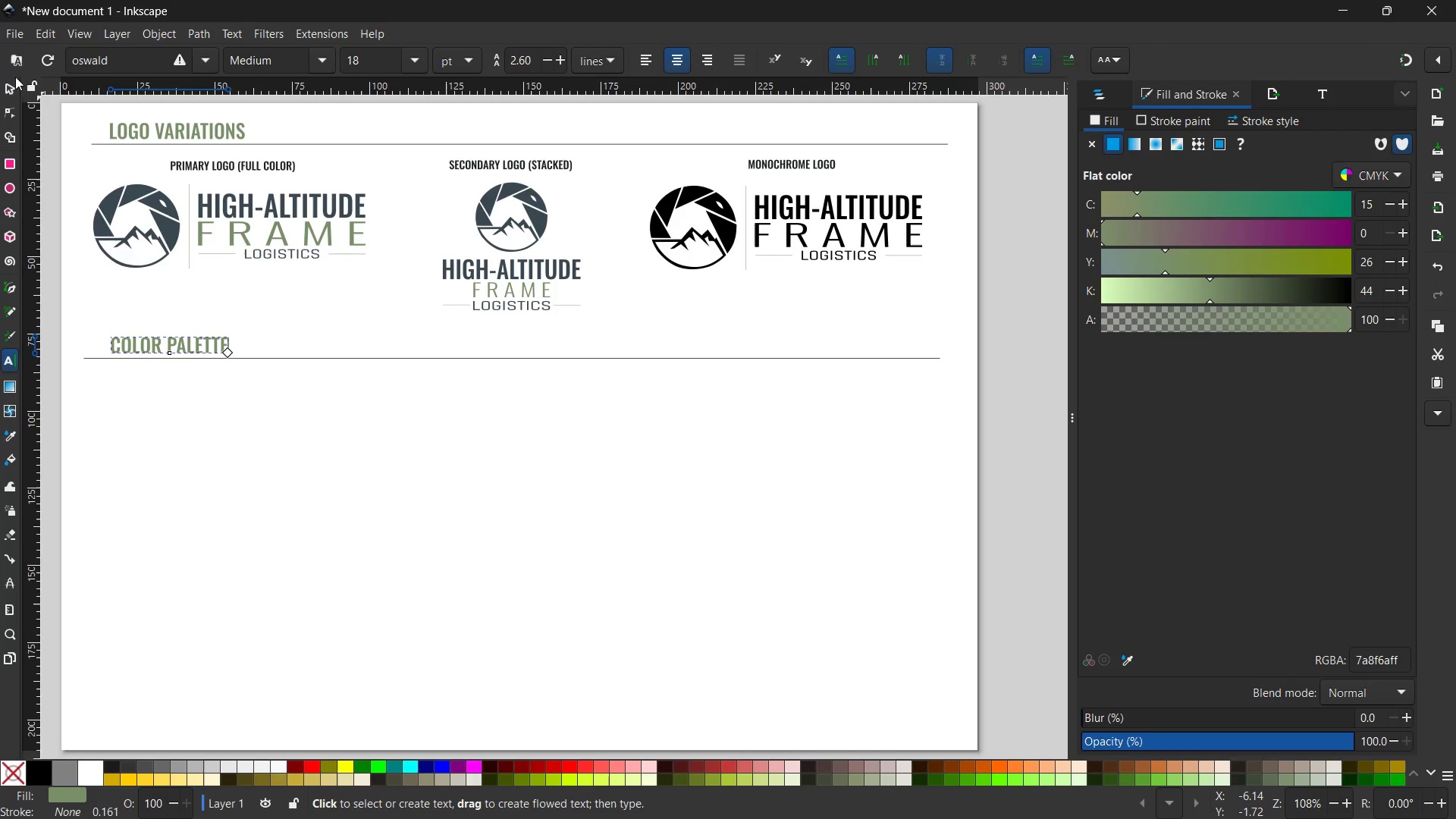 
left_click([8, 85])
 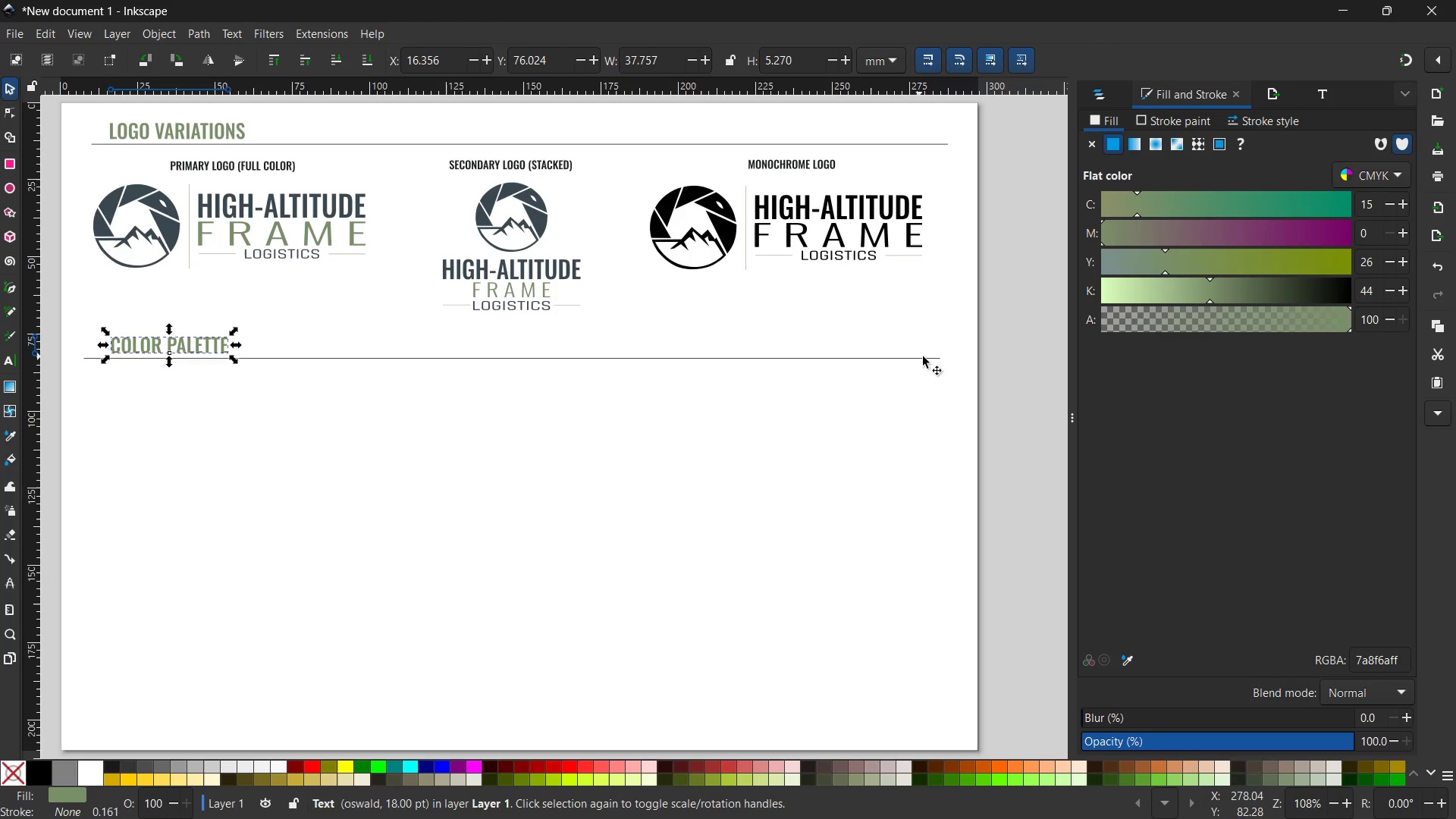 
left_click([923, 356])
 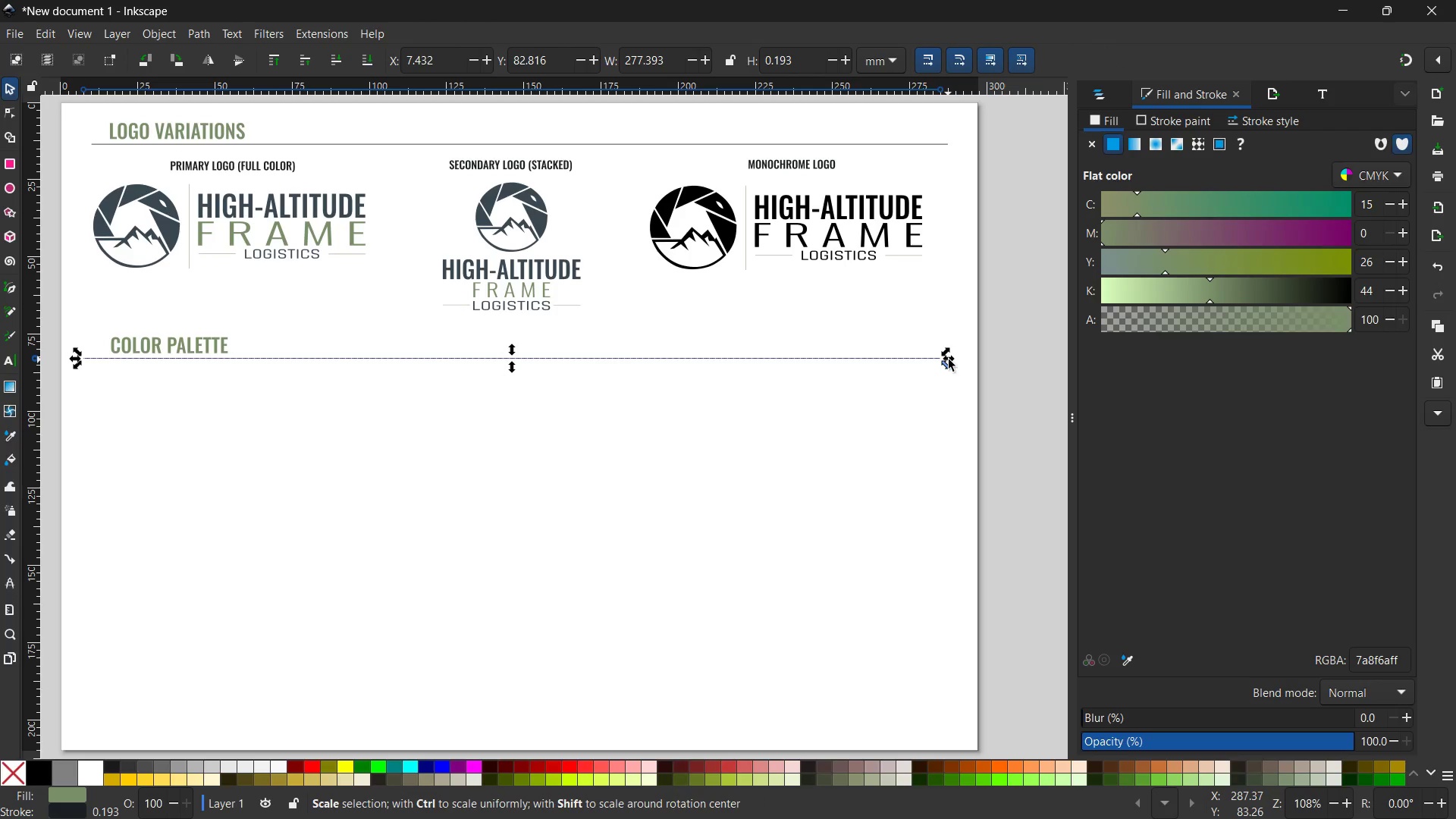 
left_click_drag(start_coordinate=[949, 359], to_coordinate=[462, 356])
 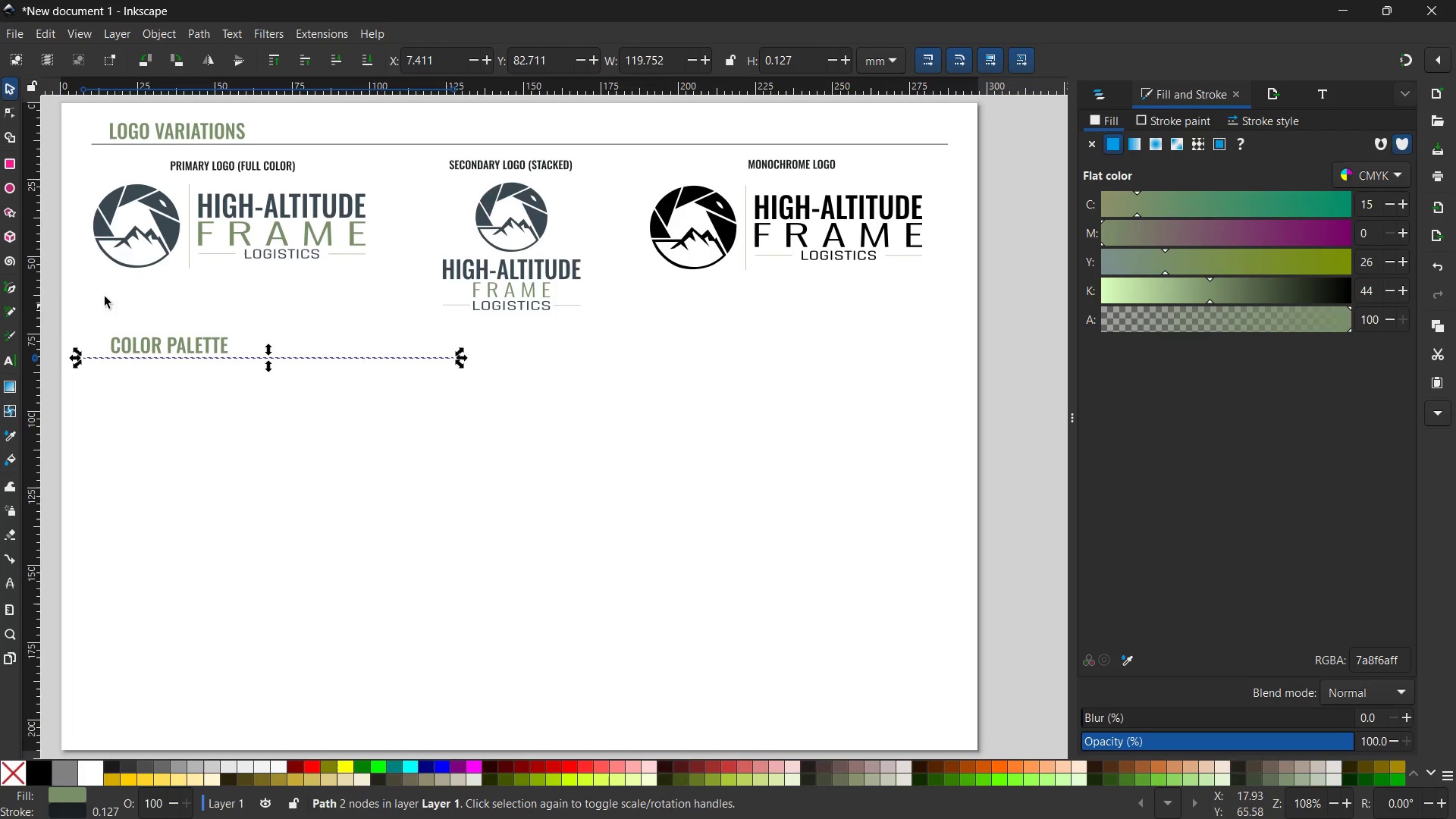 
hold_key(key=ControlLeft, duration=4.33)
 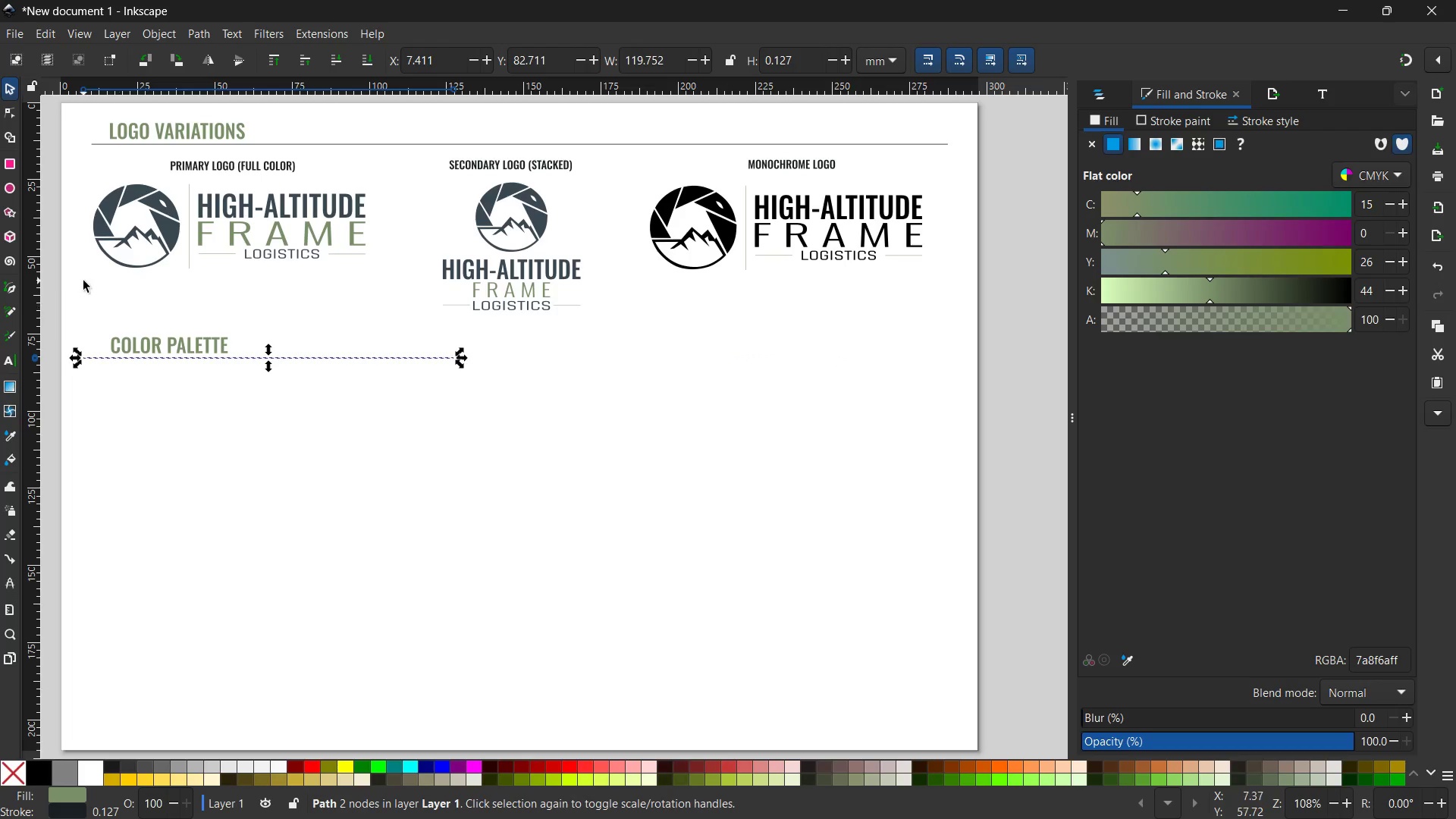 
left_click([83, 281])
 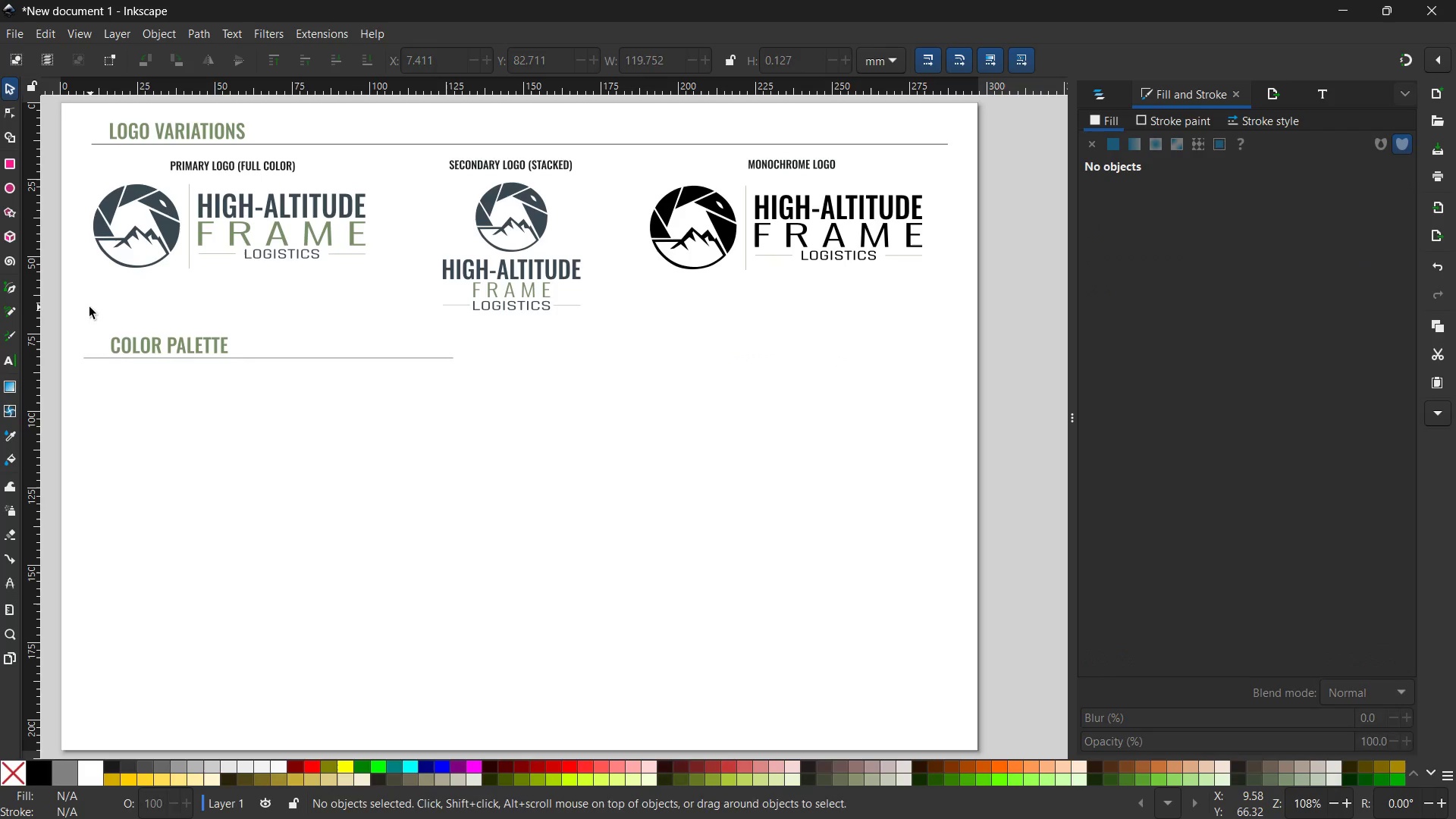 
left_click_drag(start_coordinate=[89, 307], to_coordinate=[272, 435])
 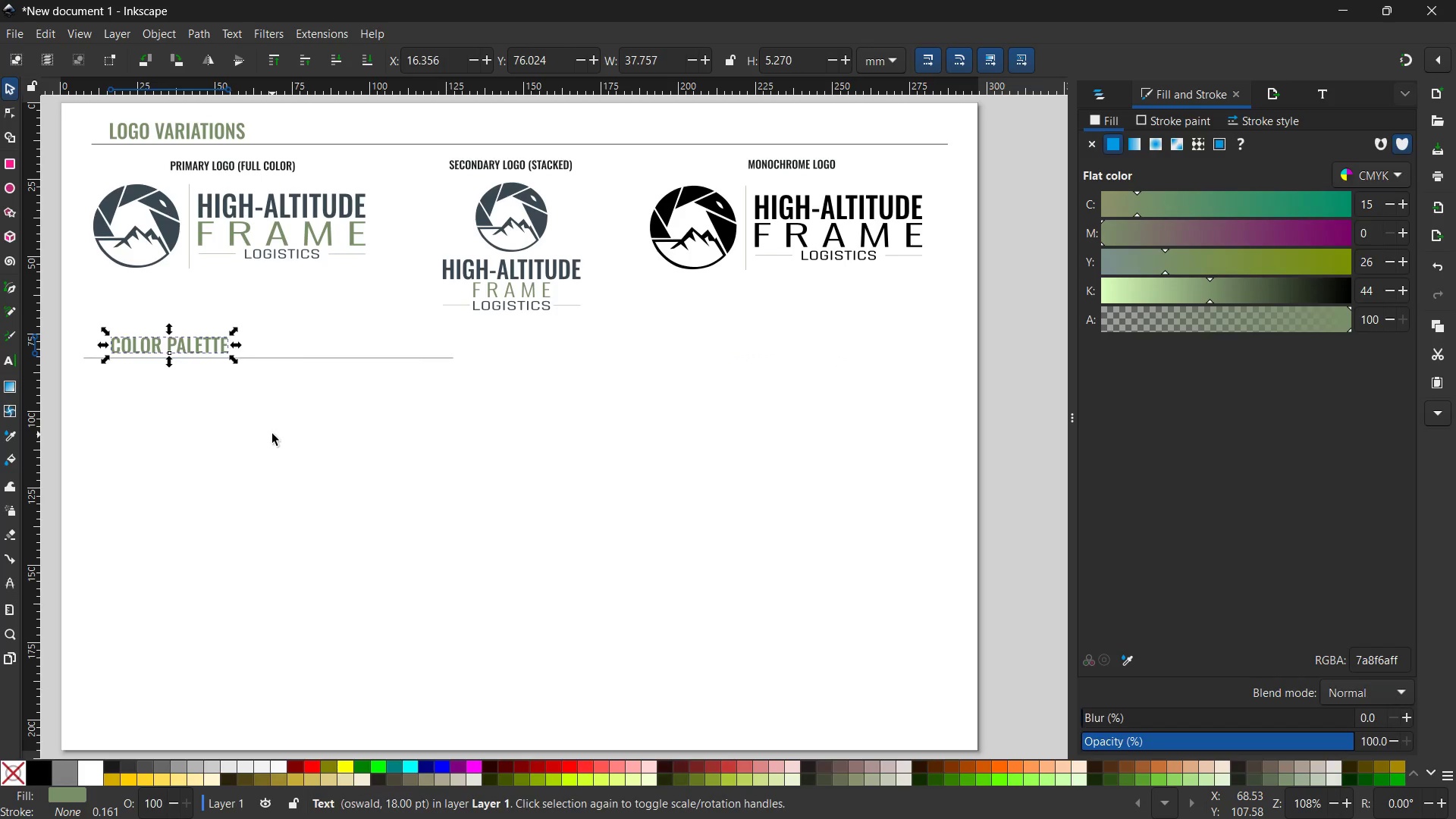 
hold_key(key=ControlLeft, duration=0.47)
 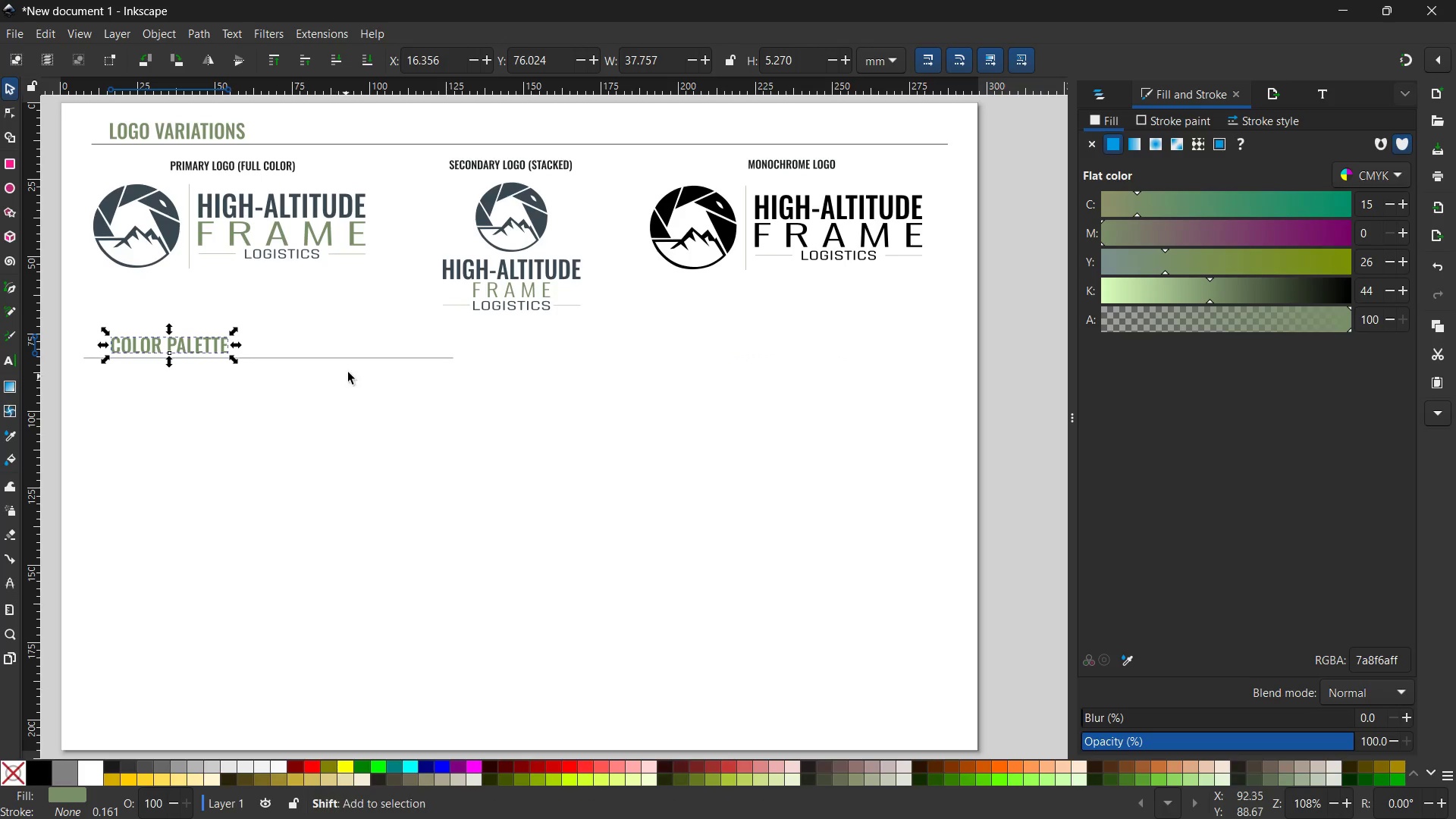 
hold_key(key=ShiftLeft, duration=1.34)
left_click([350, 361])
 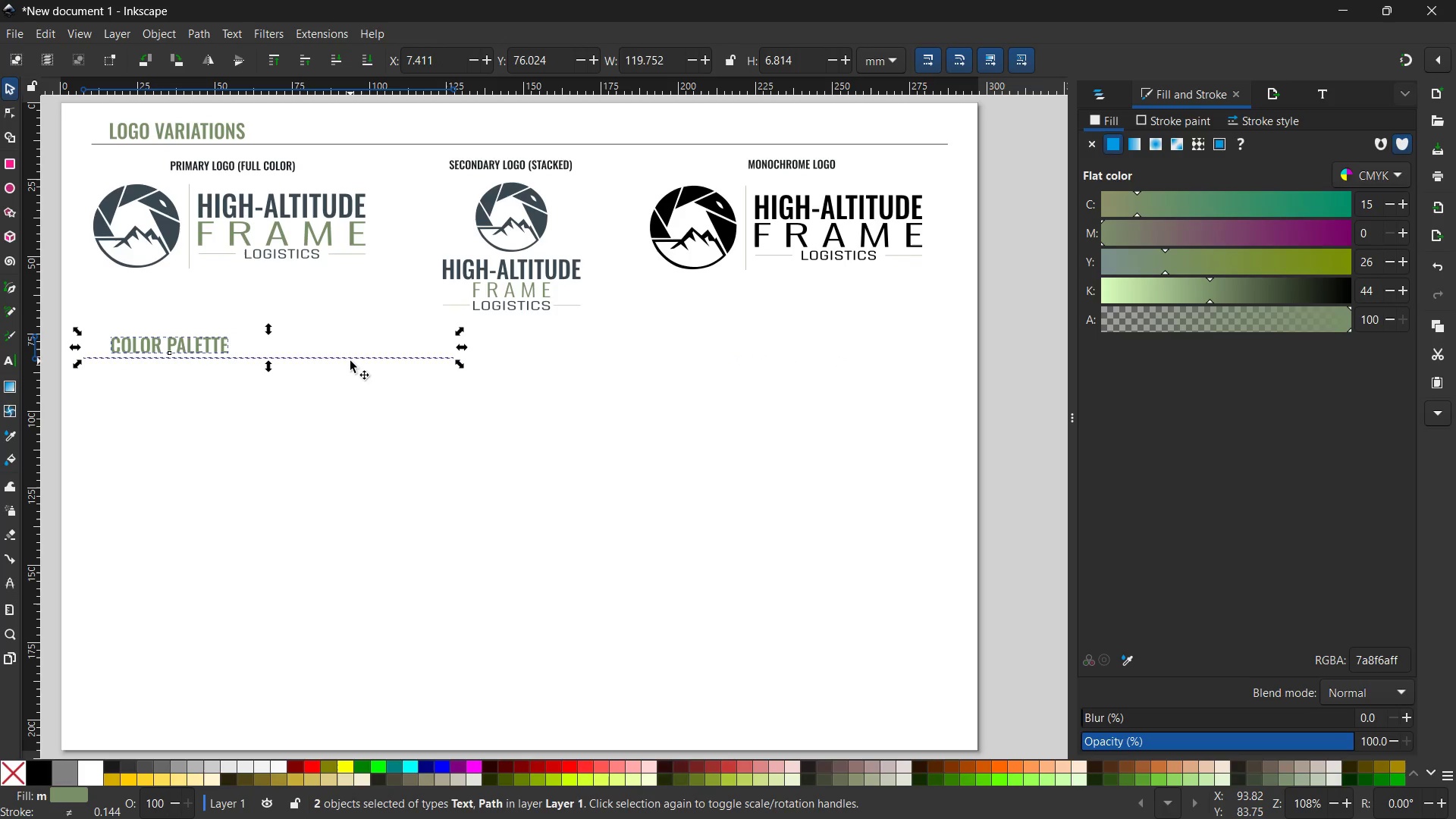 
key(Control+C)
 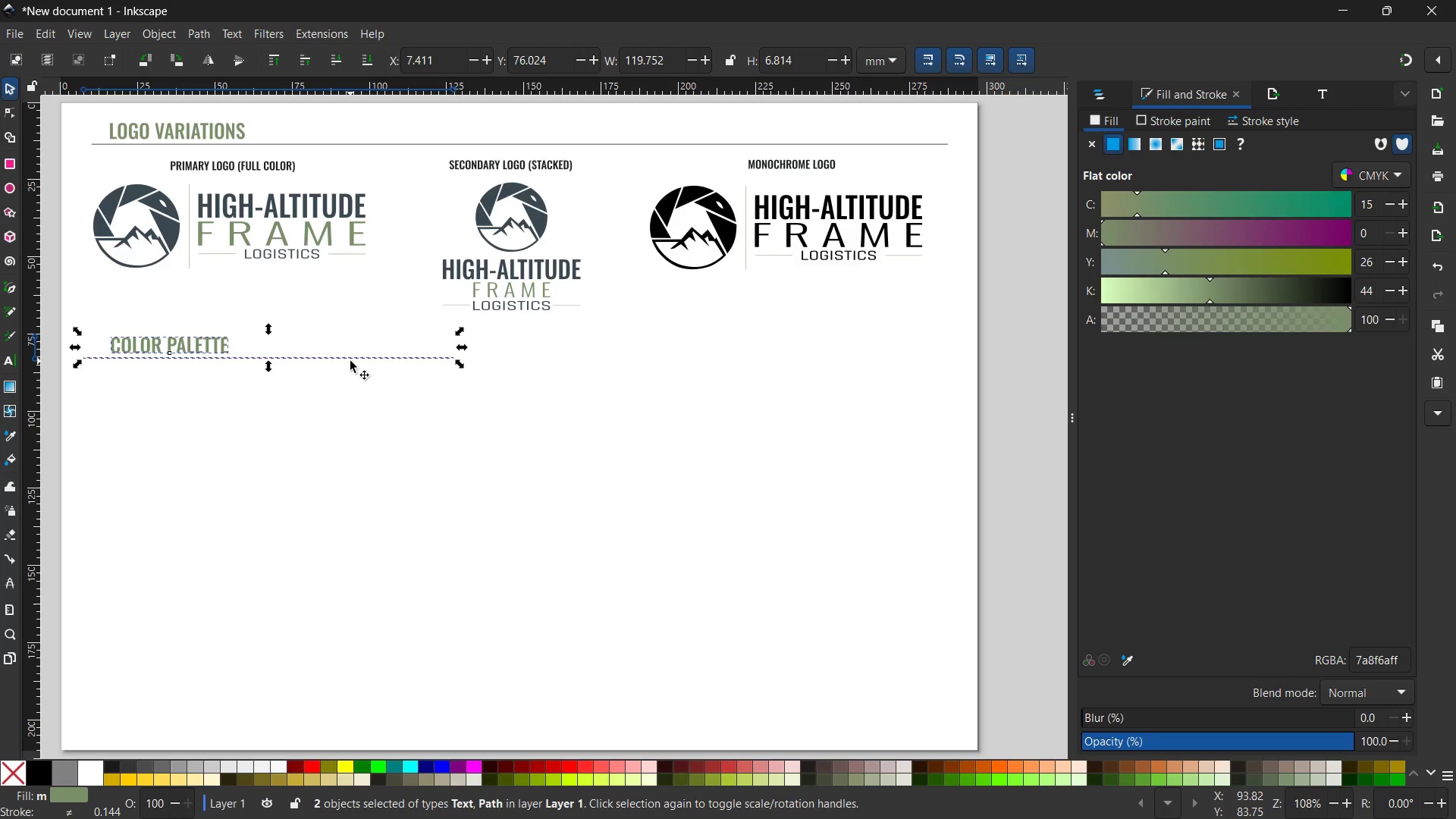 
key(Control+V)
 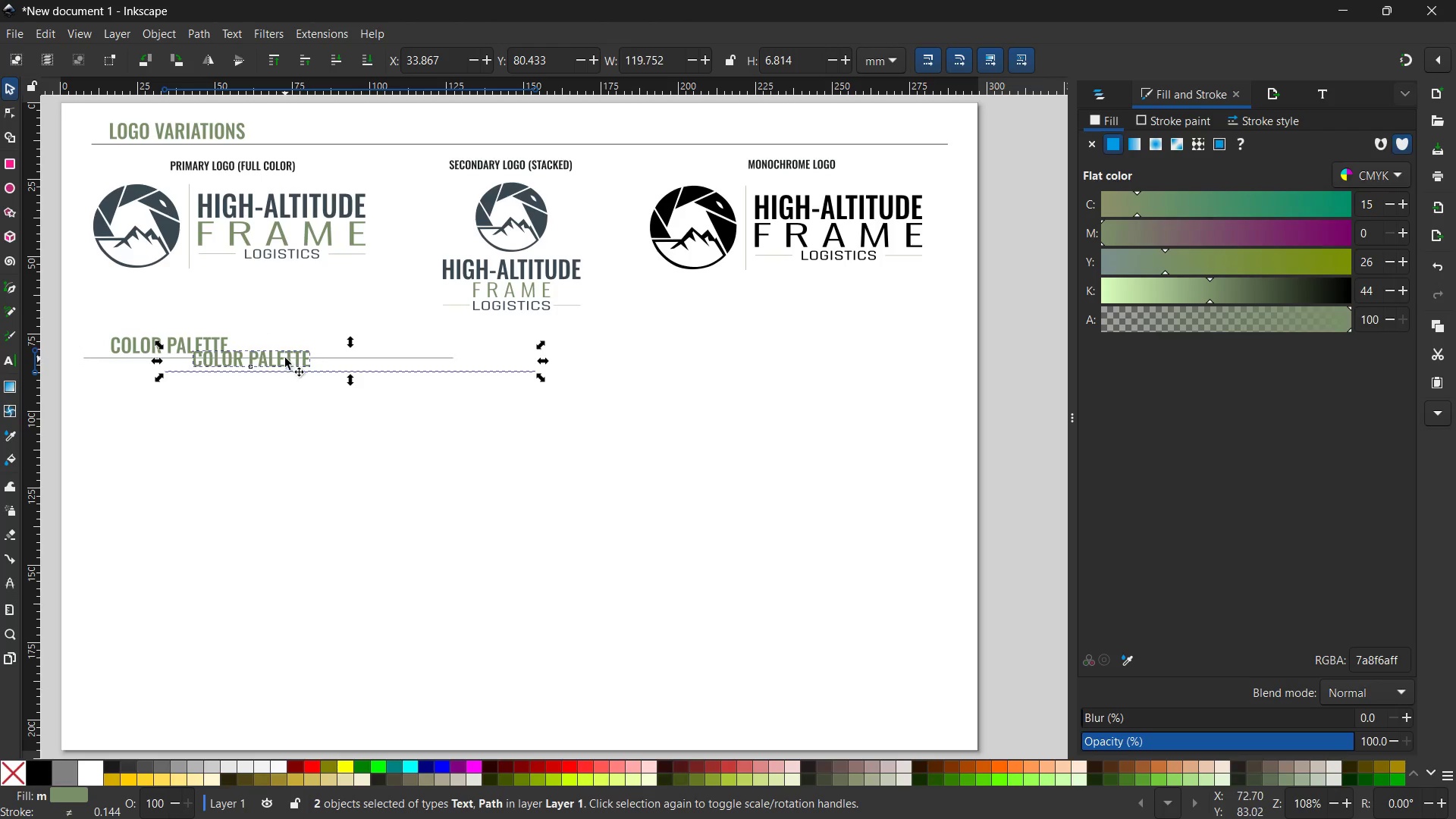 
left_click_drag(start_coordinate=[285, 358], to_coordinate=[667, 347])
 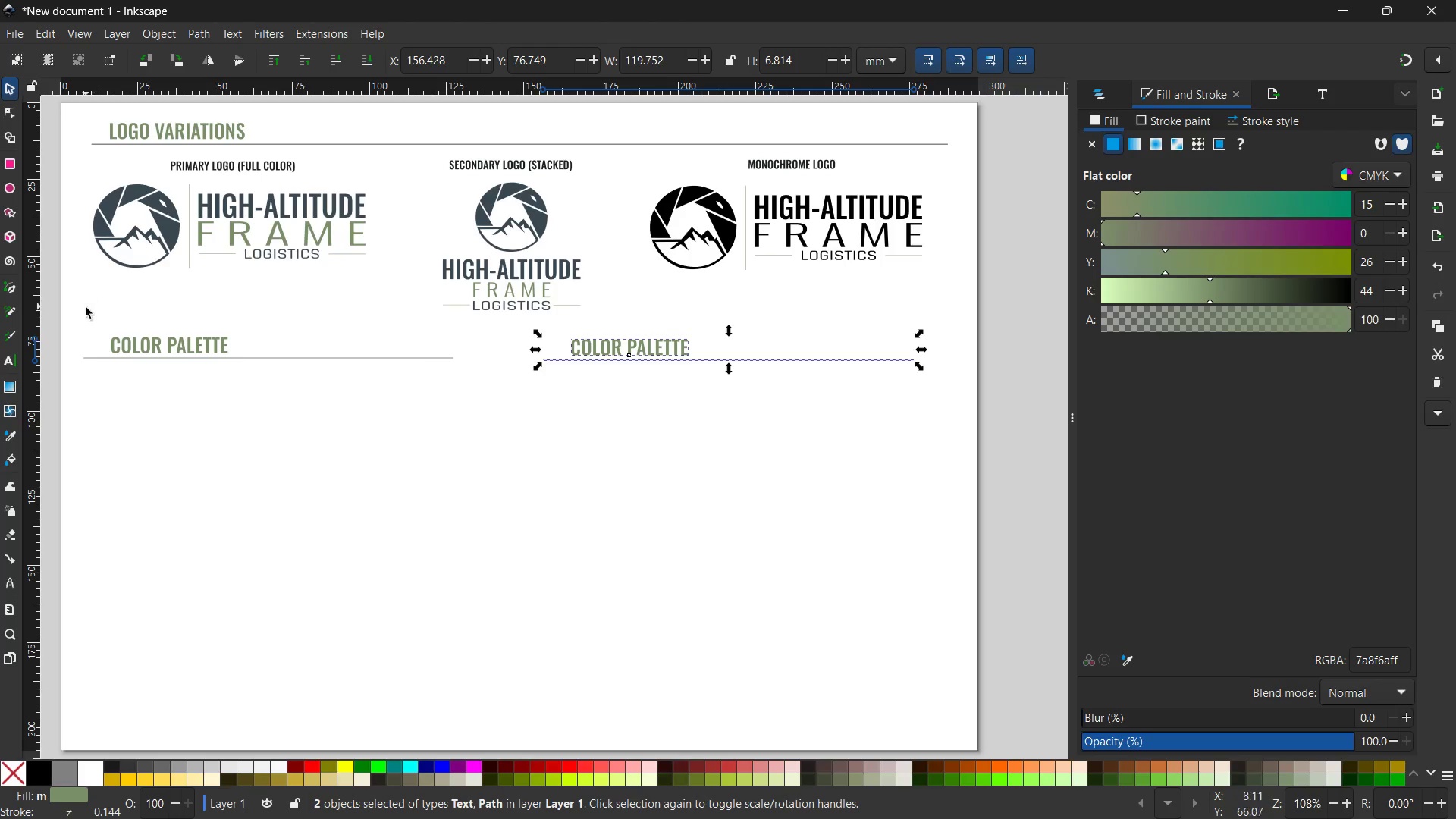 
left_click_drag(start_coordinate=[86, 308], to_coordinate=[287, 399])
 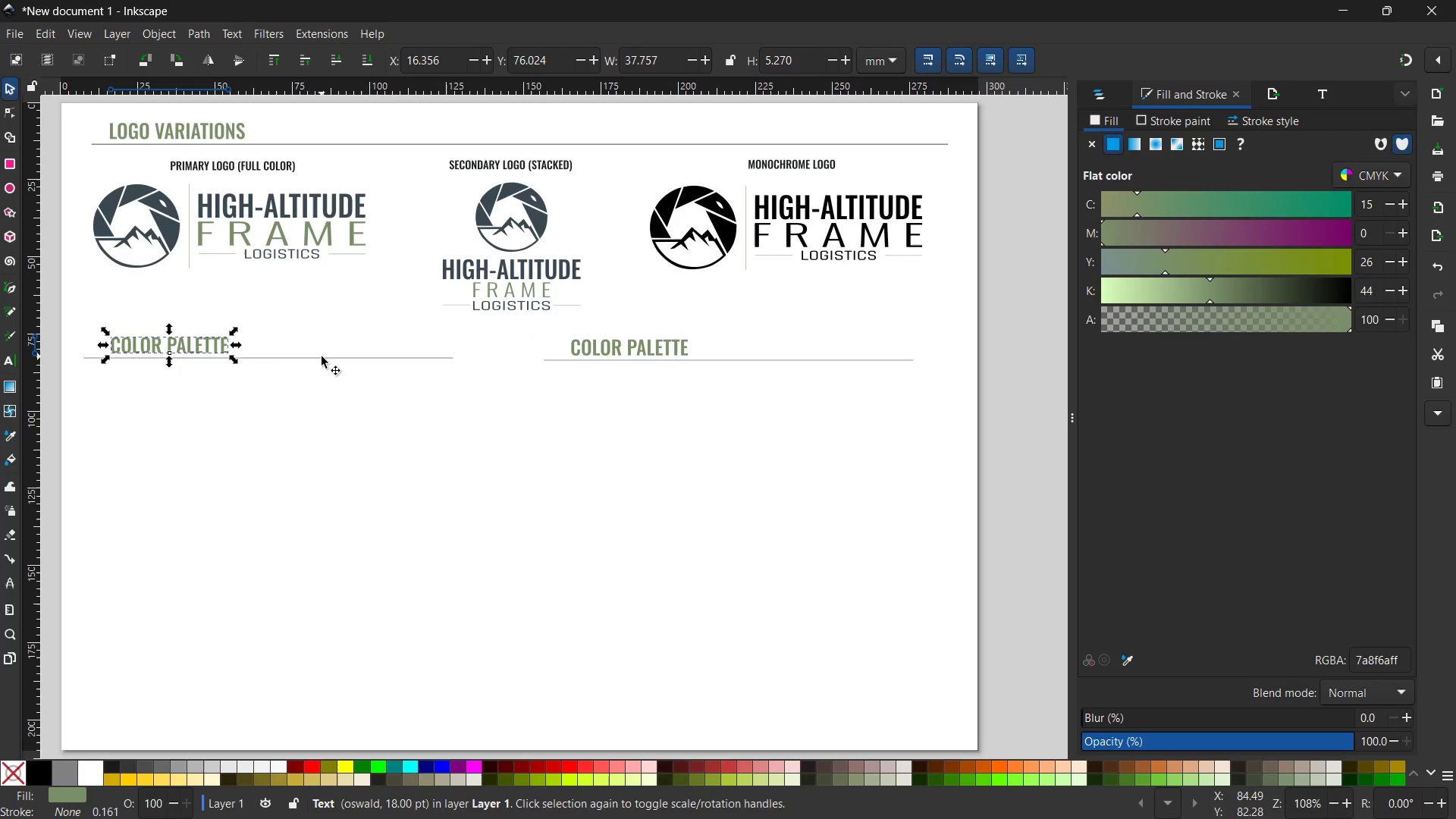 
hold_key(key=ShiftLeft, duration=0.95)
left_click([322, 355])
 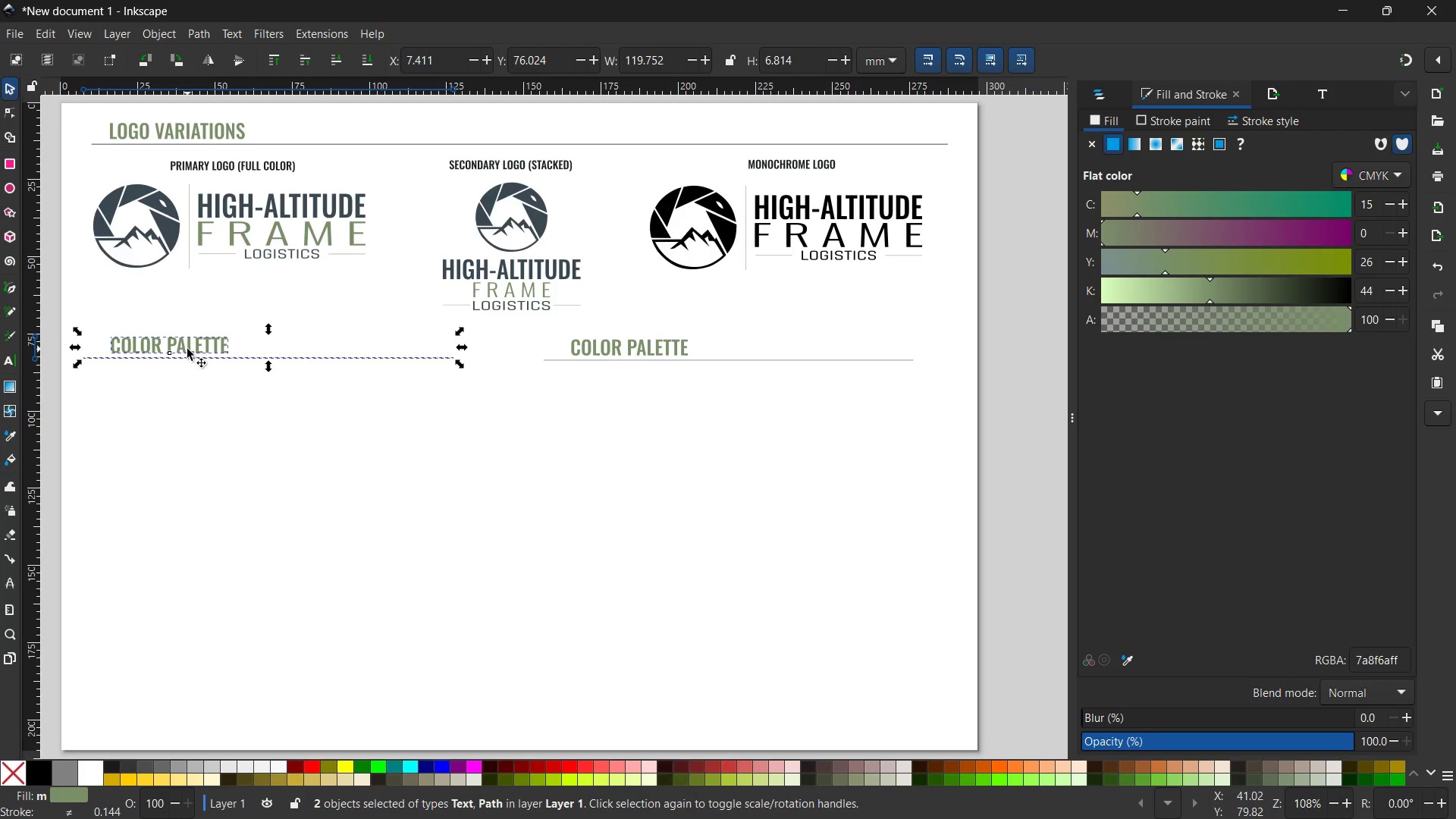 
left_click_drag(start_coordinate=[187, 349], to_coordinate=[209, 349])
 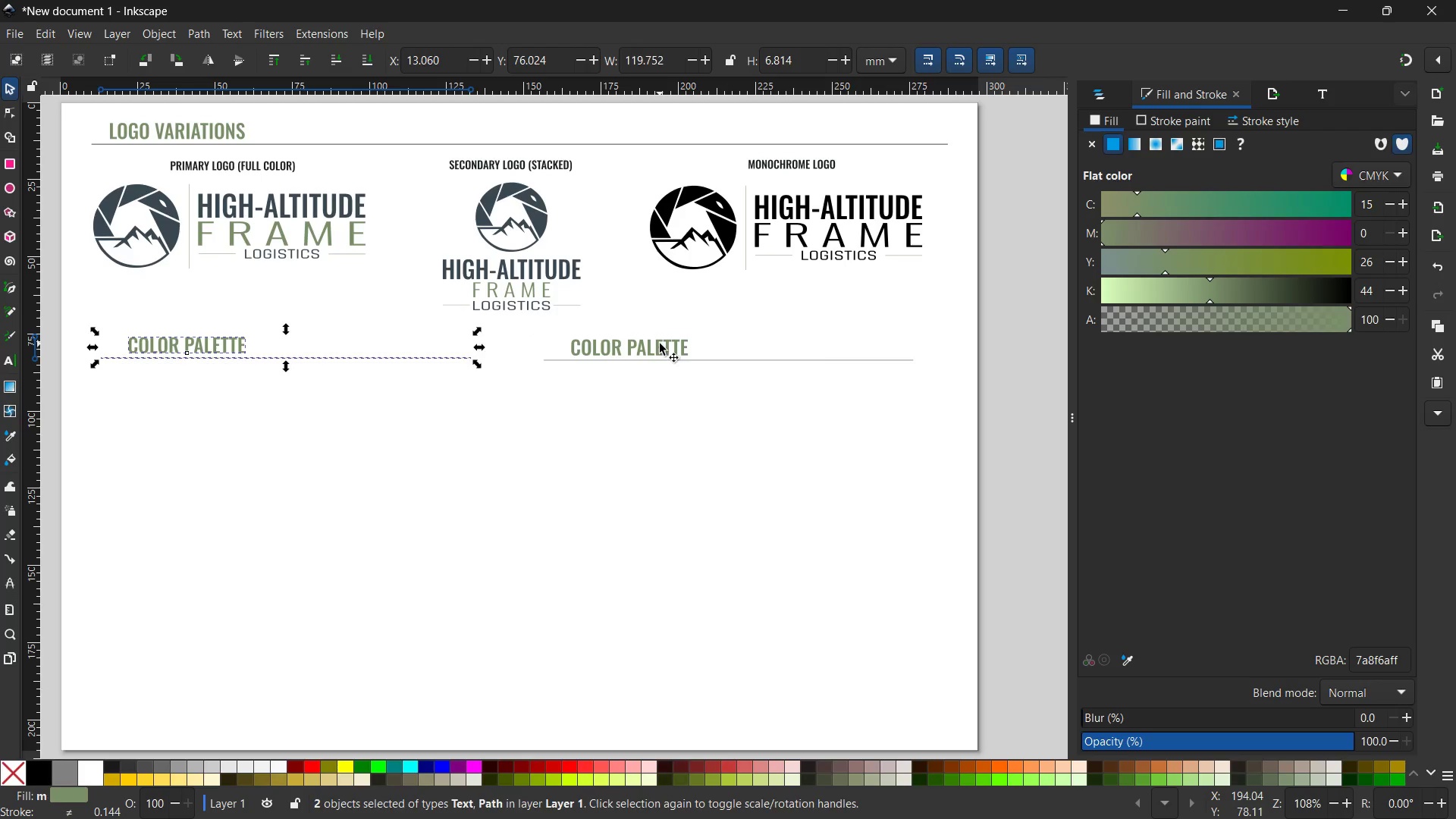 
double_click([660, 344])
 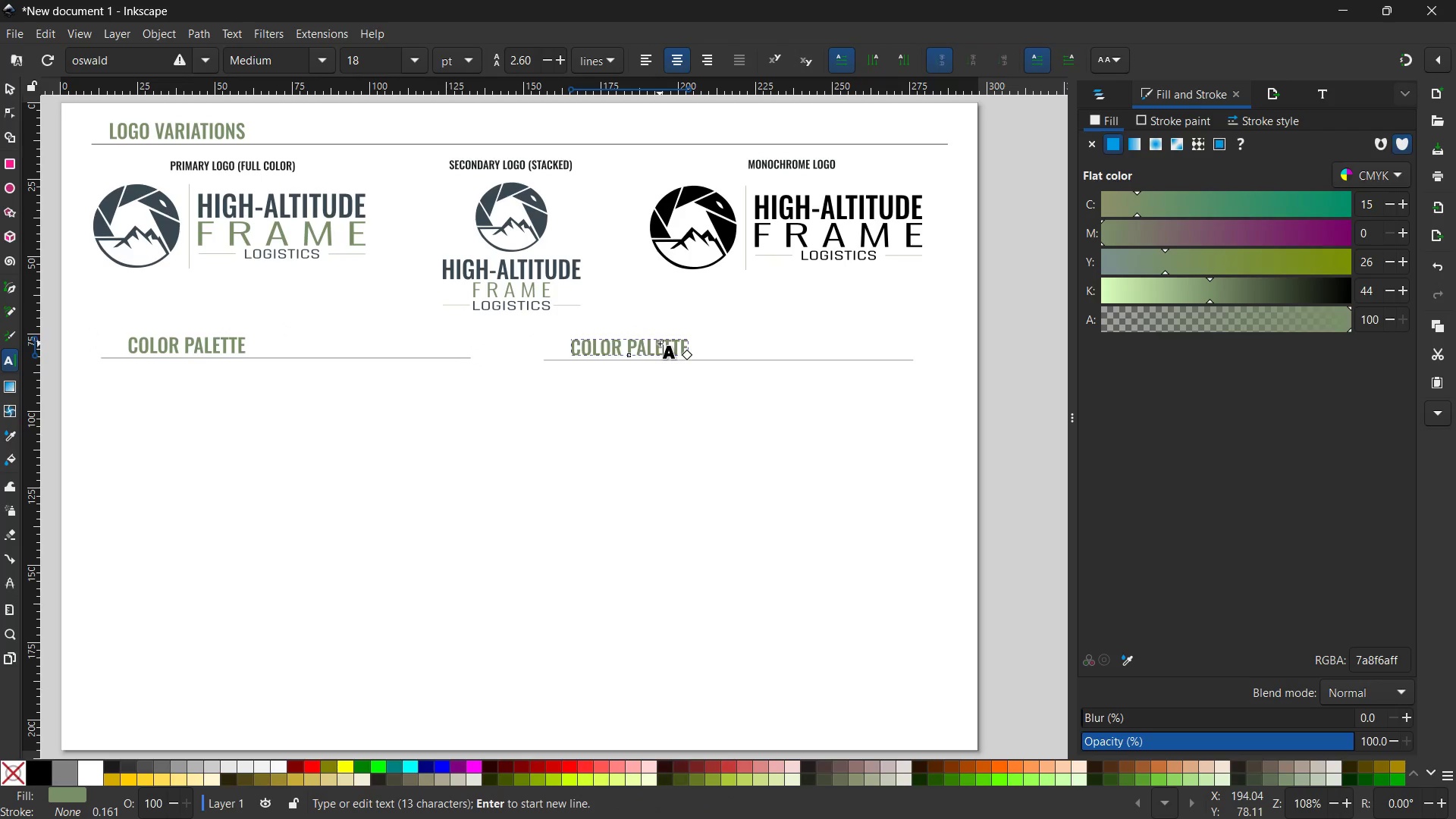 
triple_click([660, 344])
 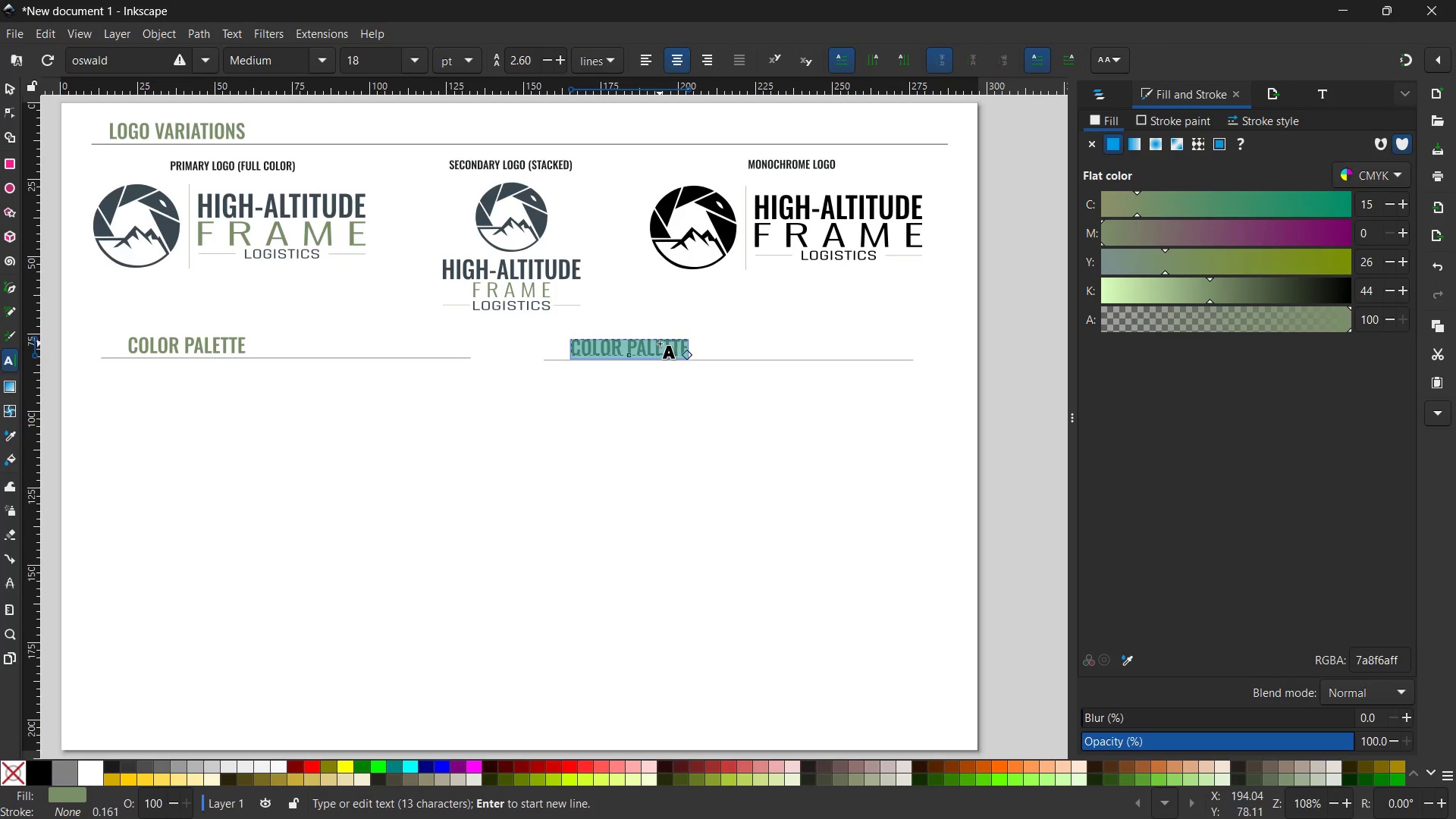 
type(TYPOGRAPHY)
 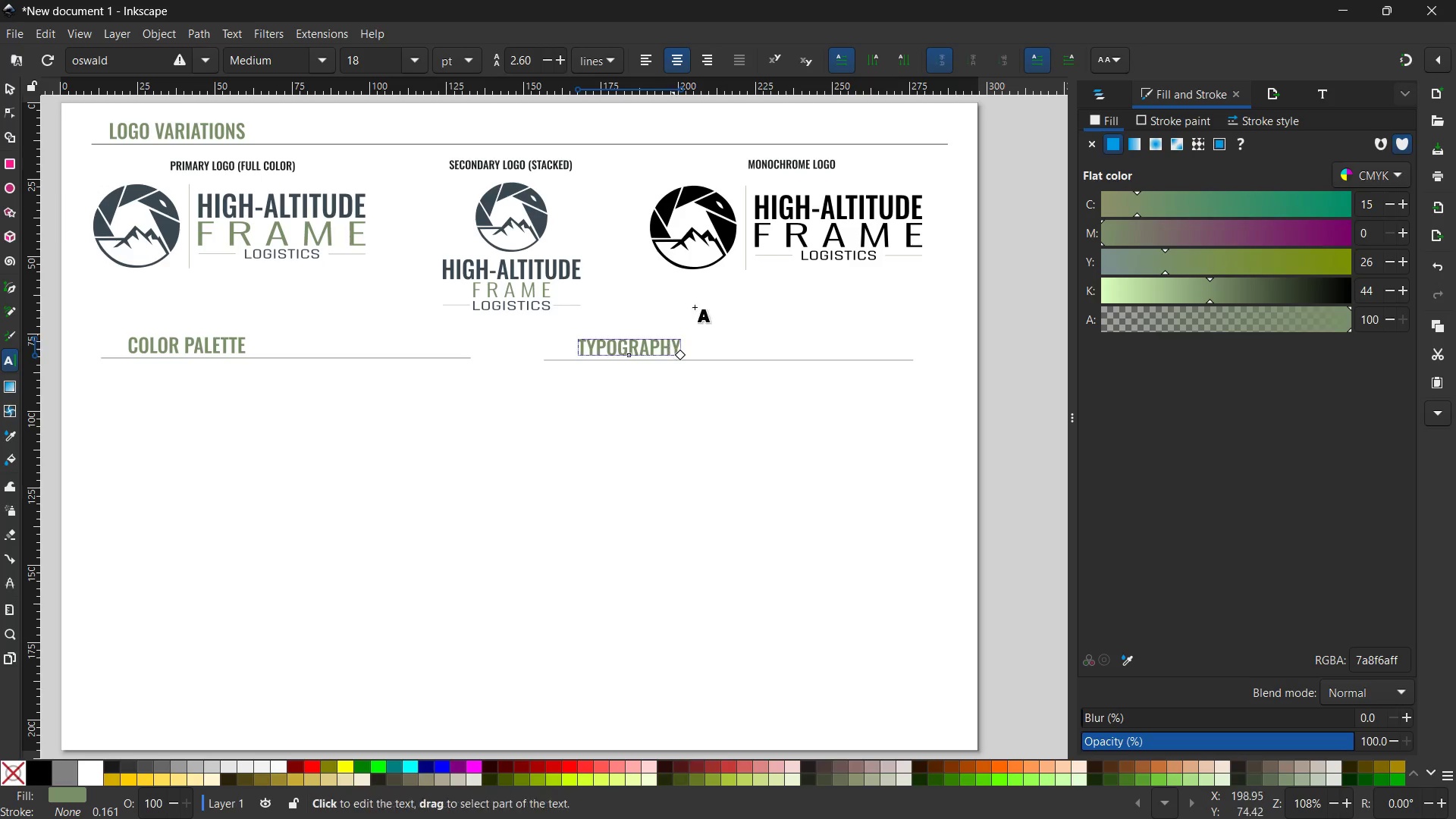 
wait(5.78)
 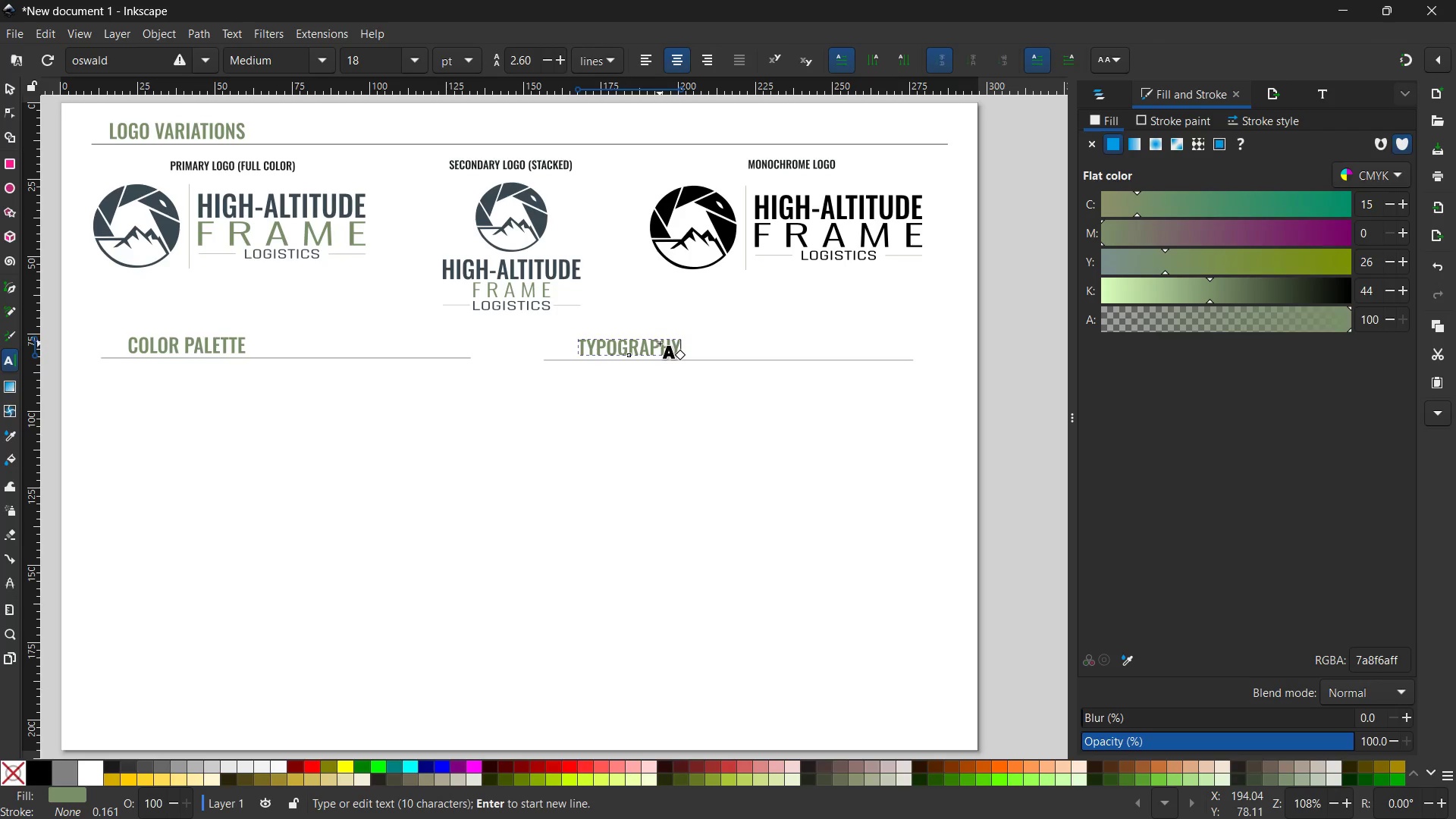 
left_click([15, 93])
 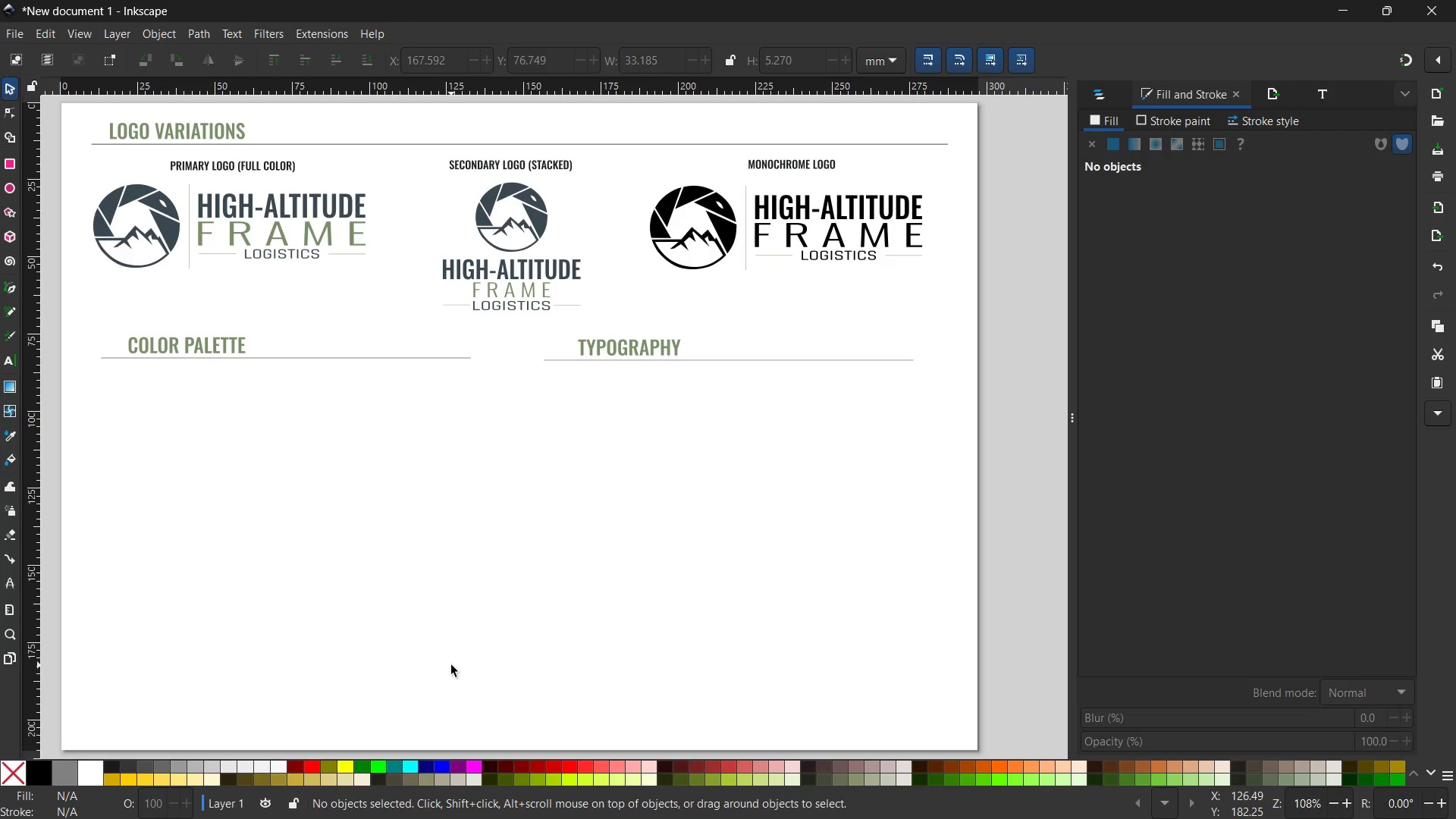 
wait(13.53)
 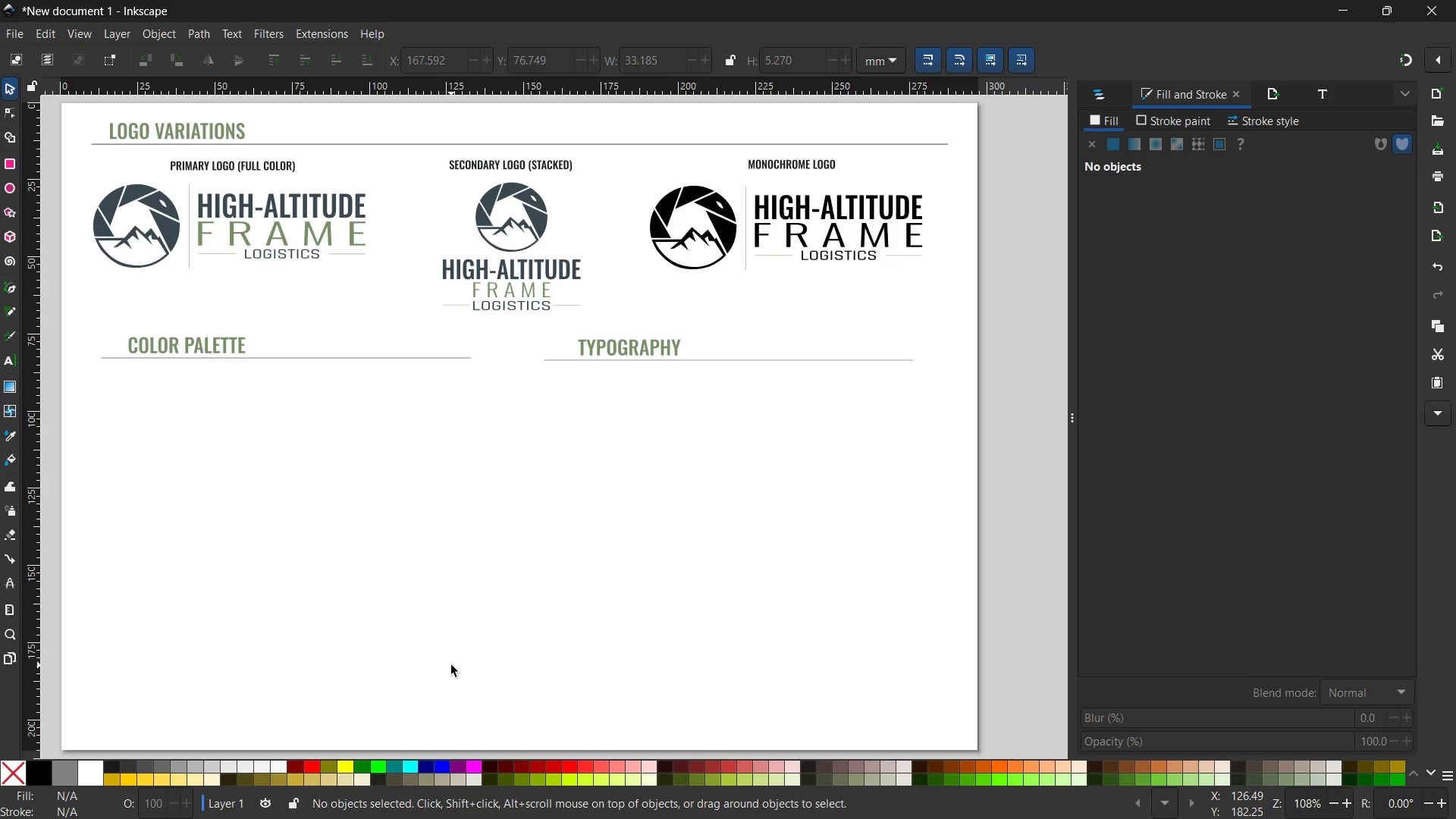 
hold_key(key=Space, duration=1.45)
 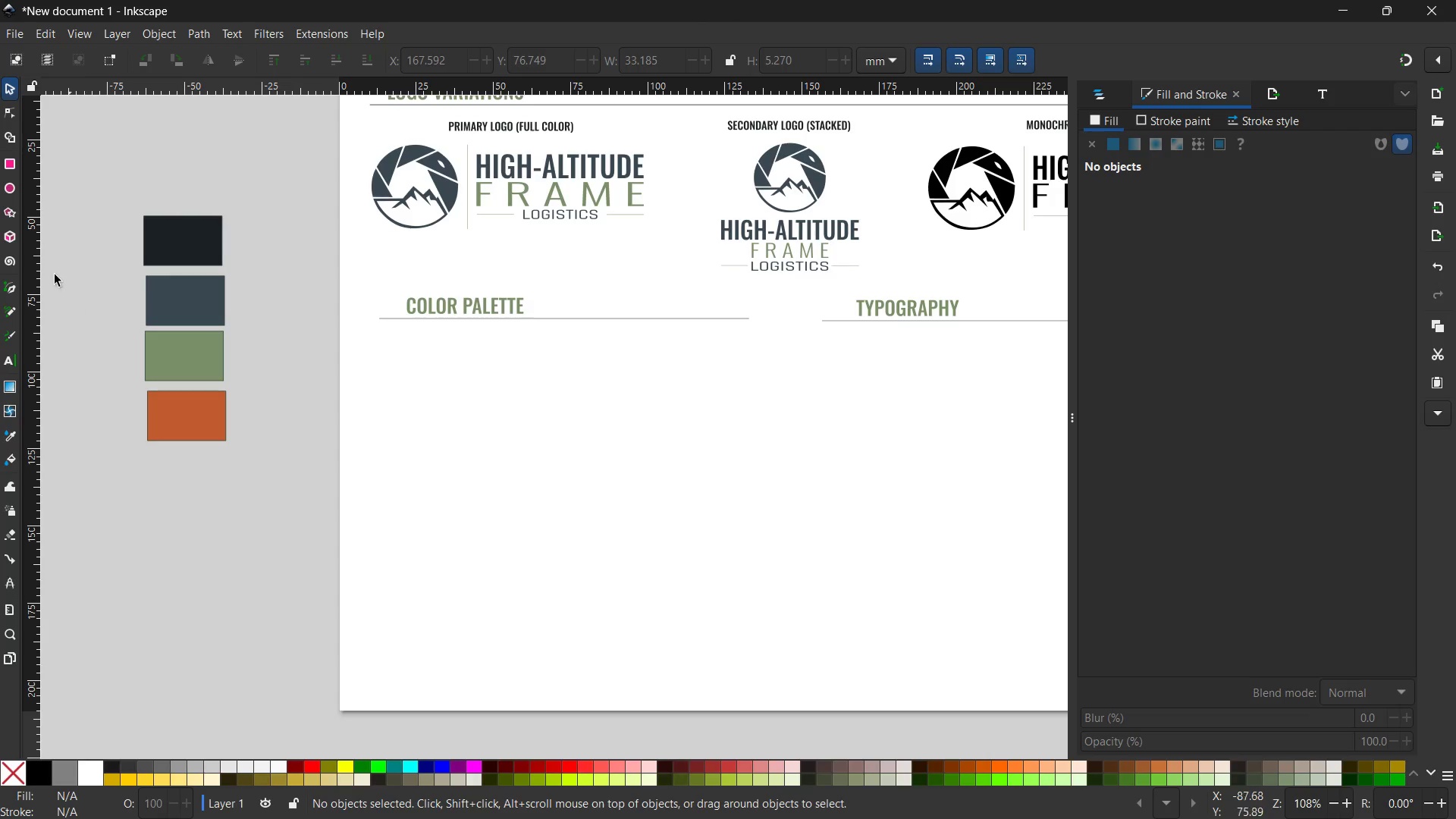 
left_click_drag(start_coordinate=[169, 544], to_coordinate=[459, 502])
 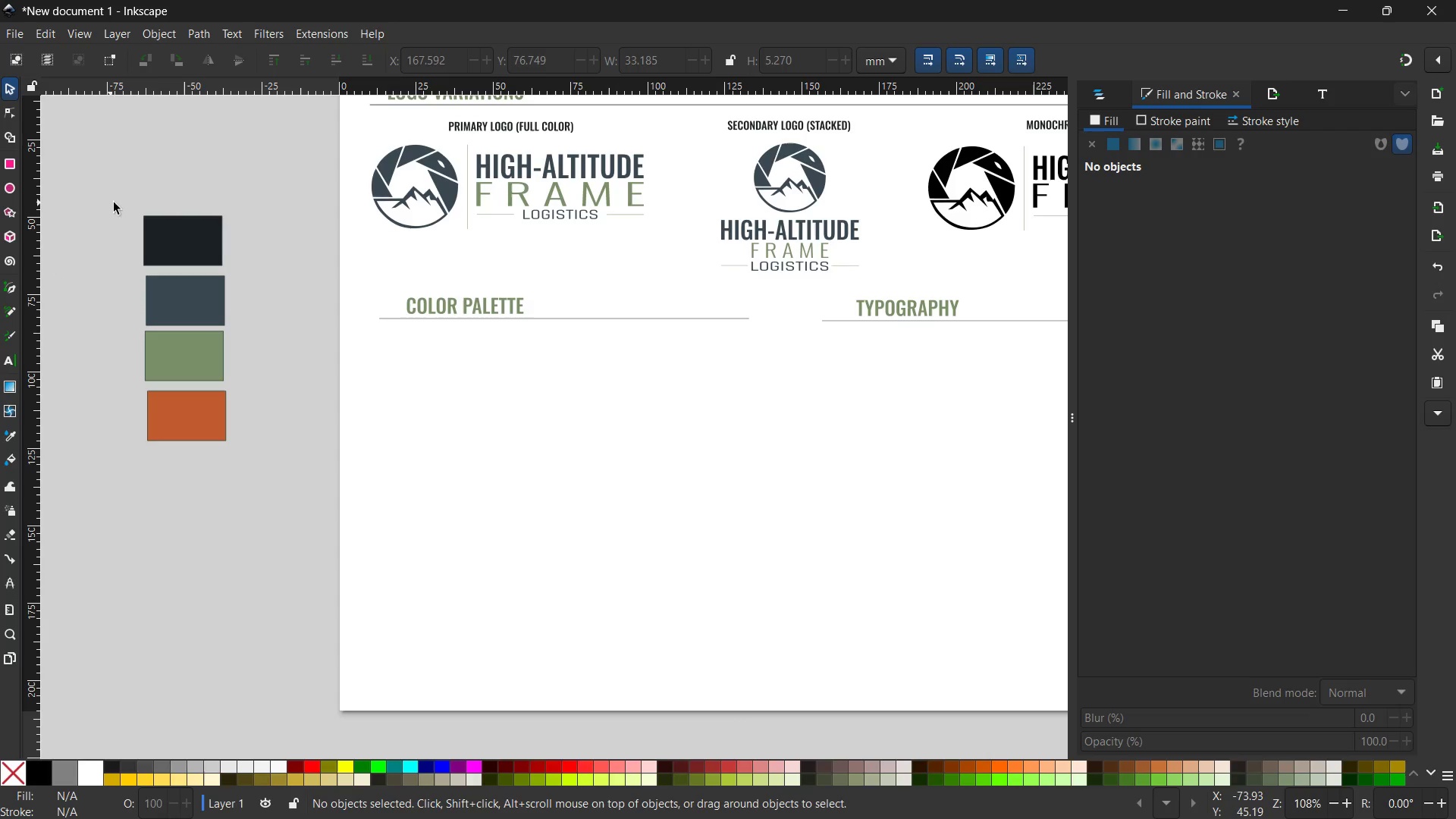 
left_click_drag(start_coordinate=[125, 194], to_coordinate=[254, 475])
 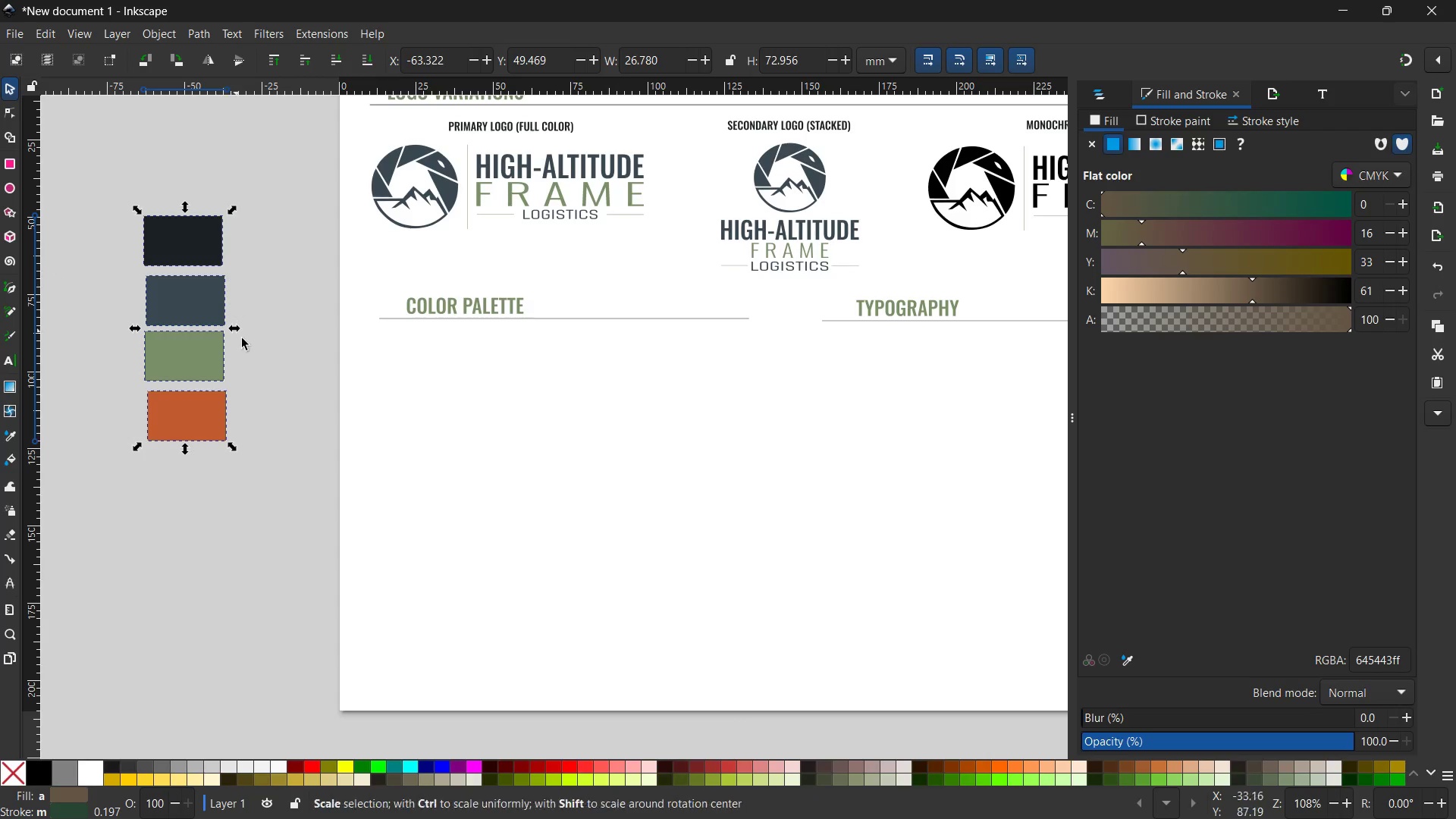 
key(Control+C)
 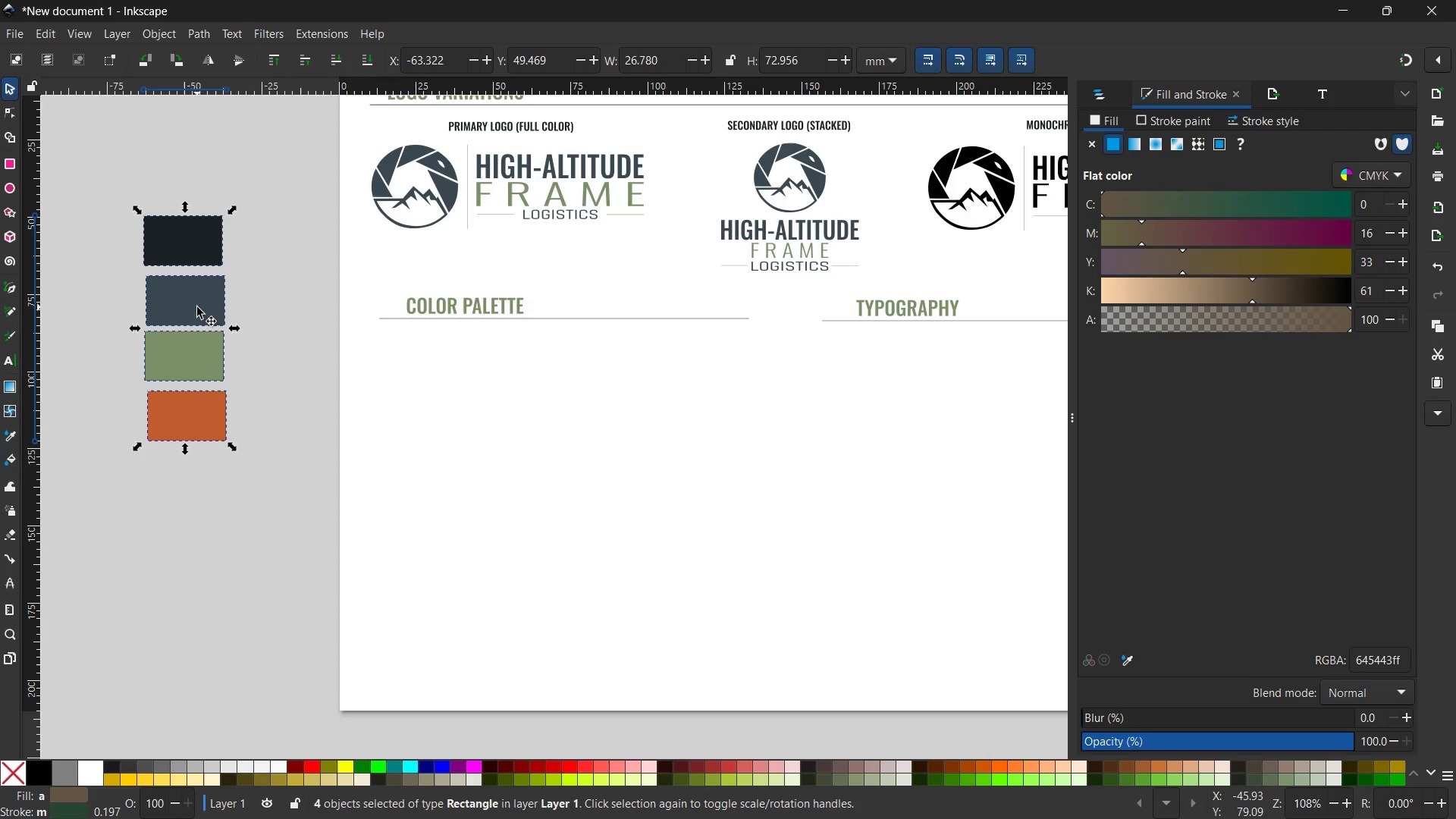 
key(Control+V)
 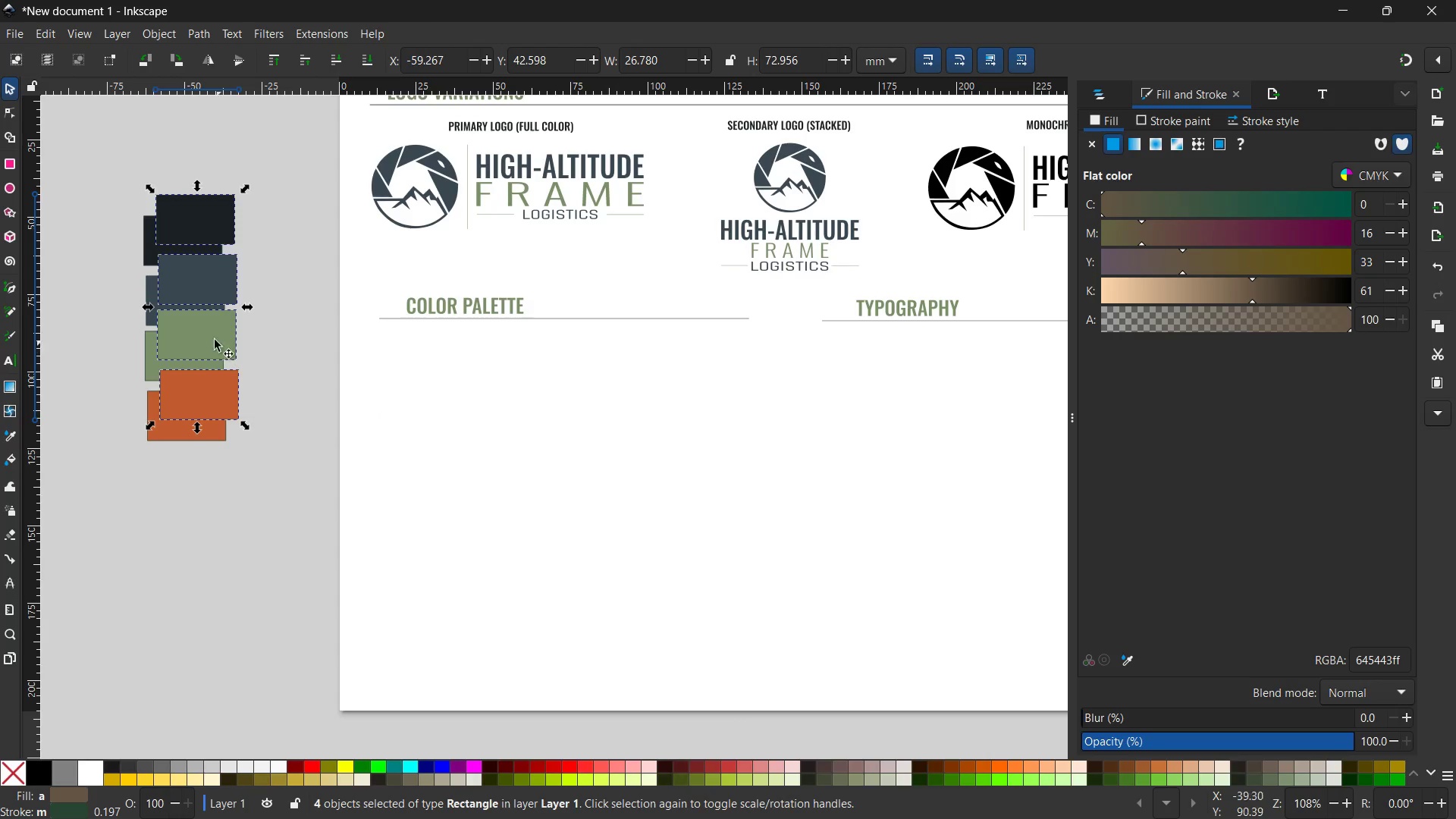 
left_click_drag(start_coordinate=[200, 317], to_coordinate=[471, 463])
 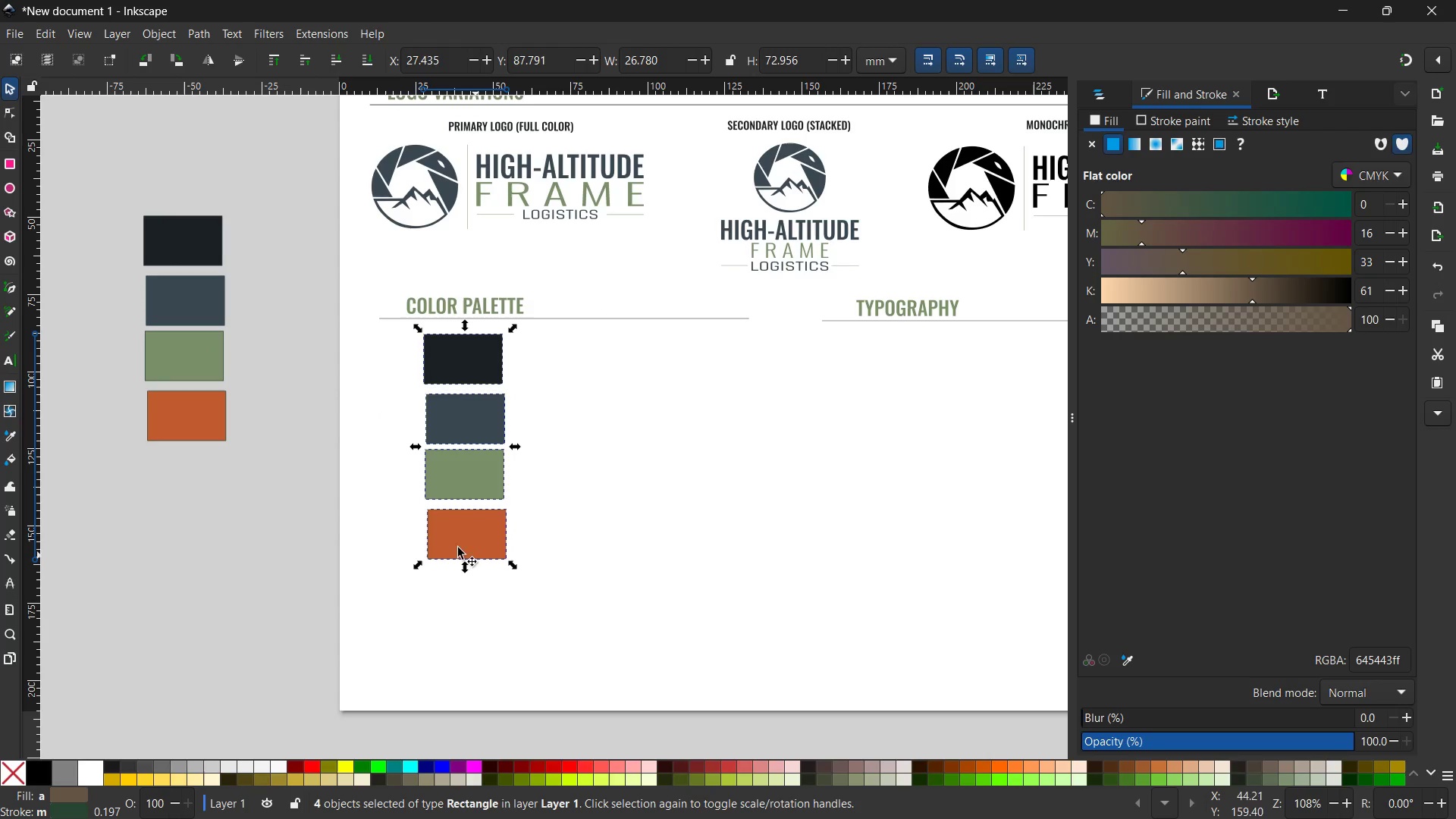 
left_click([458, 541])
 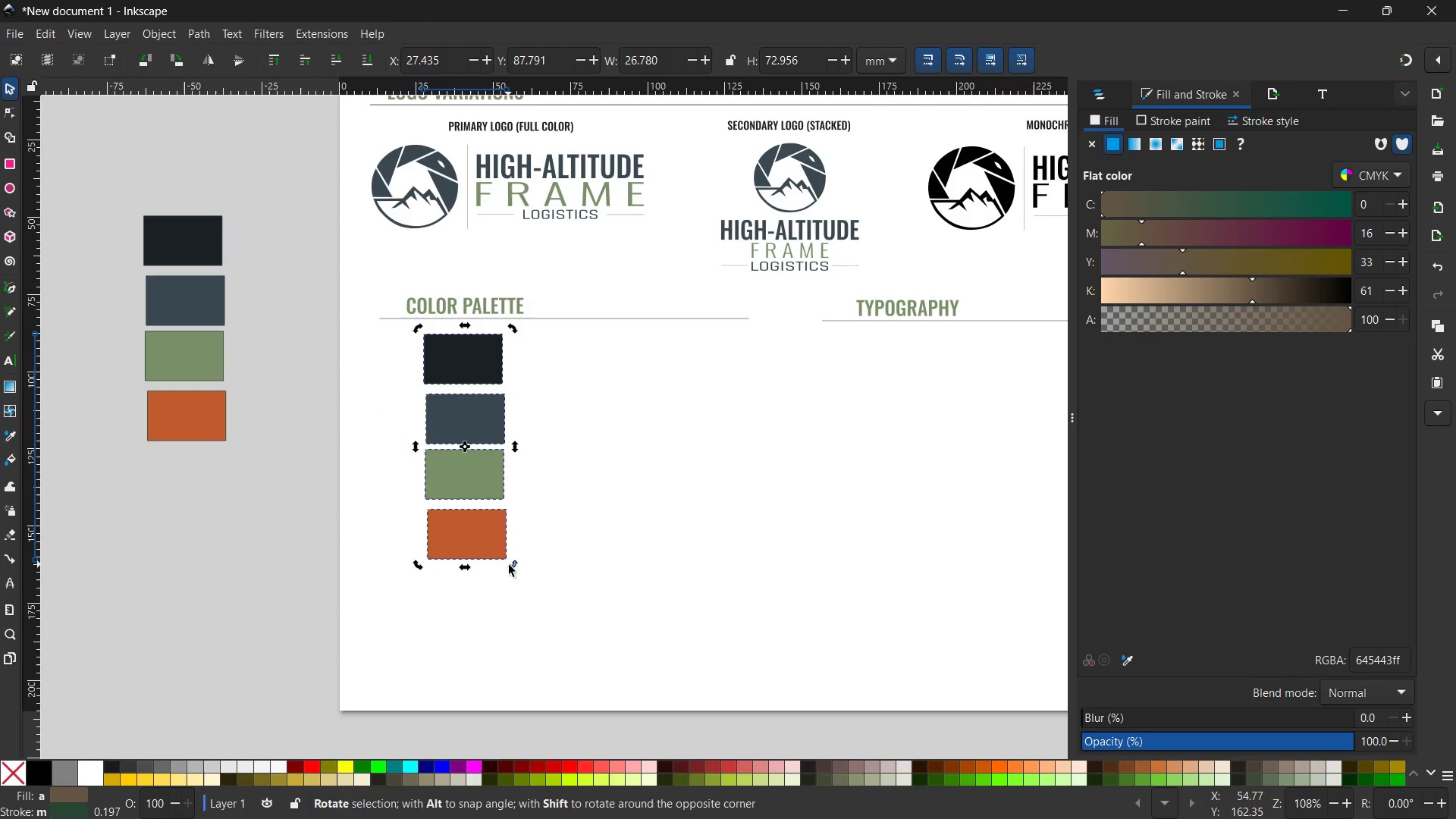 
left_click_drag(start_coordinate=[510, 566], to_coordinate=[552, 423])
 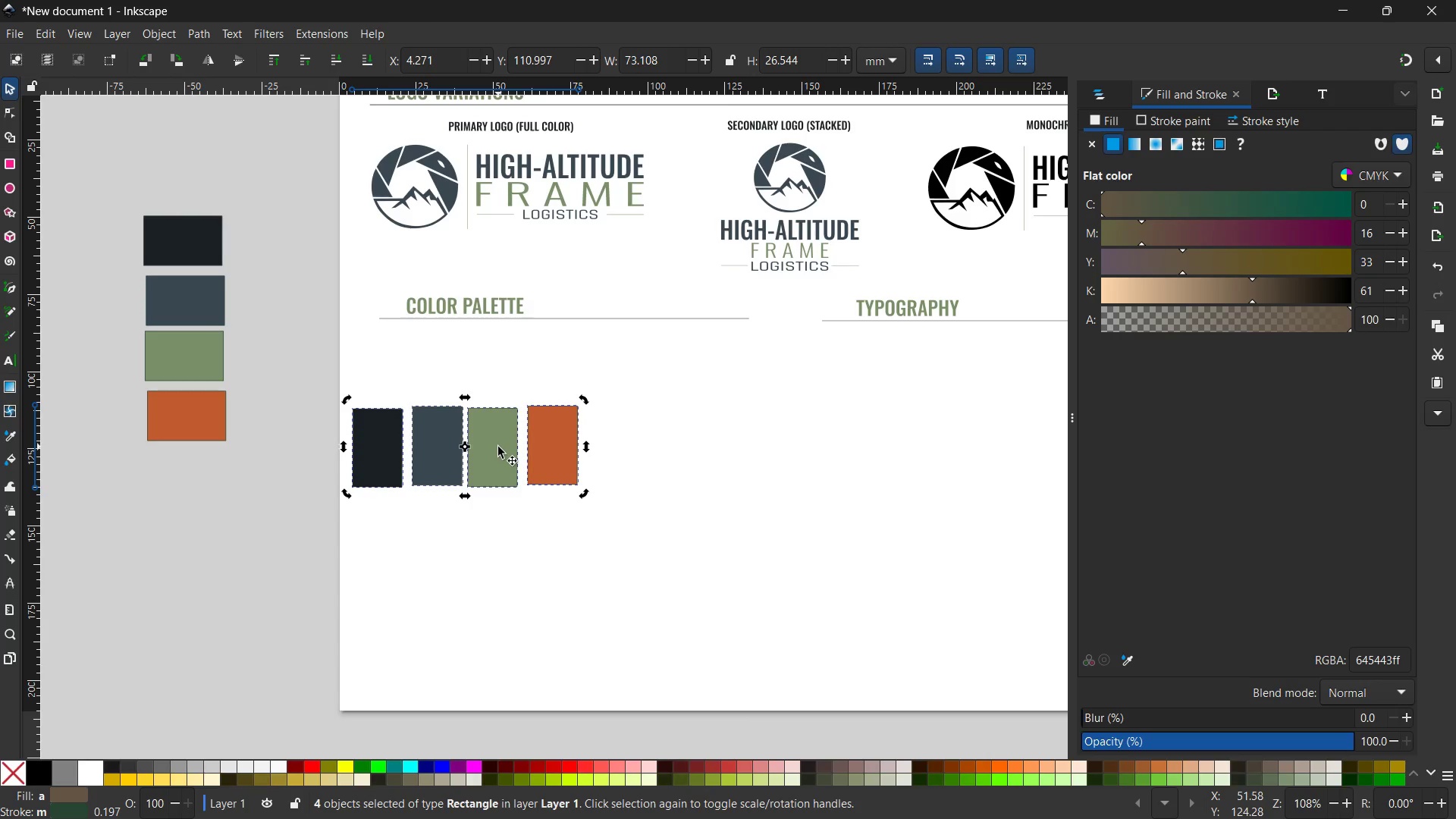 
key(Control+ControlLeft)
 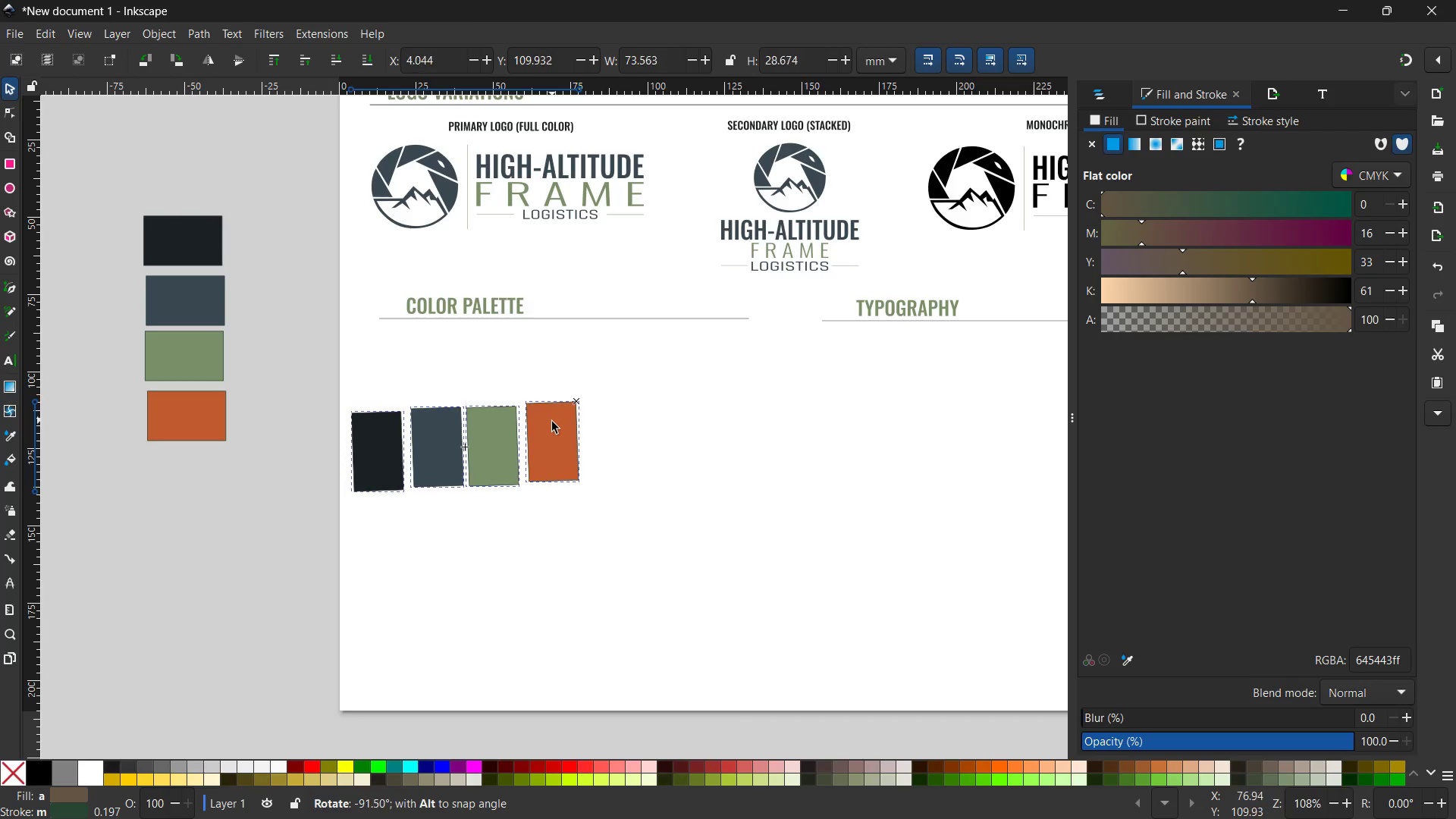 
left_click_drag(start_coordinate=[498, 447], to_coordinate=[576, 381])
 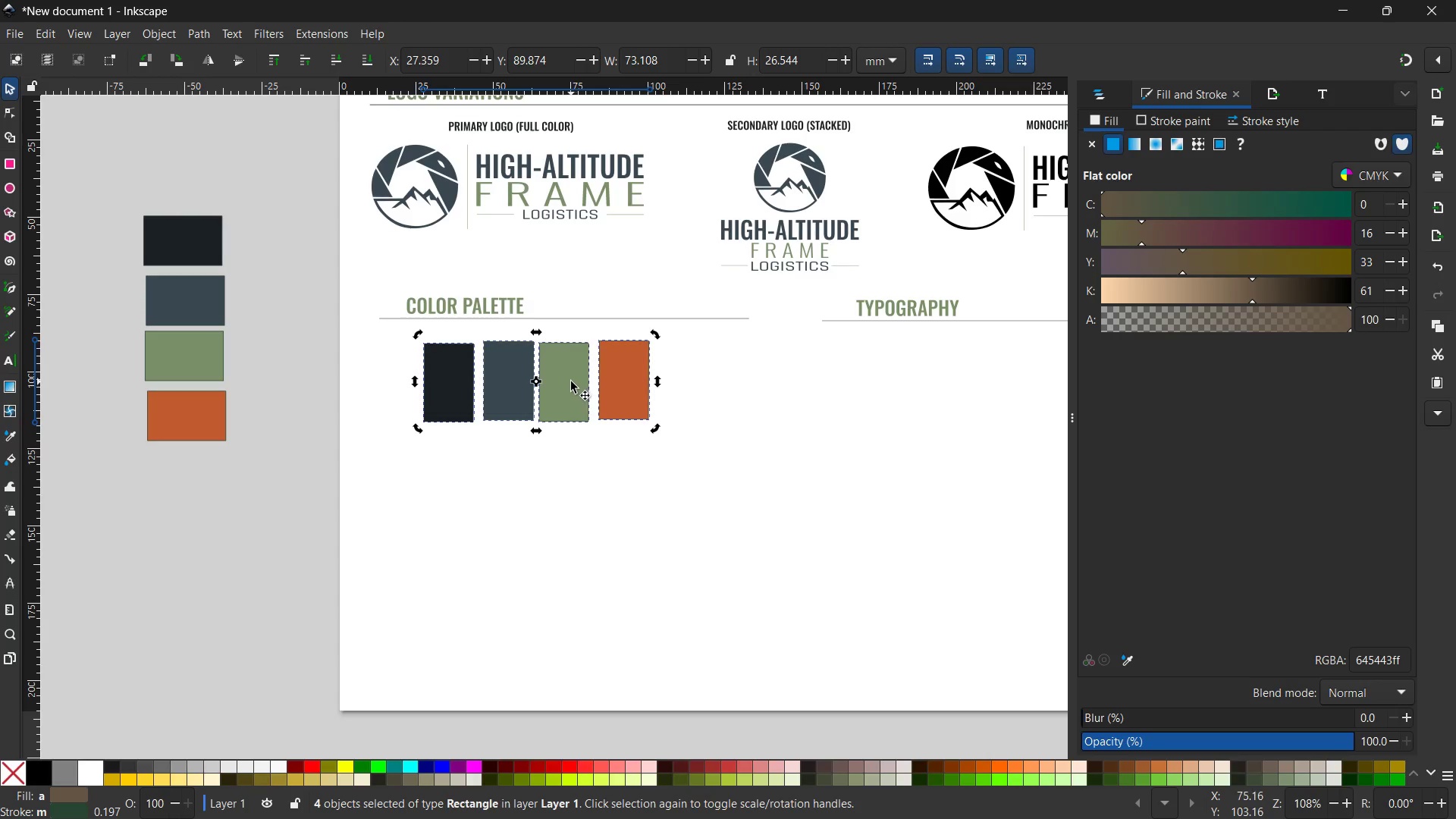 
hold_key(key=ControlLeft, duration=0.62)
scroll: coordinate [571, 381], scroll_direction: up, amount: 1.0
 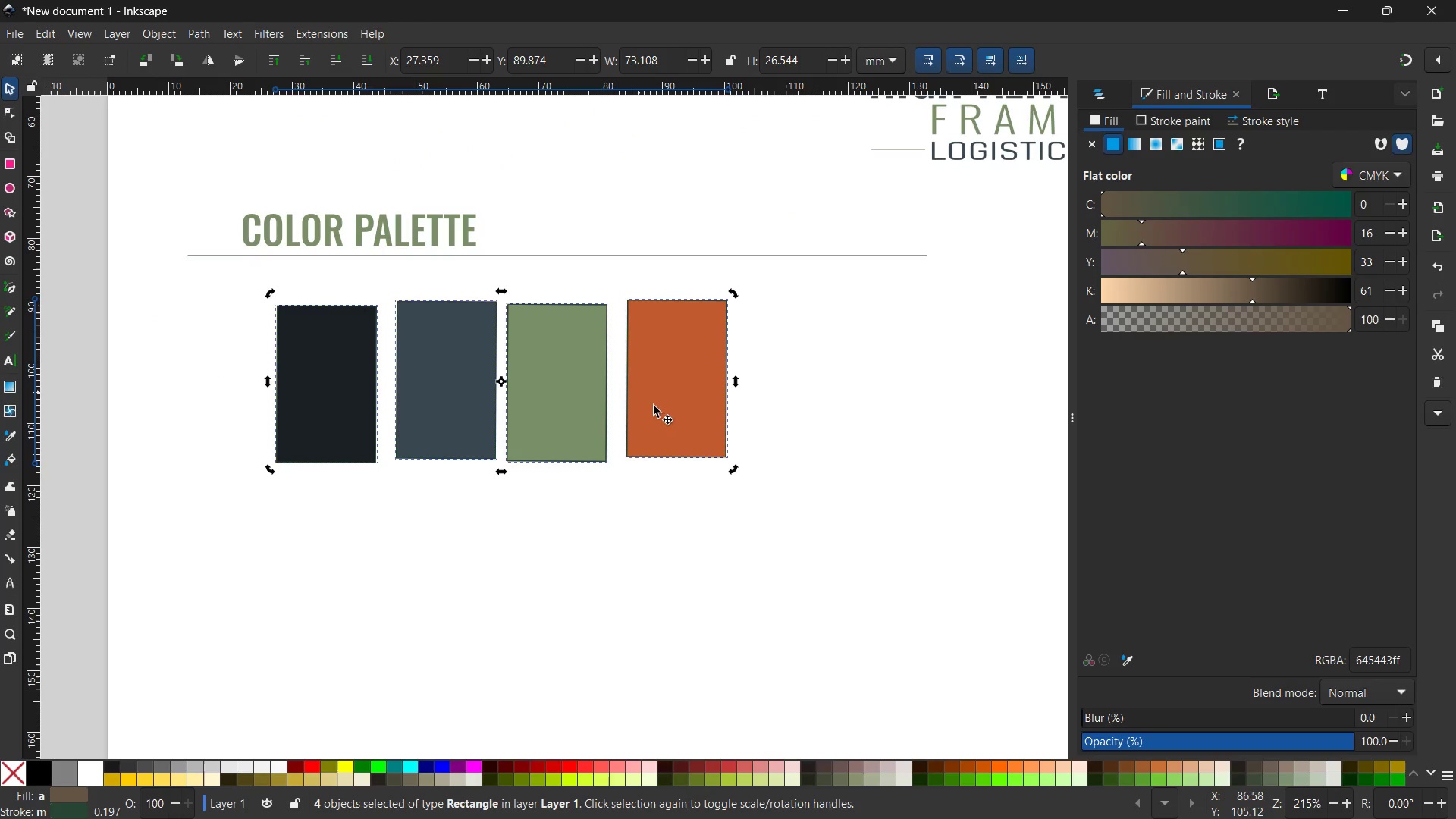 
hold_key(key=Space, duration=0.7)
 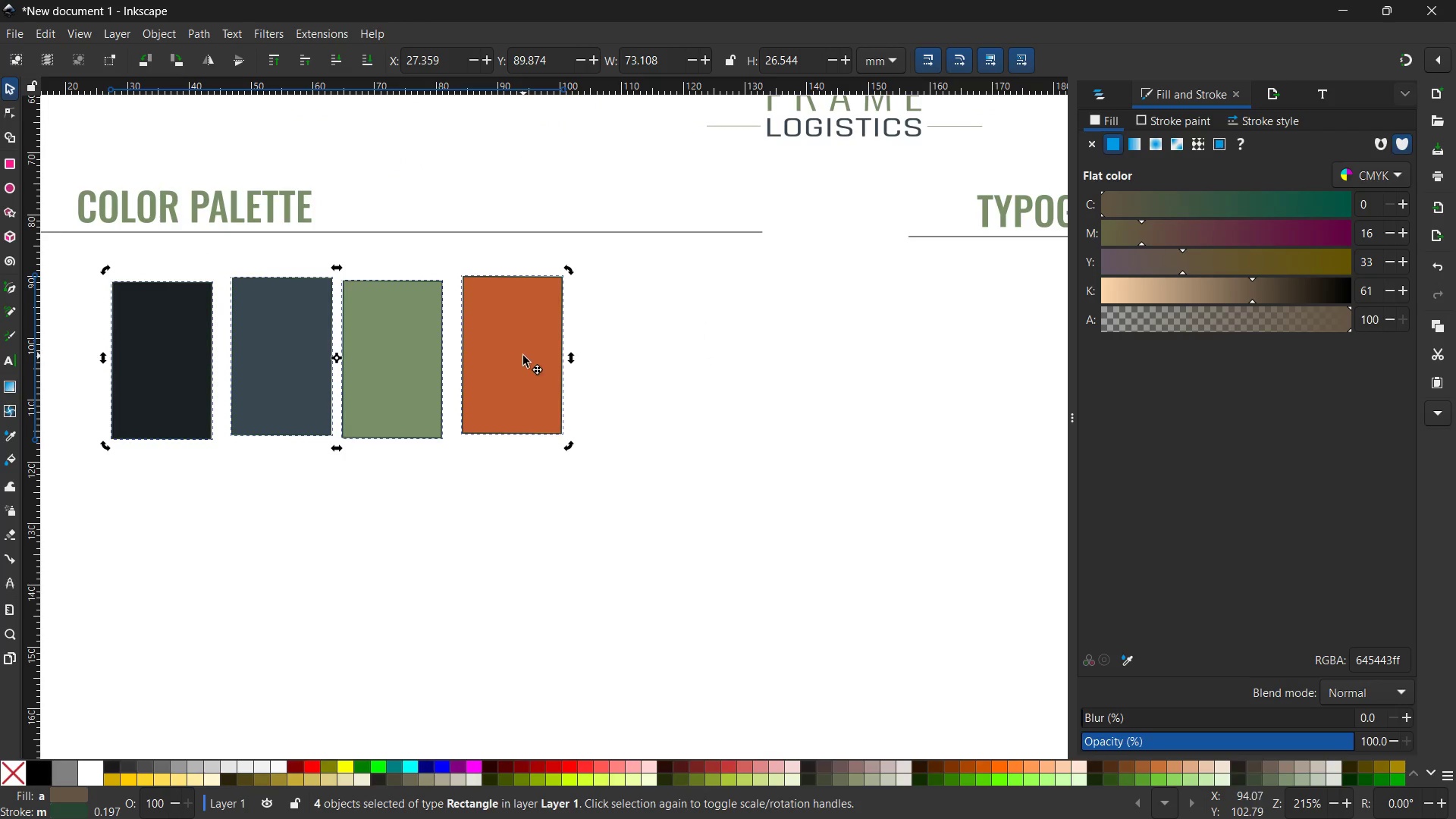 
left_click_drag(start_coordinate=[839, 579], to_coordinate=[674, 556])
 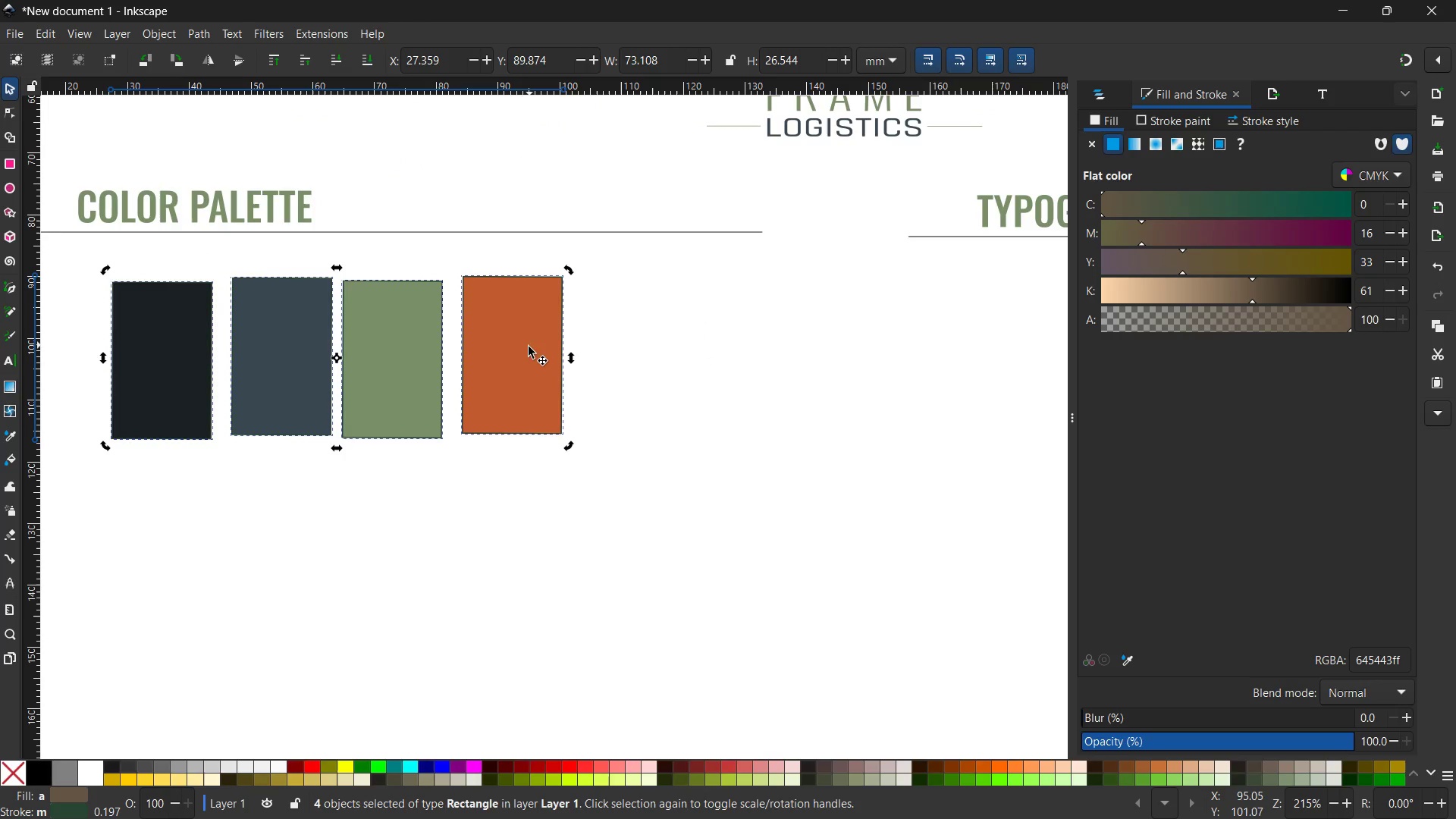 
left_click([523, 356])
 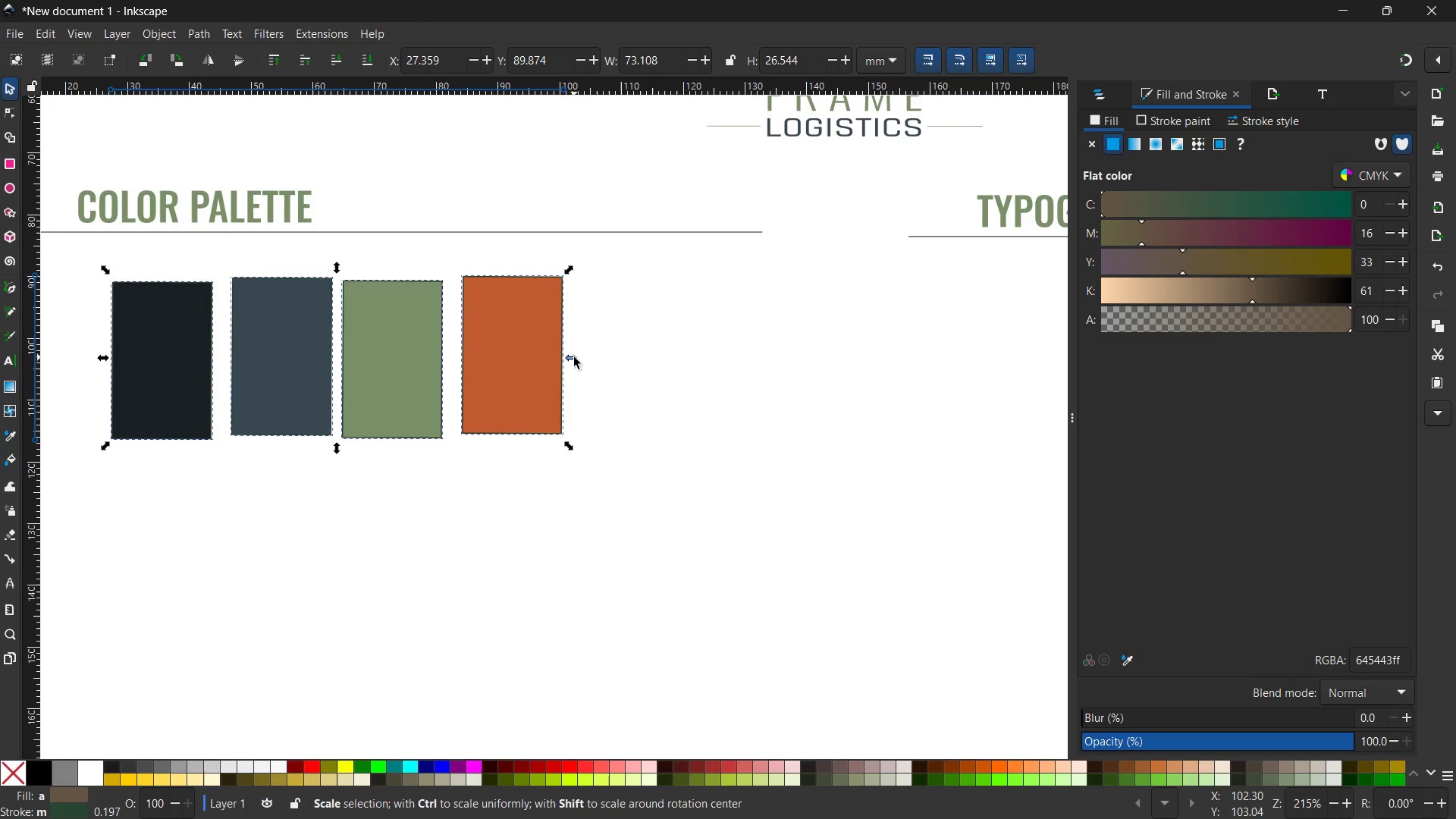 
left_click_drag(start_coordinate=[574, 357], to_coordinate=[770, 381])
 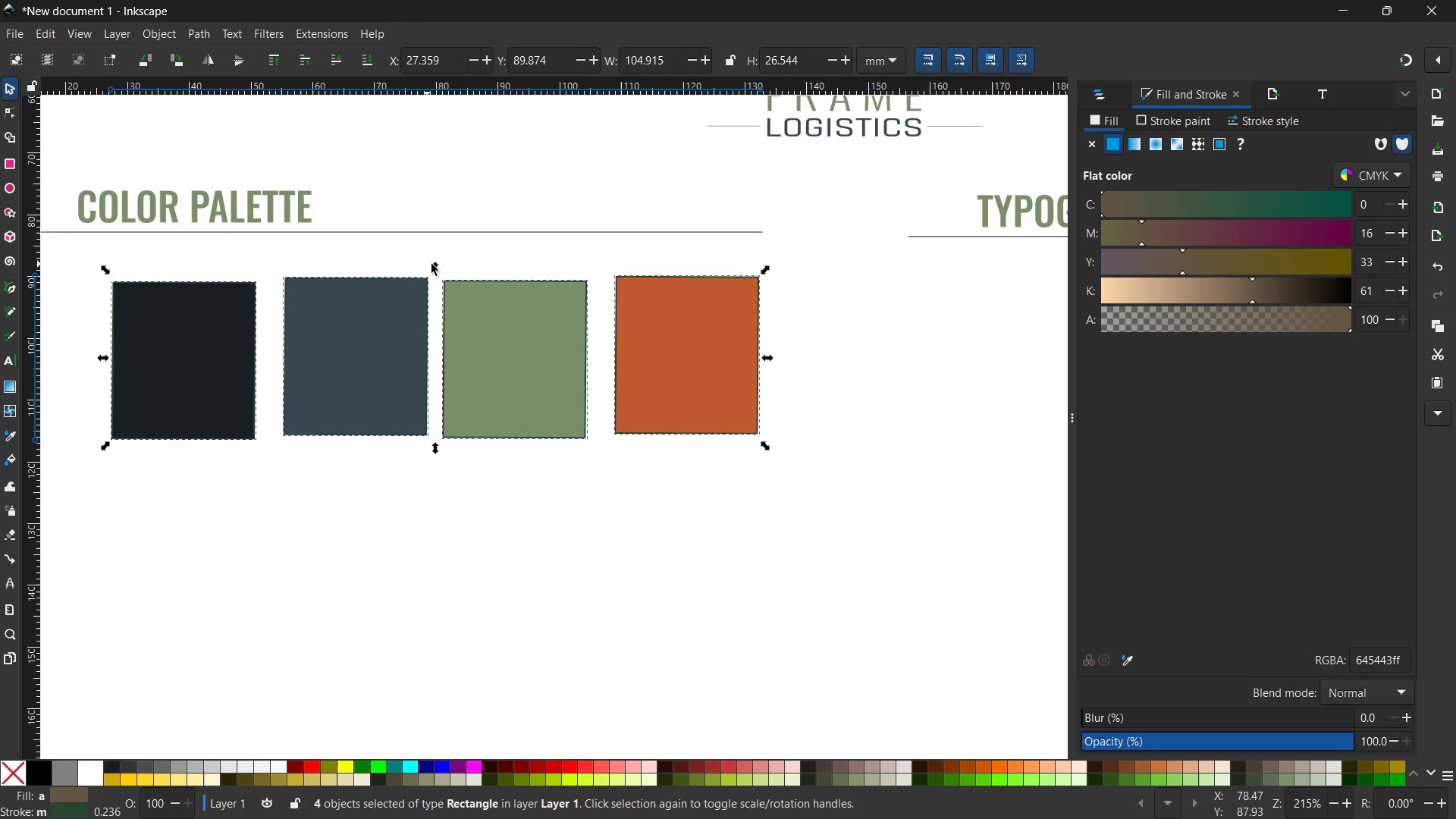 
left_click_drag(start_coordinate=[437, 265], to_coordinate=[430, 297])
 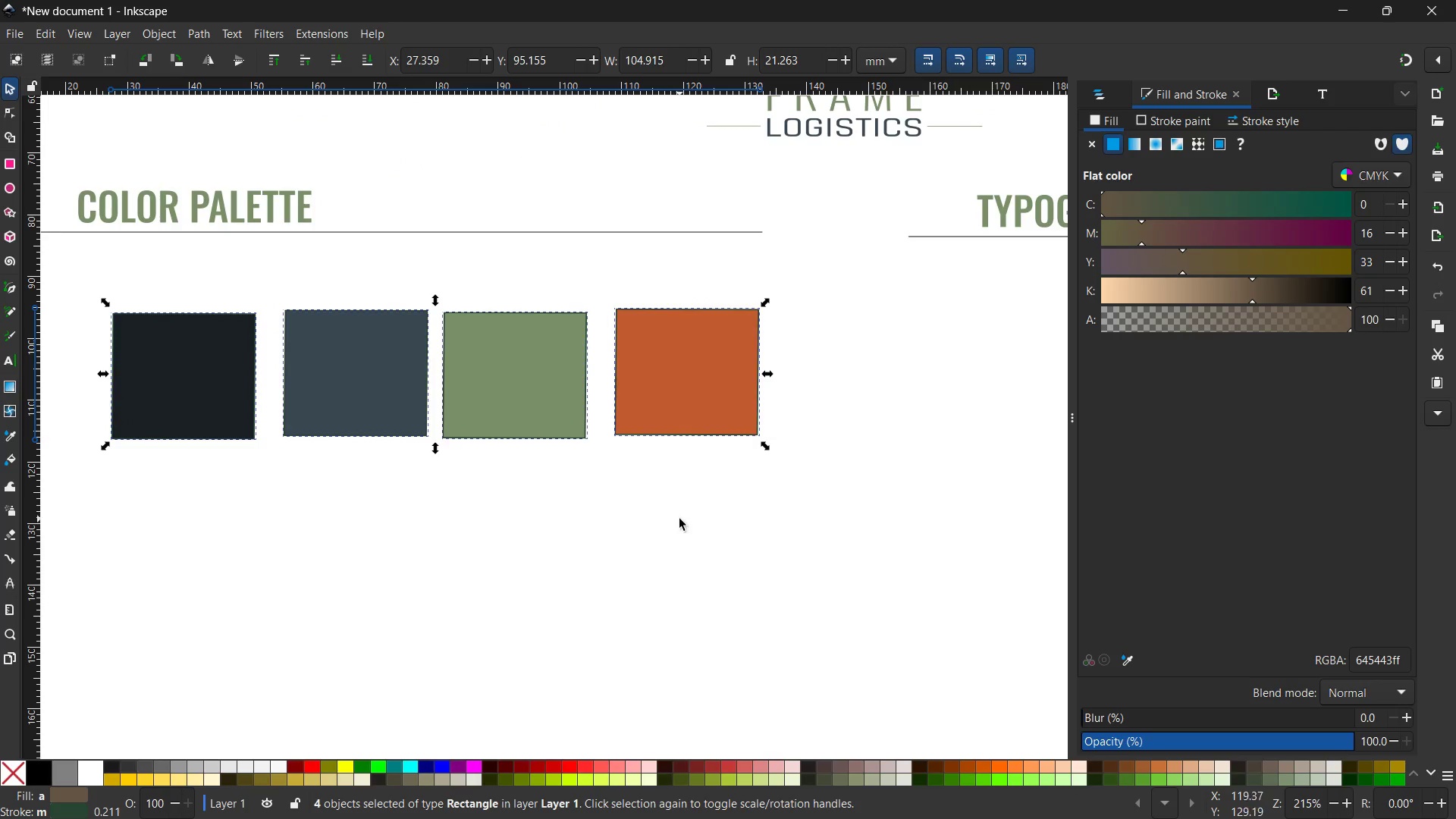 
hold_key(key=ControlLeft, duration=1.14)
scroll: coordinate [679, 519], scroll_direction: down, amount: 2.0
 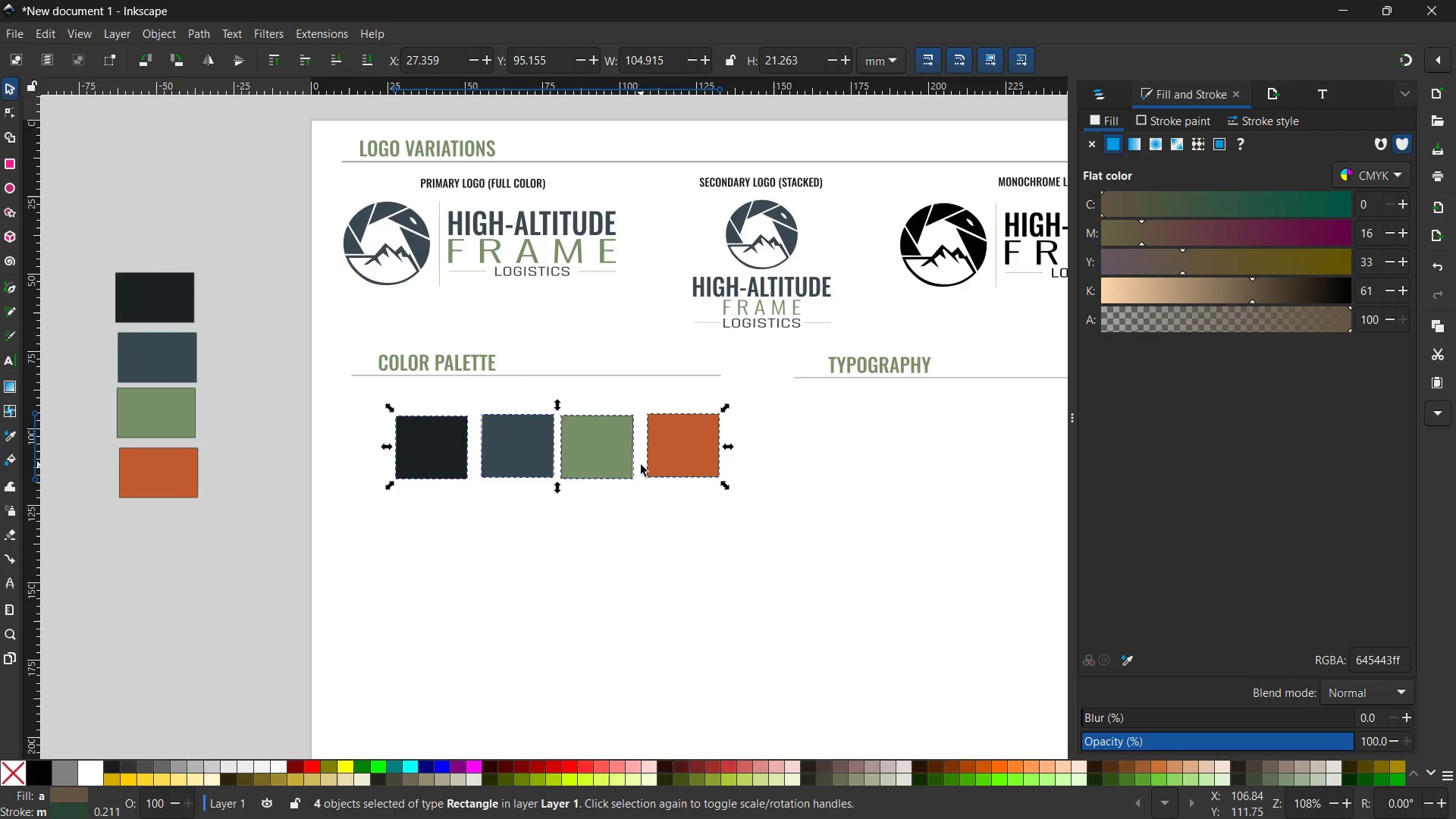 
left_click_drag(start_coordinate=[618, 462], to_coordinate=[592, 453])
 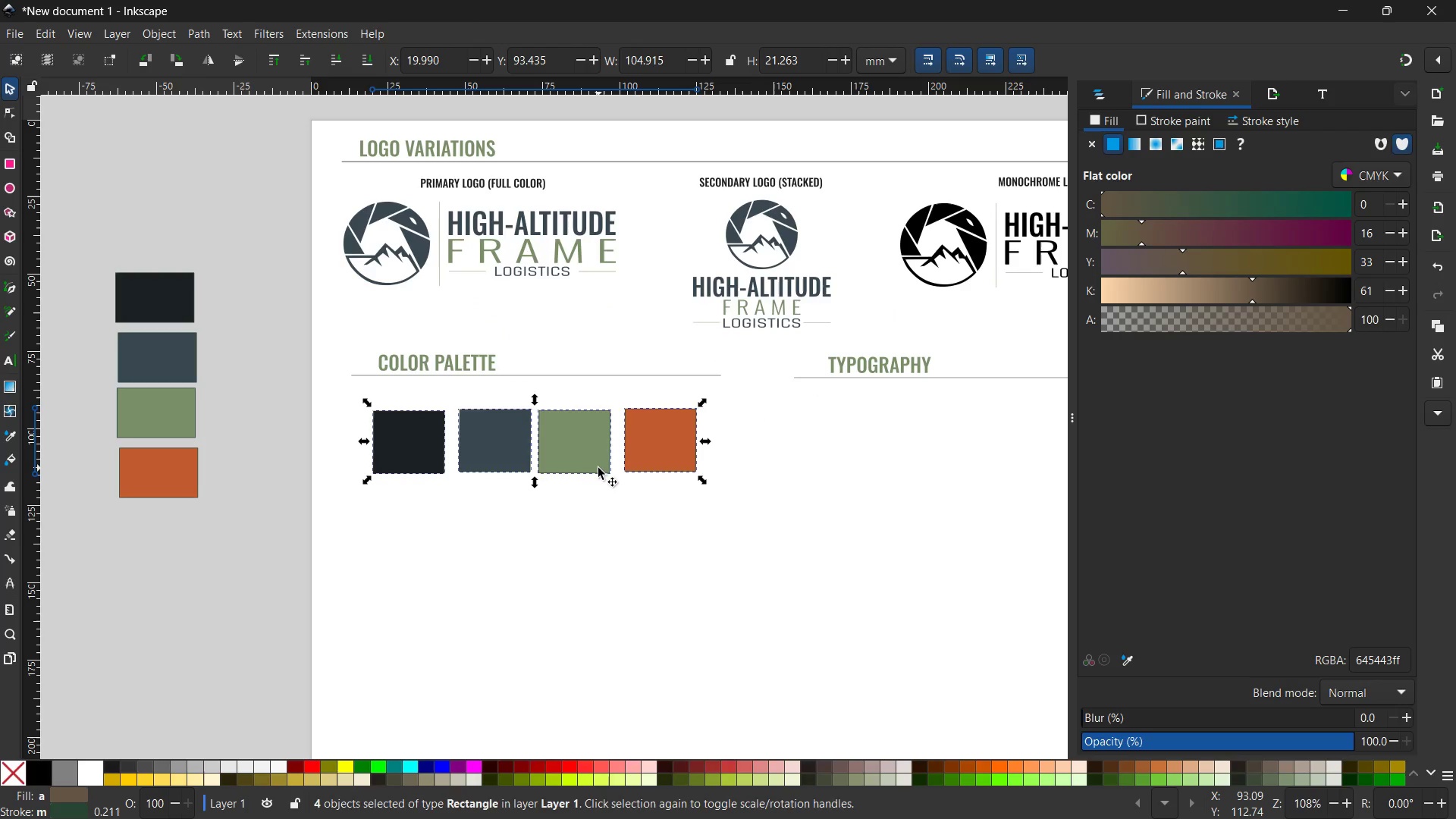 
hold_key(key=ControlLeft, duration=1.61)
scroll: coordinate [598, 468], scroll_direction: up, amount: 3.0
 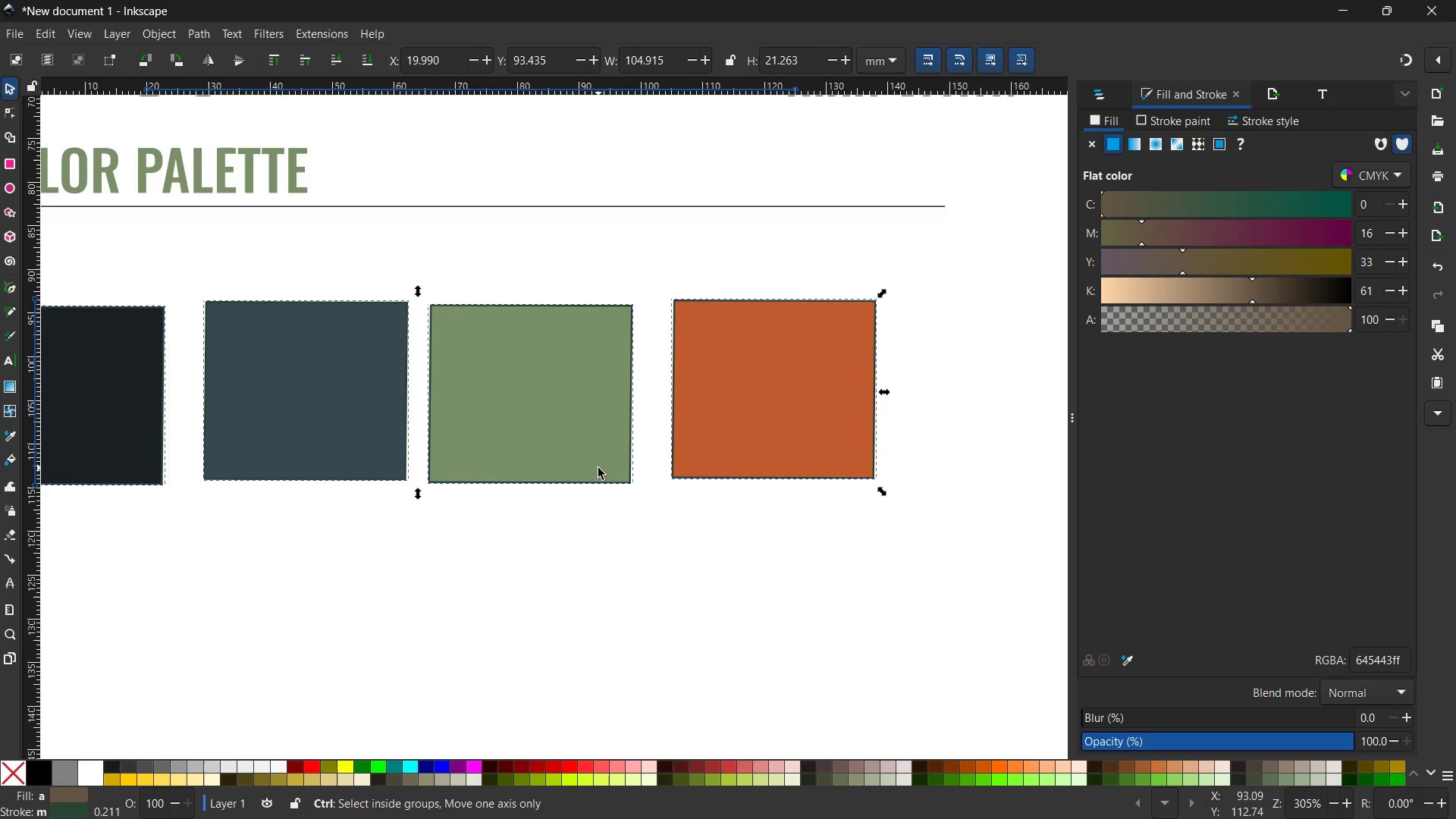 
scroll: coordinate [598, 468], scroll_direction: down, amount: 1.0
 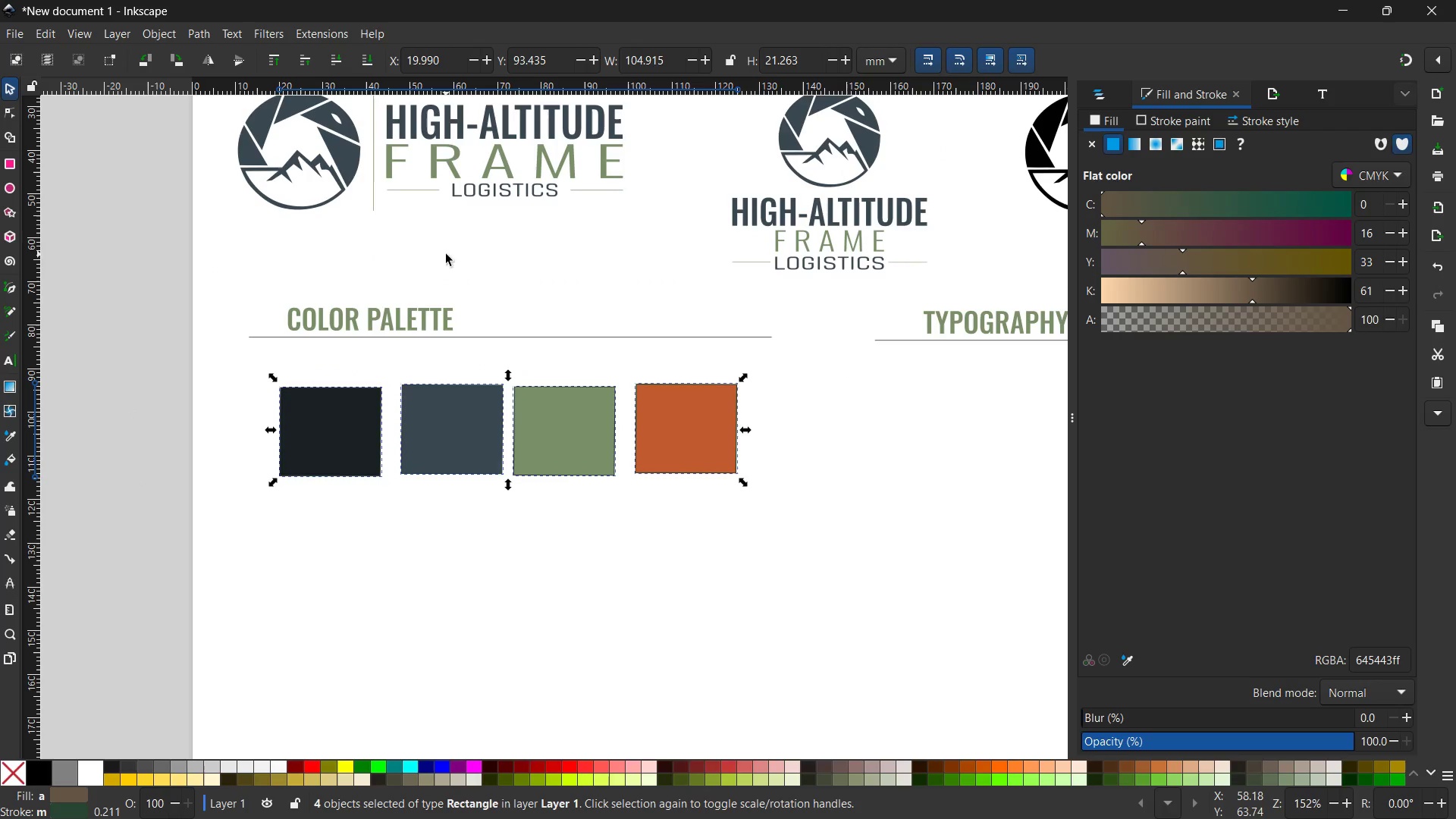 
scroll: coordinate [452, 277], scroll_direction: up, amount: 2.0
 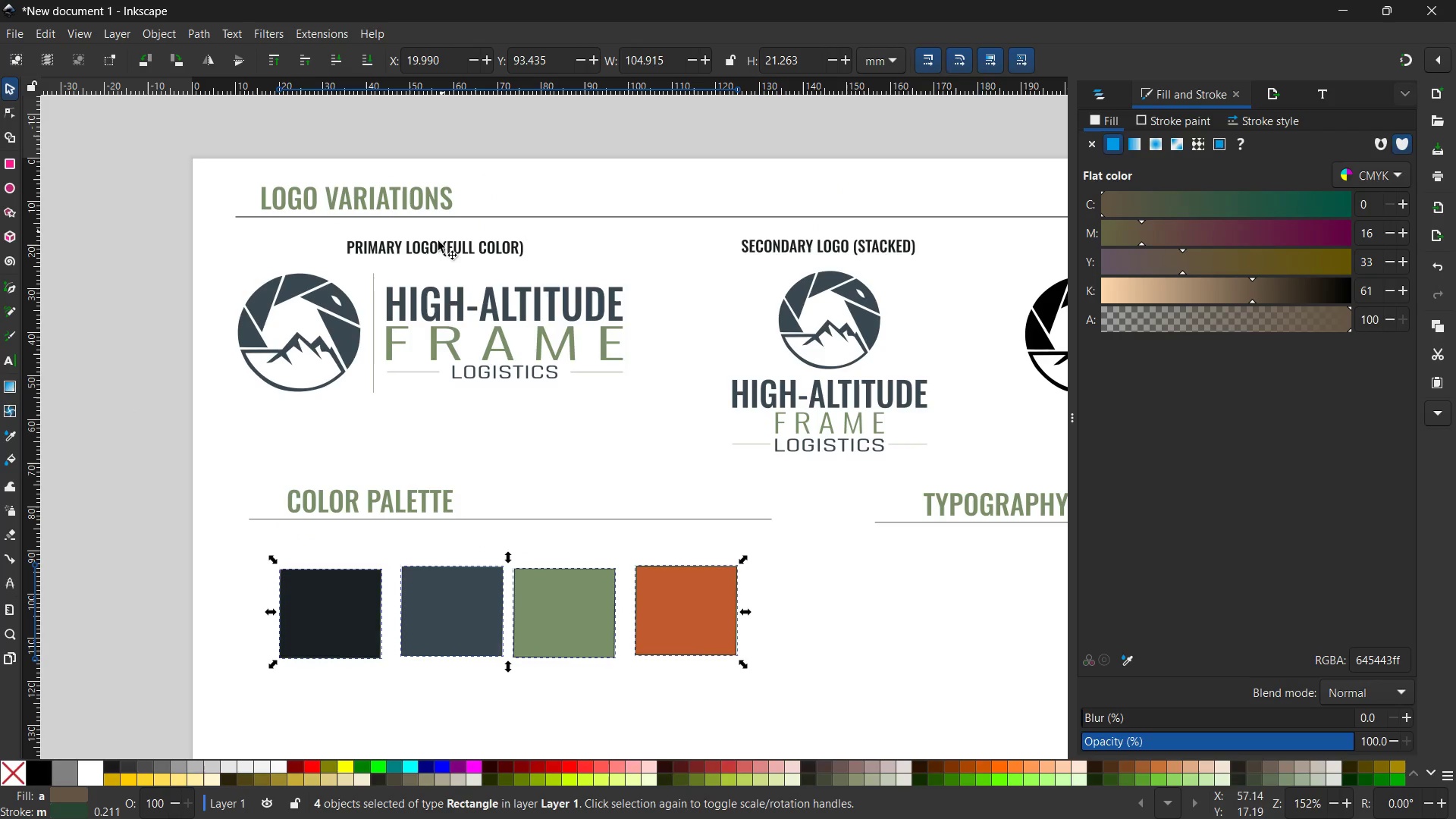 
left_click([438, 247])
 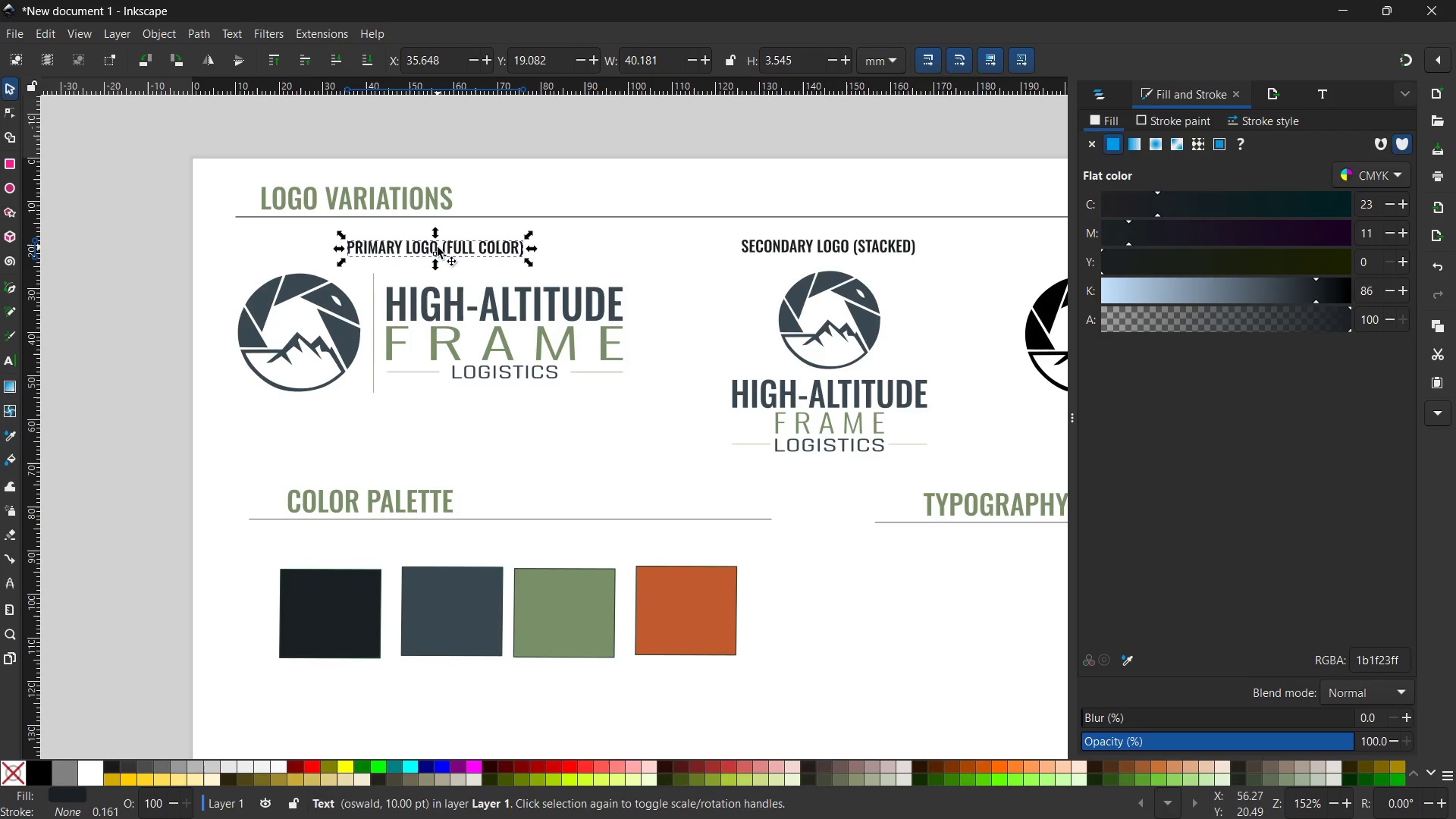 
key(Control+C)
 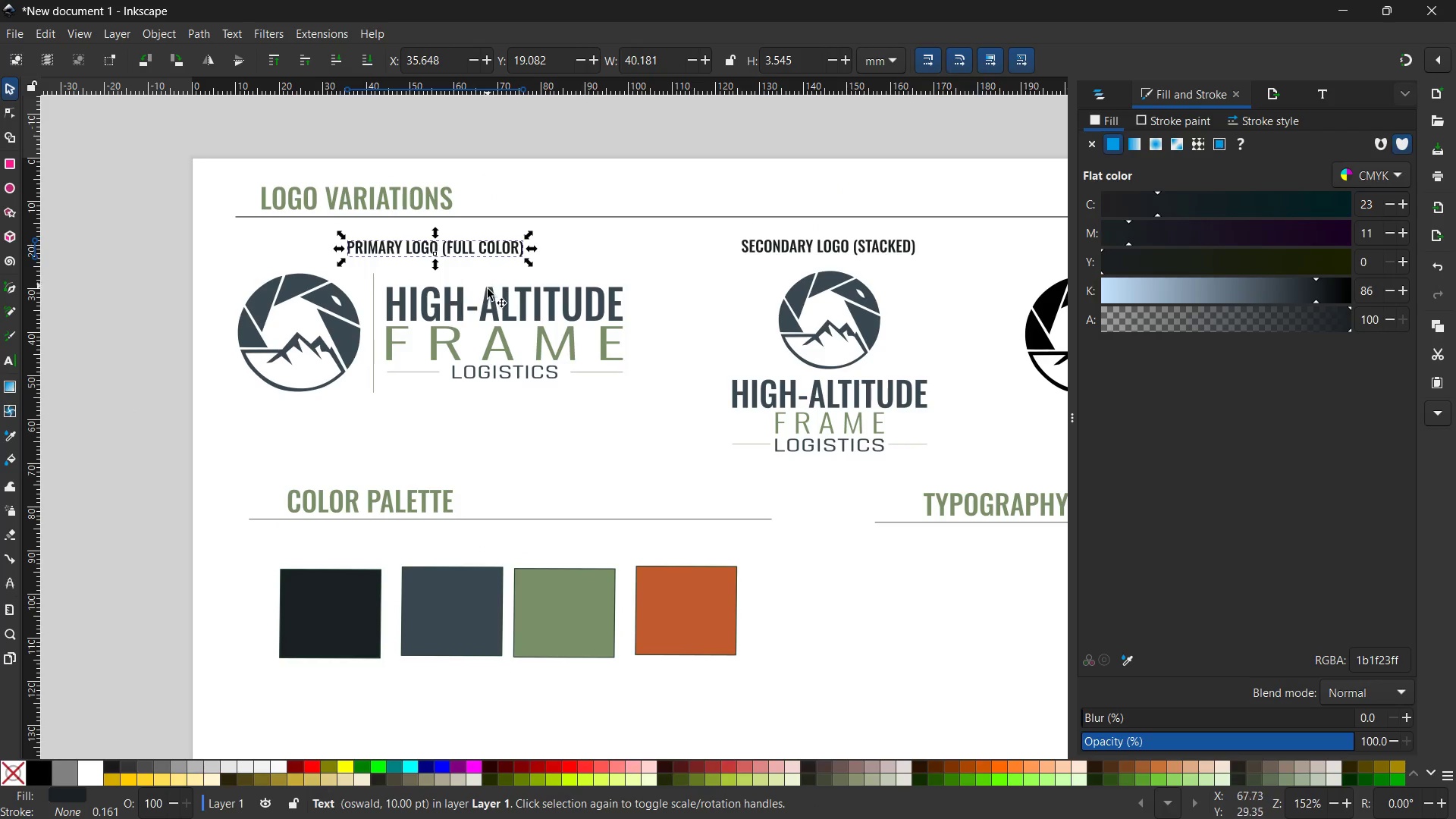 
scroll: coordinate [488, 289], scroll_direction: down, amount: 3.0
 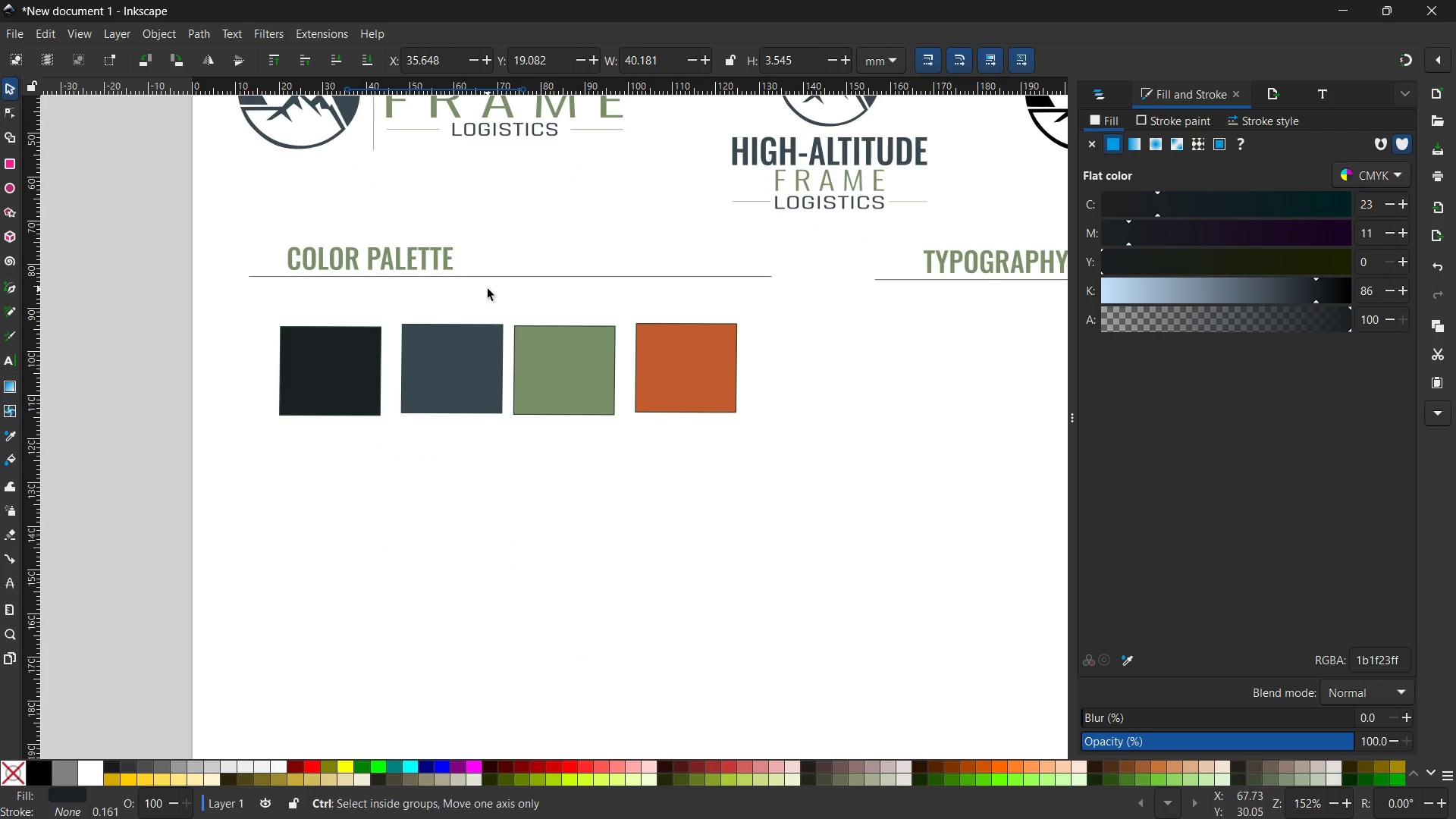 
key(Control+V)
 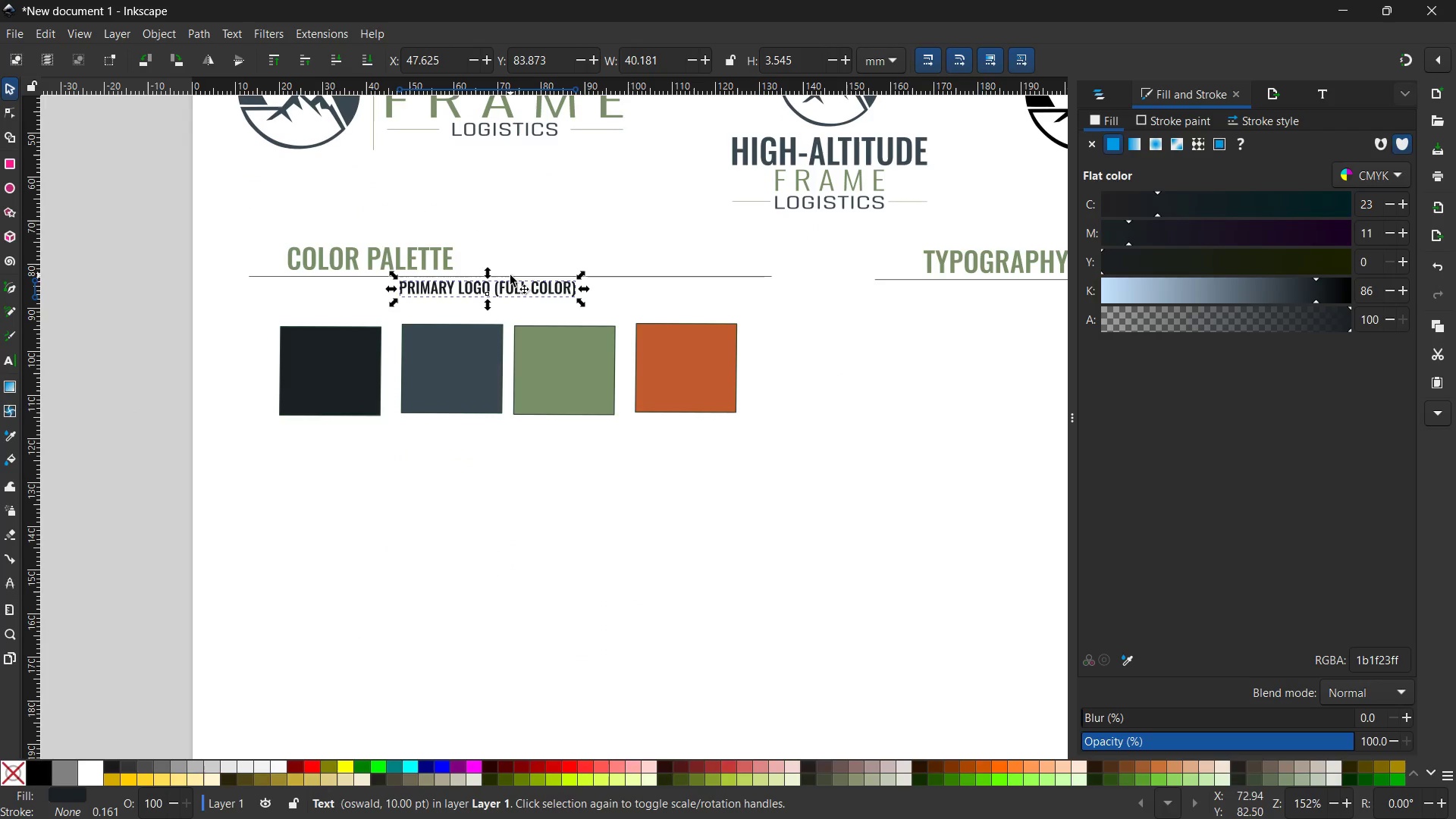 
left_click_drag(start_coordinate=[511, 283], to_coordinate=[391, 440])
 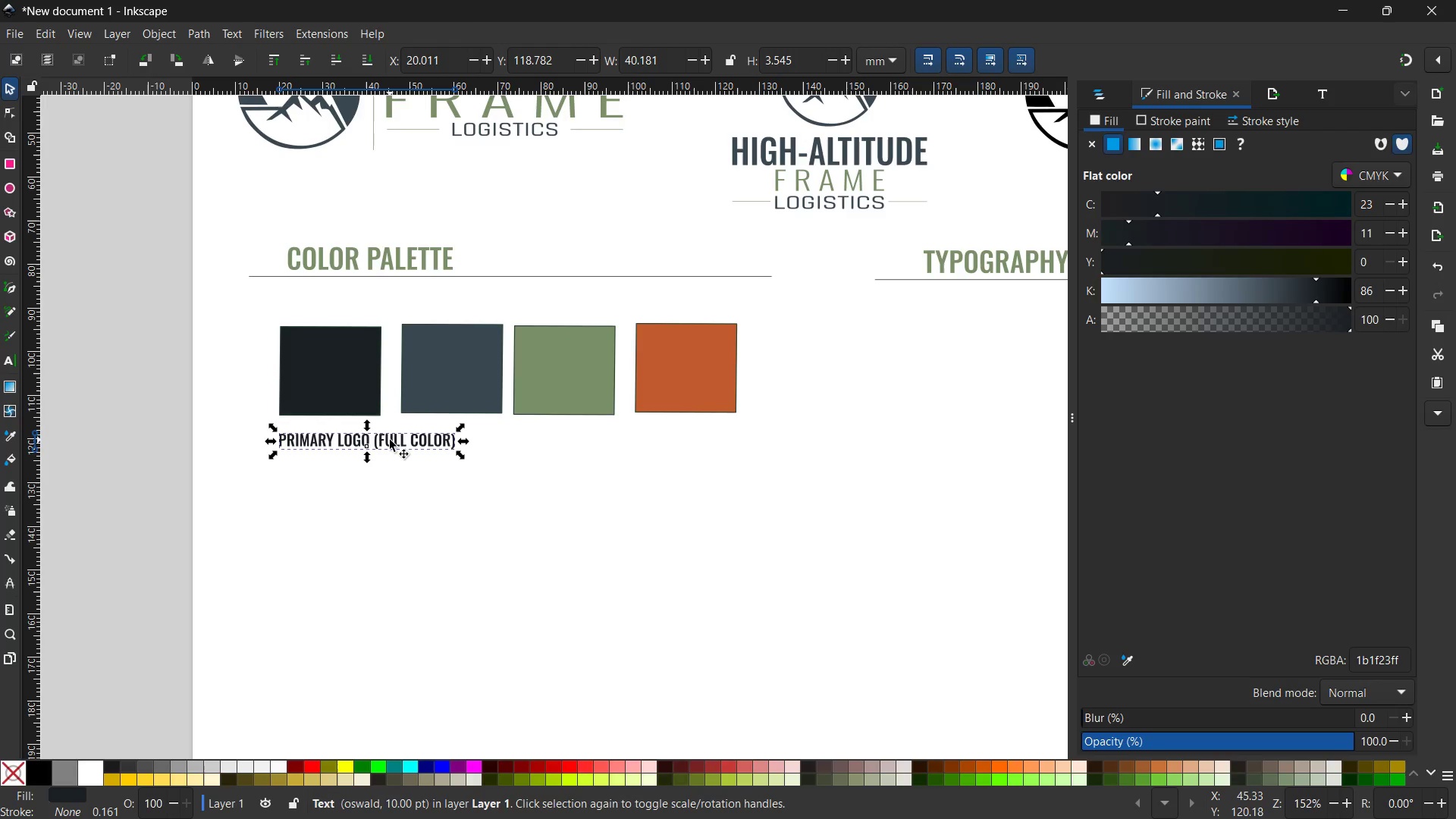 
double_click([389, 440])
 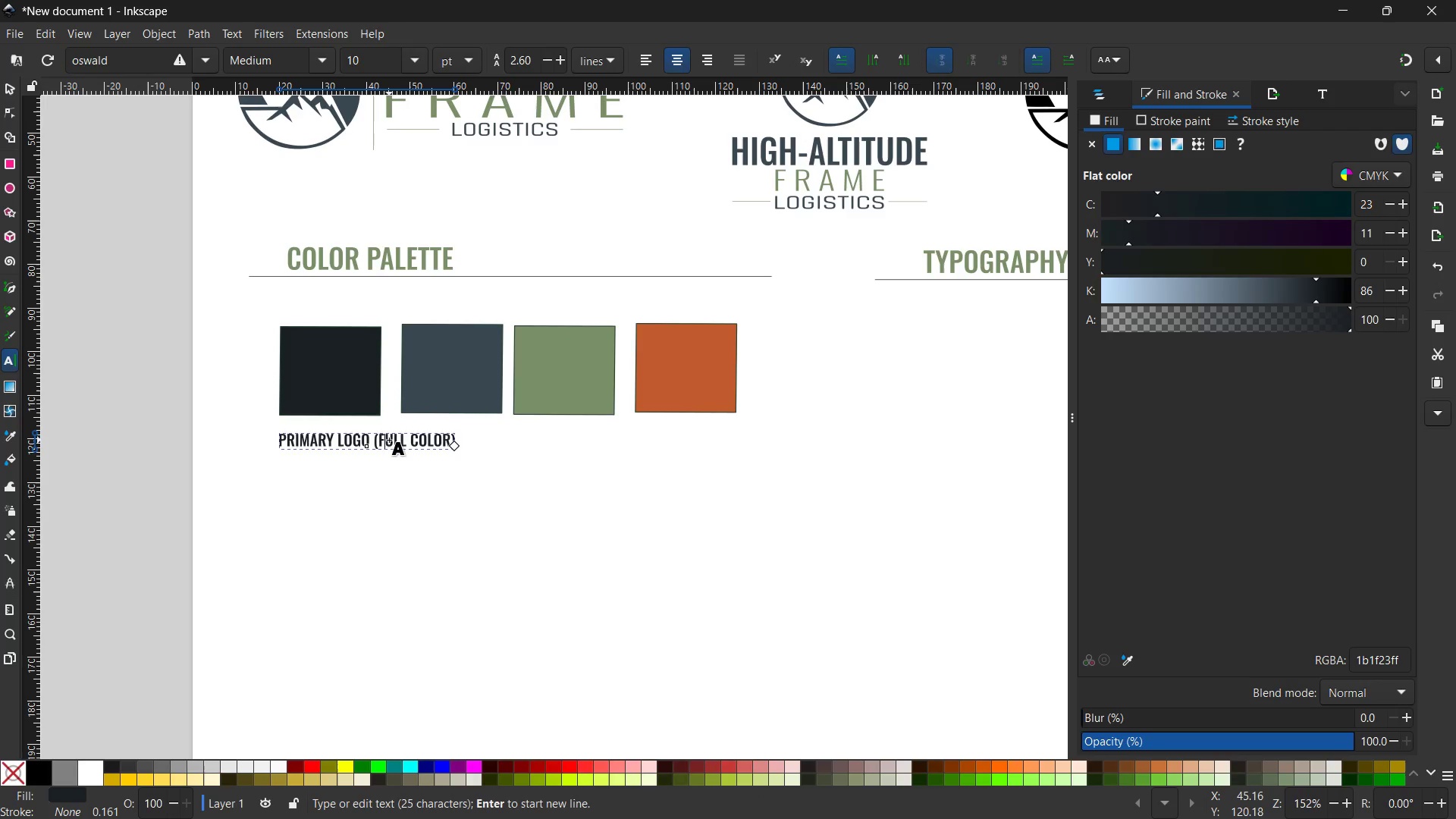 
triple_click([389, 440])
 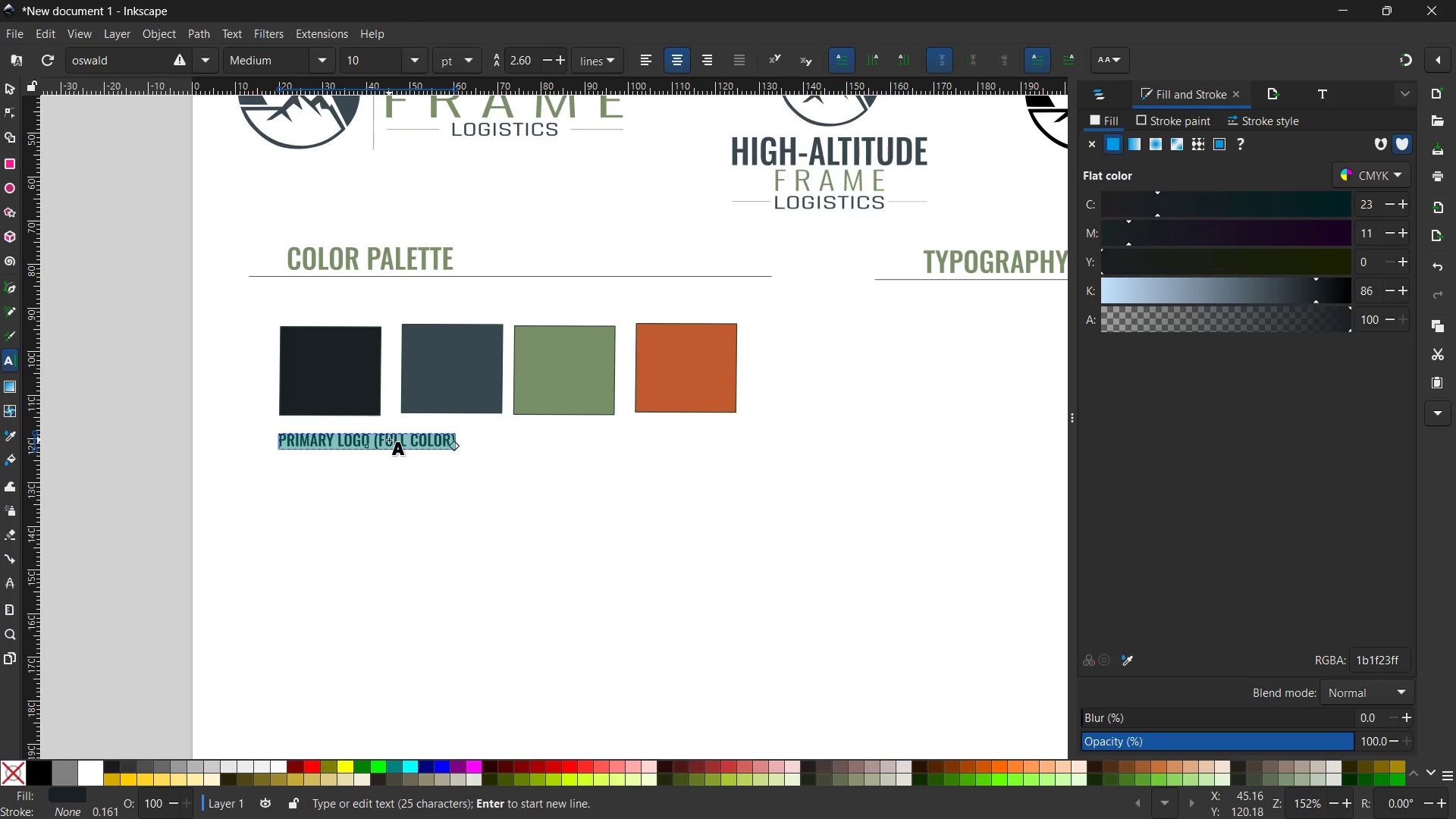 
type(OBIDIAN)
 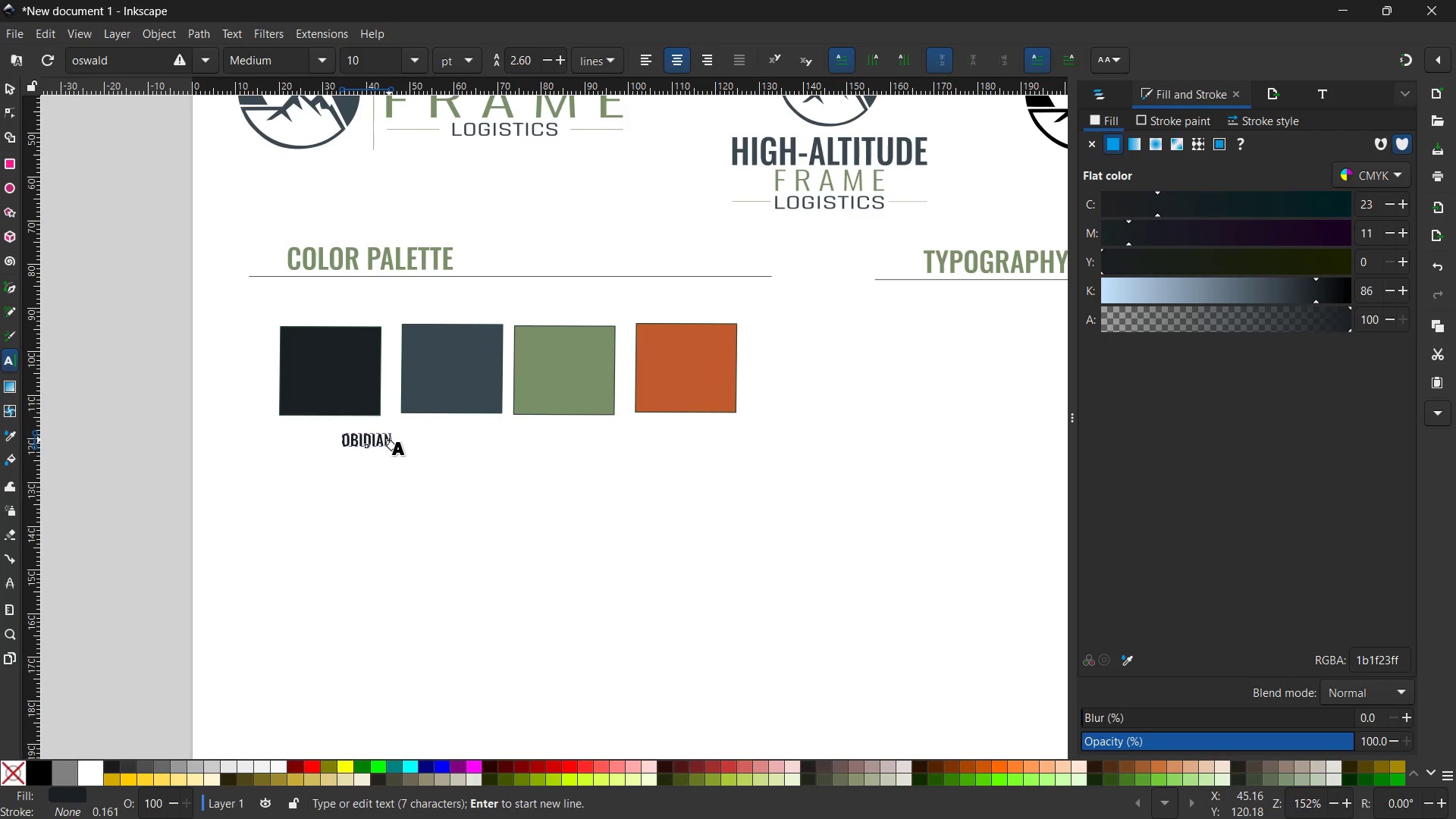 
key(ArrowLeft)
 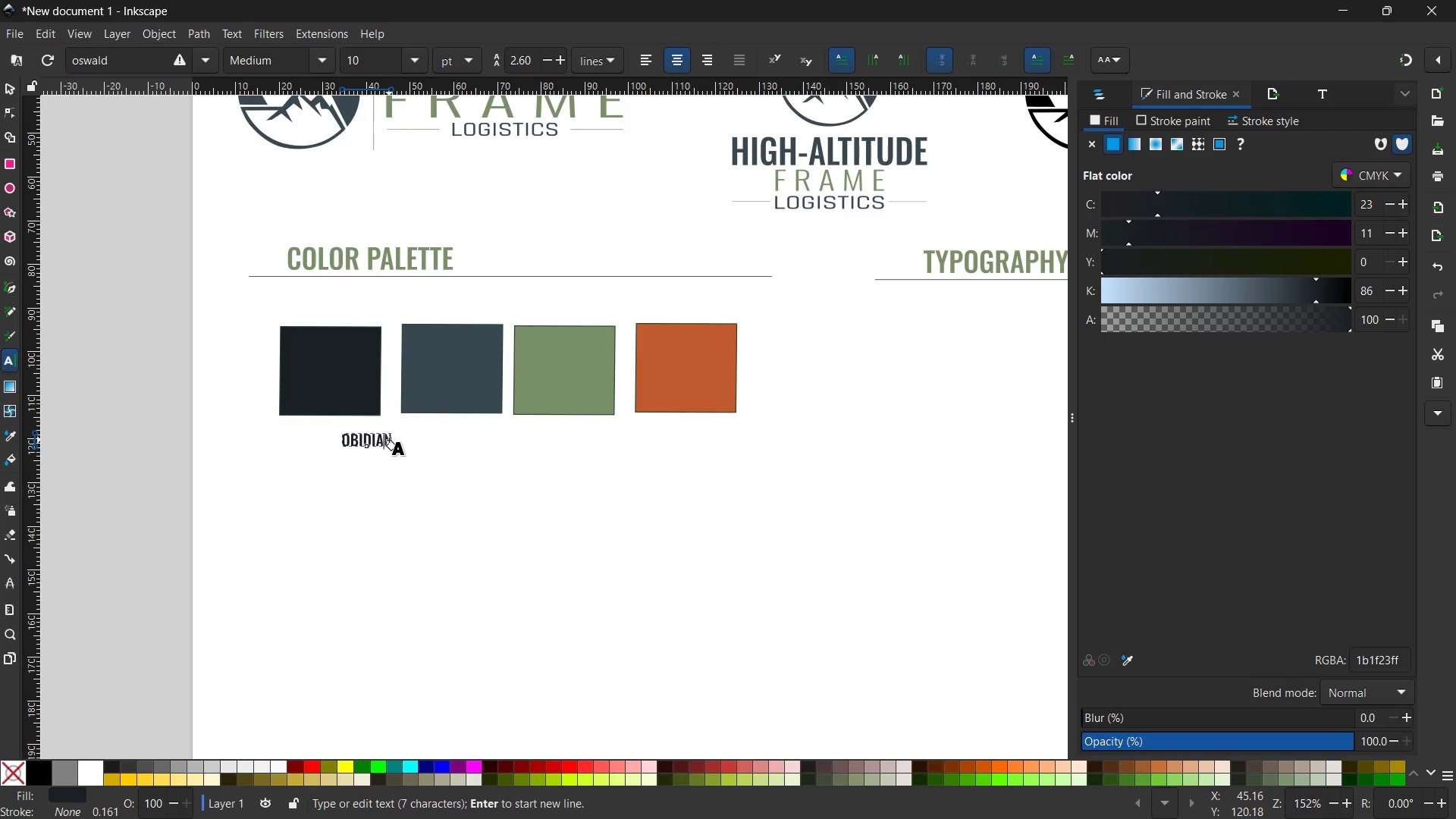 
key(ArrowLeft)
 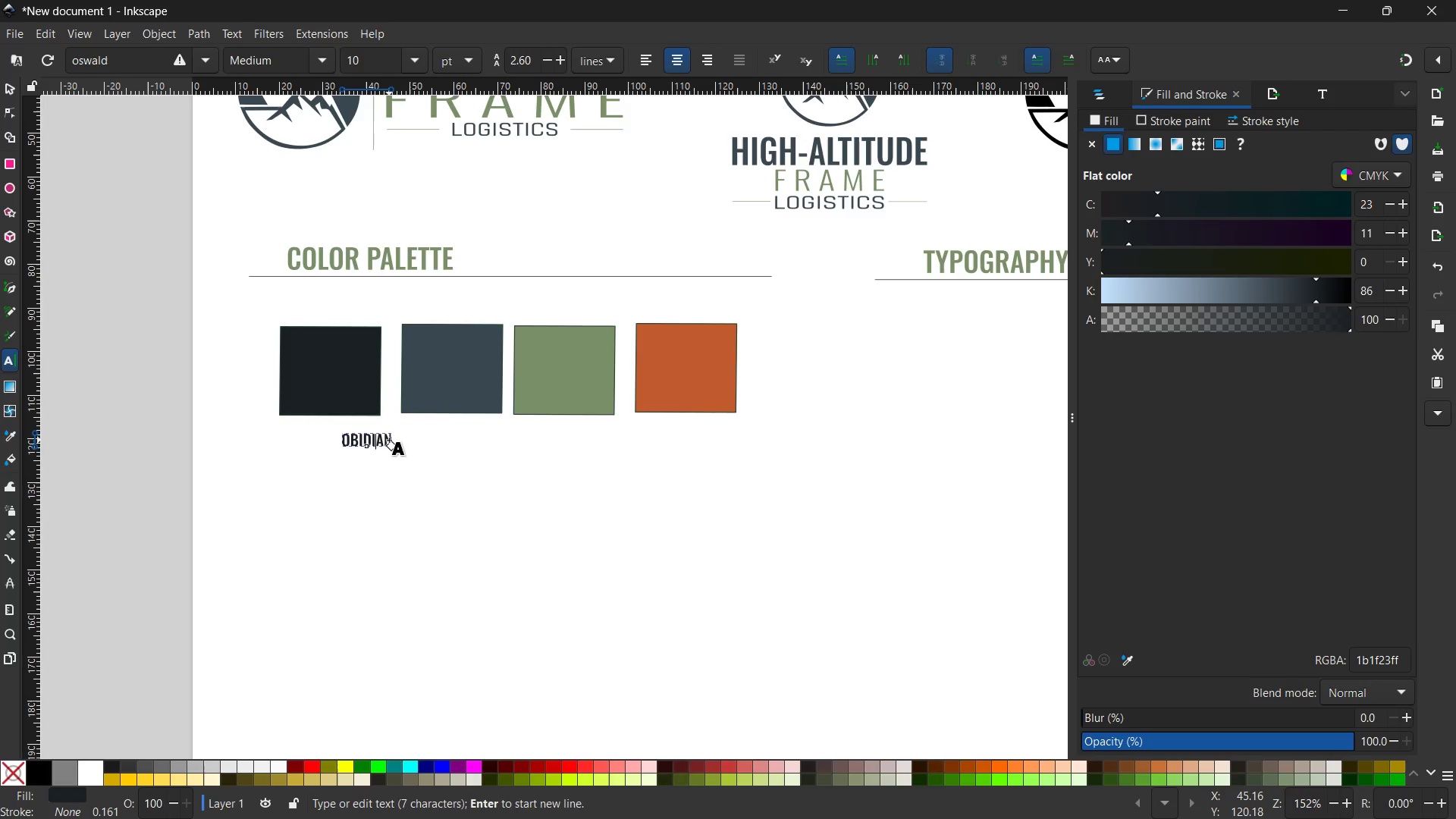 
key(ArrowLeft)
 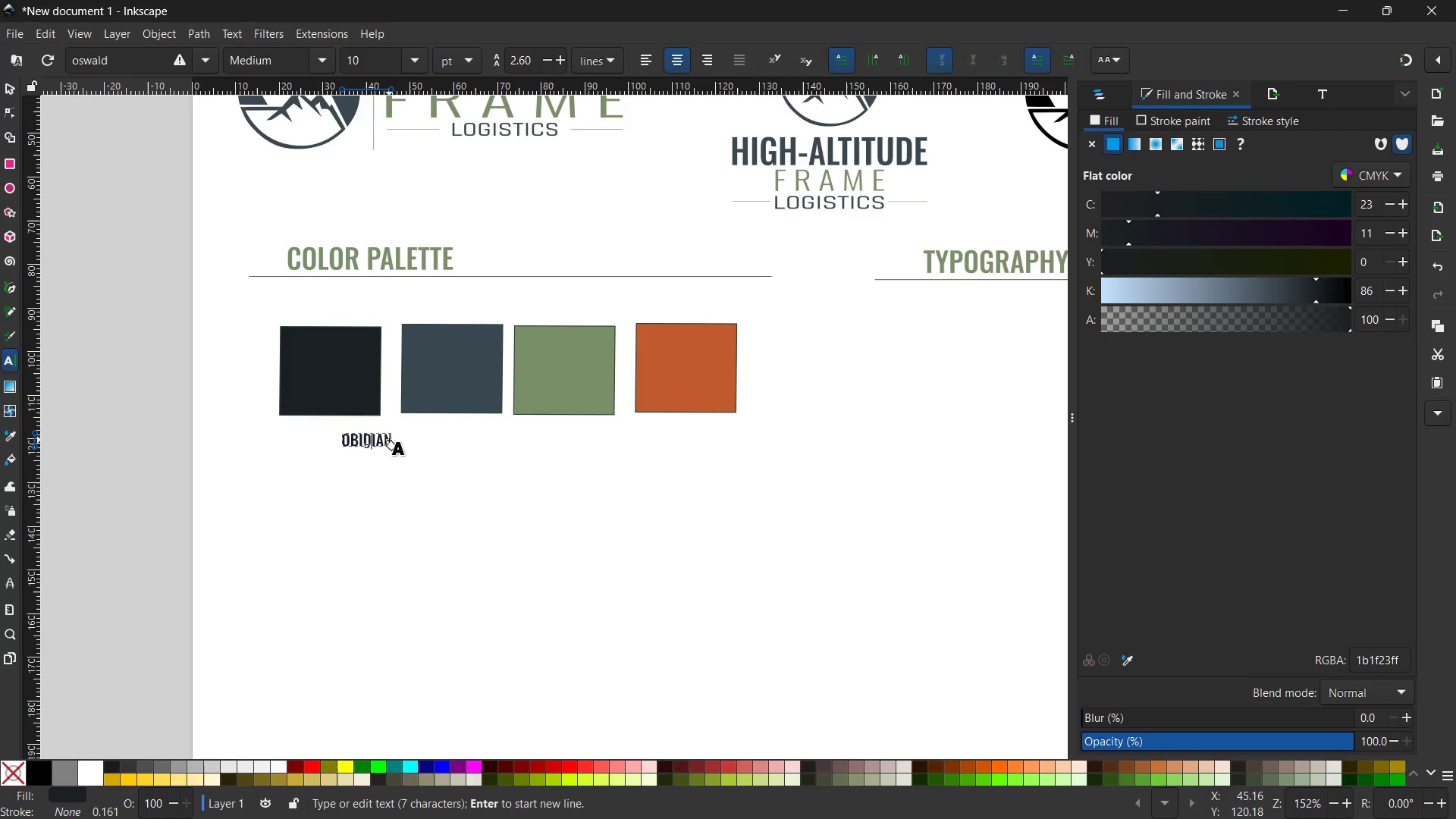 
key(ArrowLeft)
 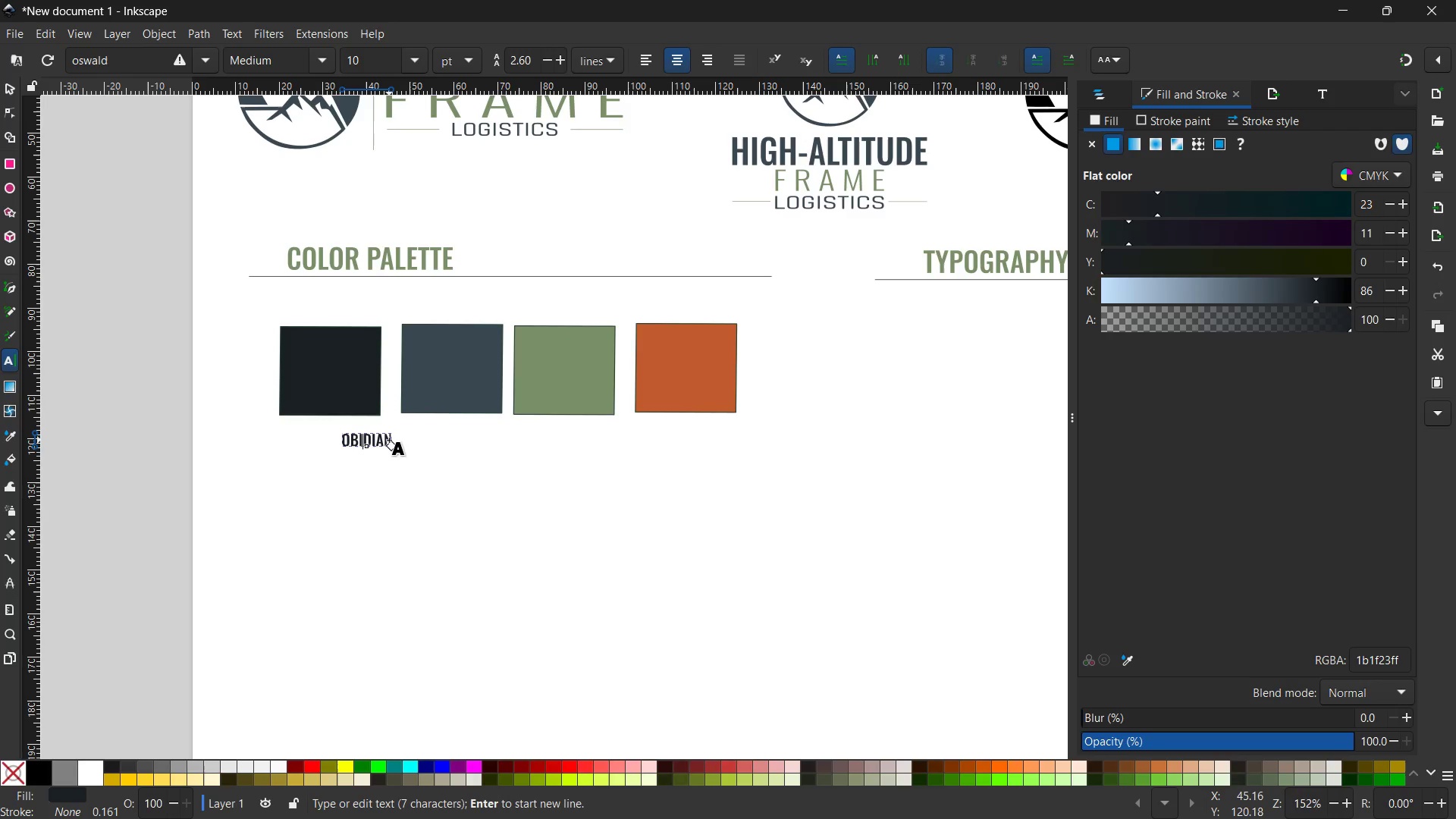 
key(ArrowLeft)
 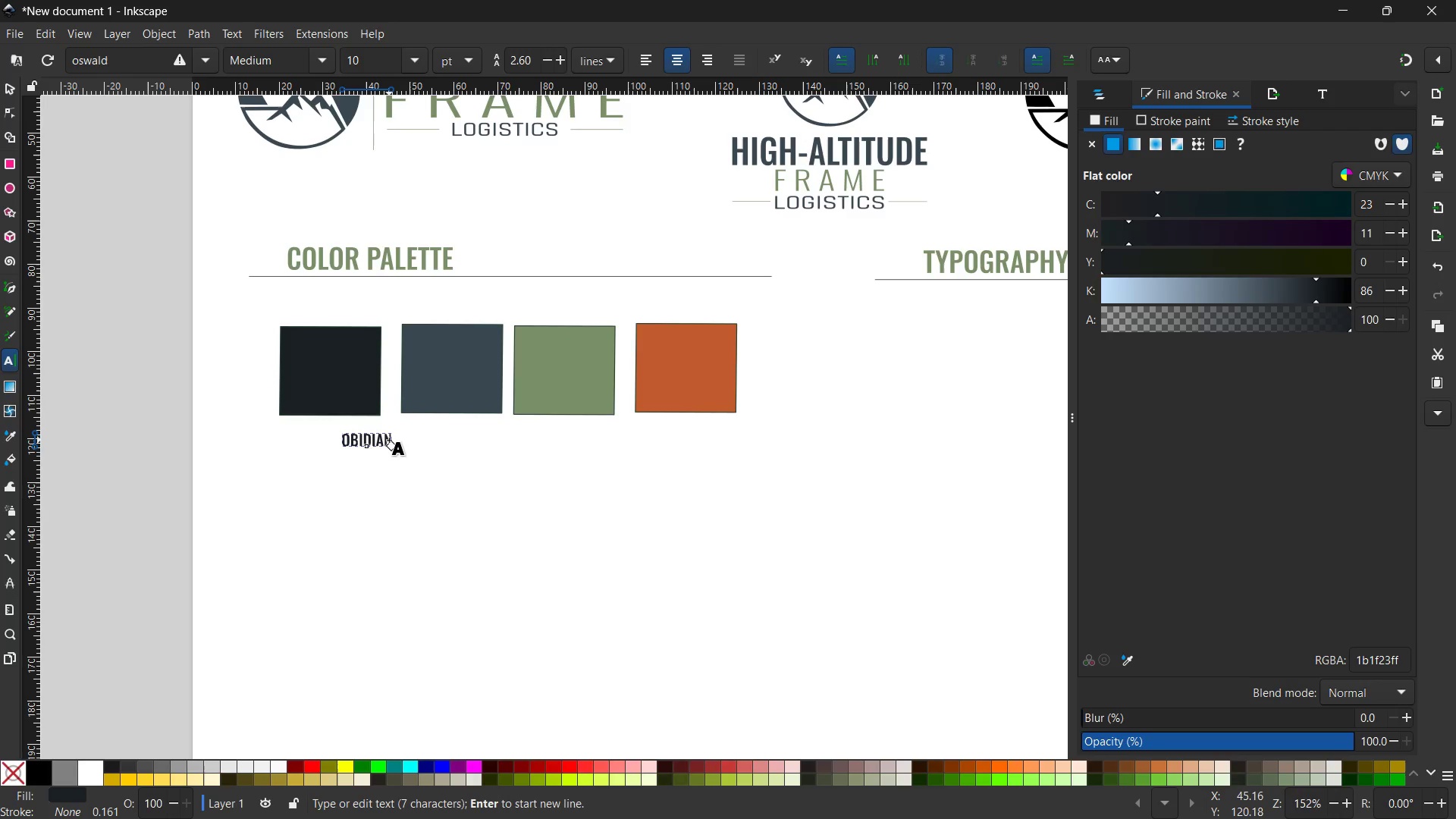 
key(S)
 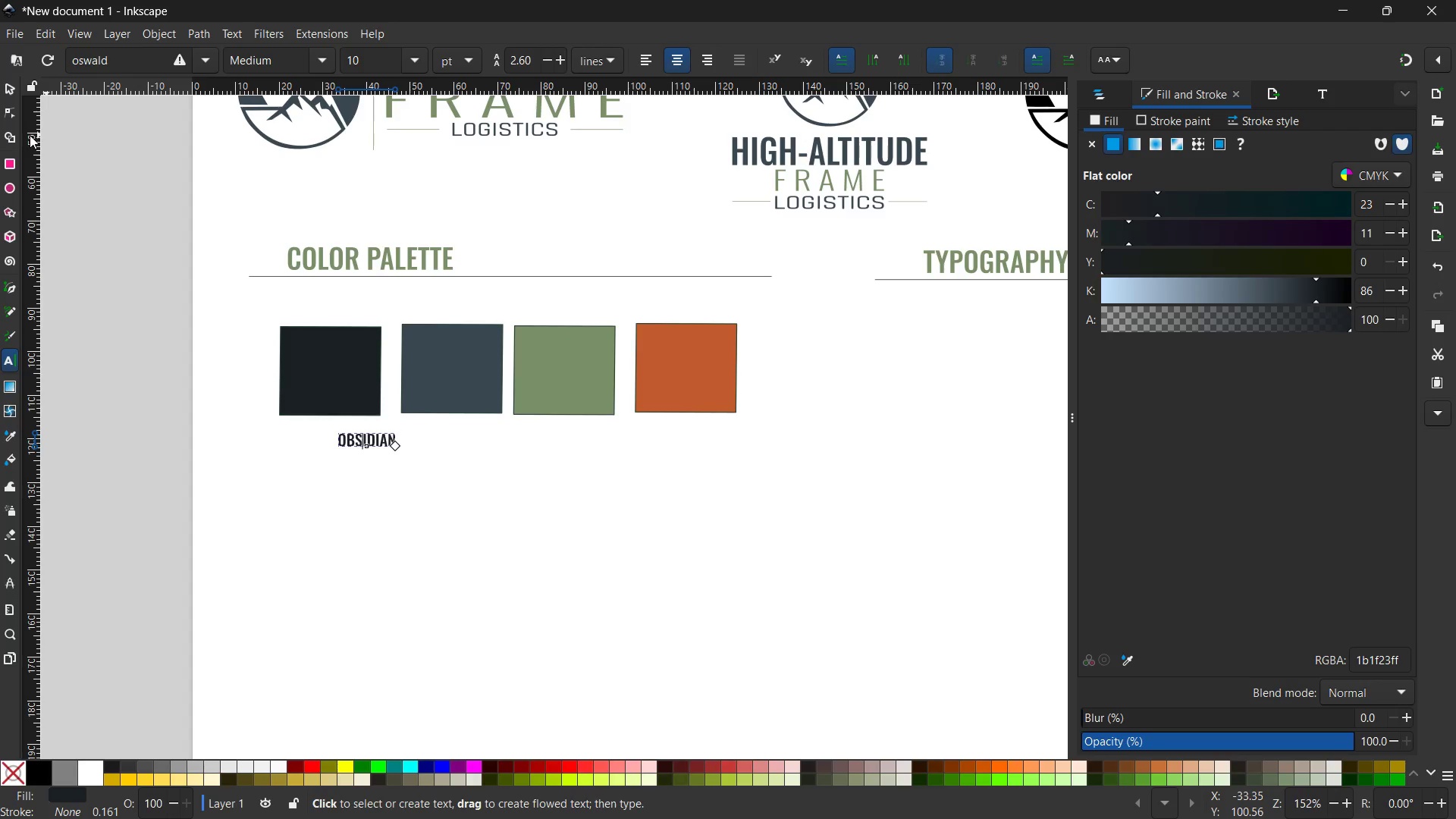 
wait(5.64)
 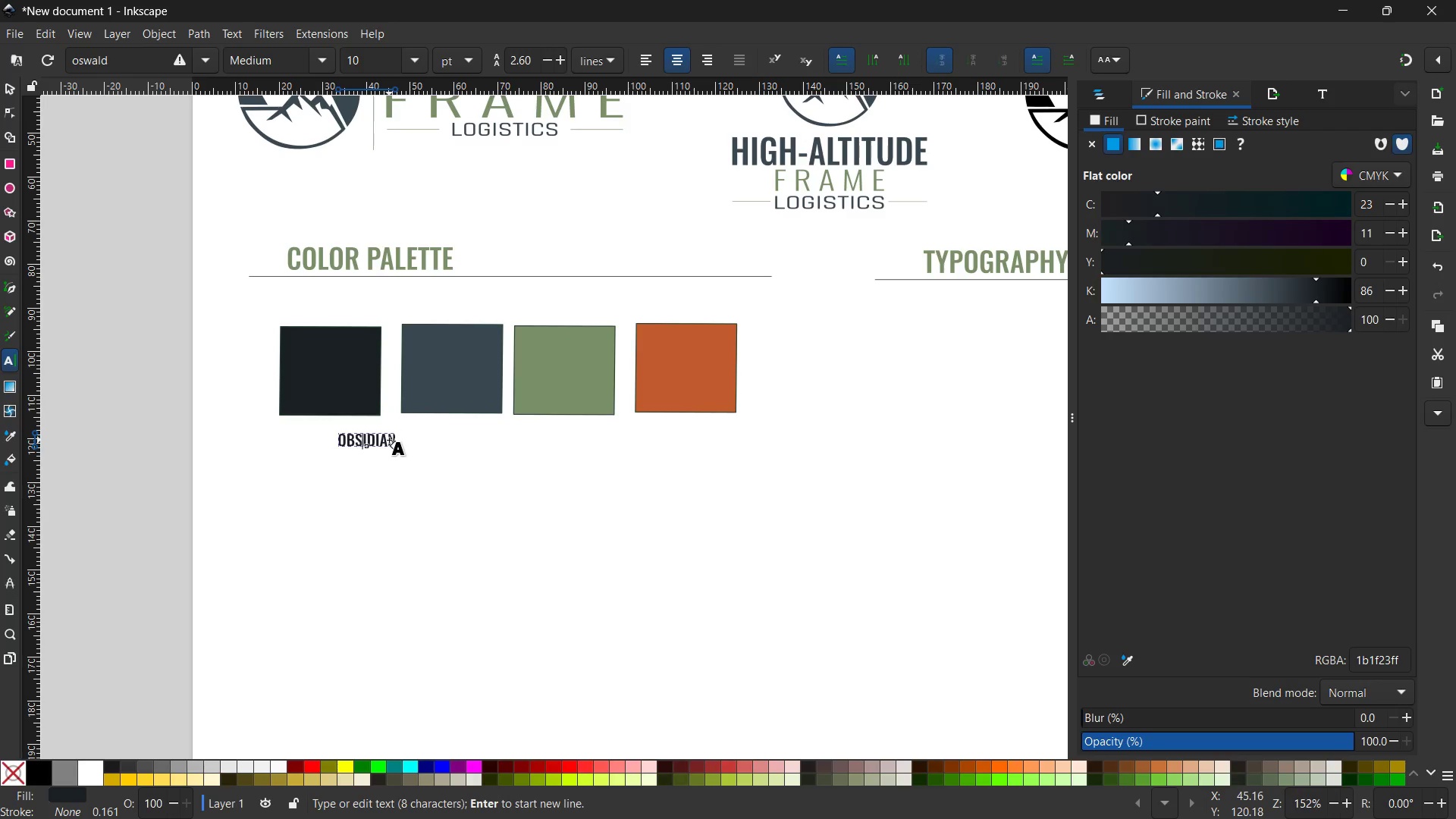 
left_click([5, 83])
 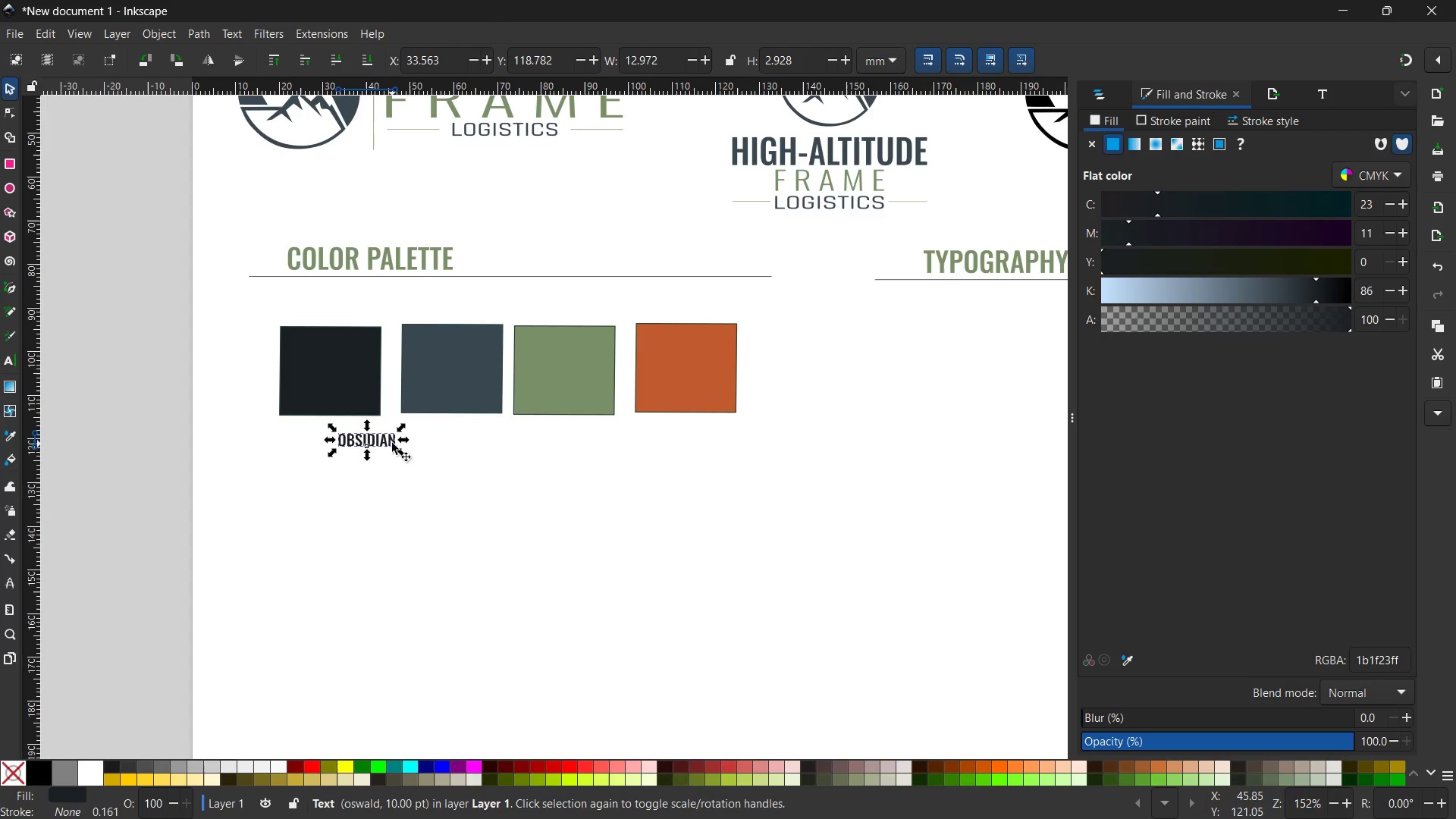 
left_click_drag(start_coordinate=[391, 441], to_coordinate=[348, 434])
 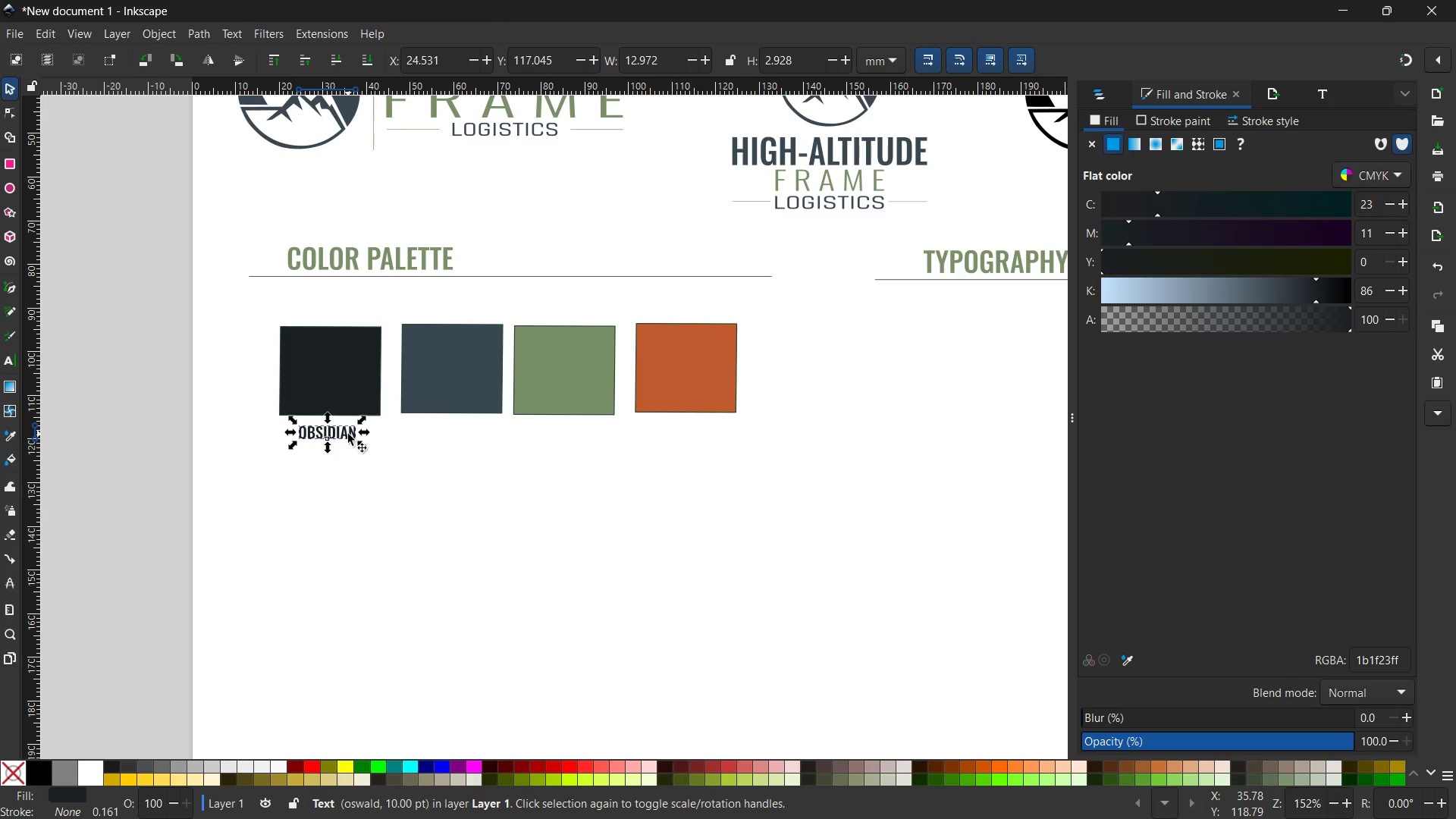 
hold_key(key=ControlLeft, duration=0.69)
 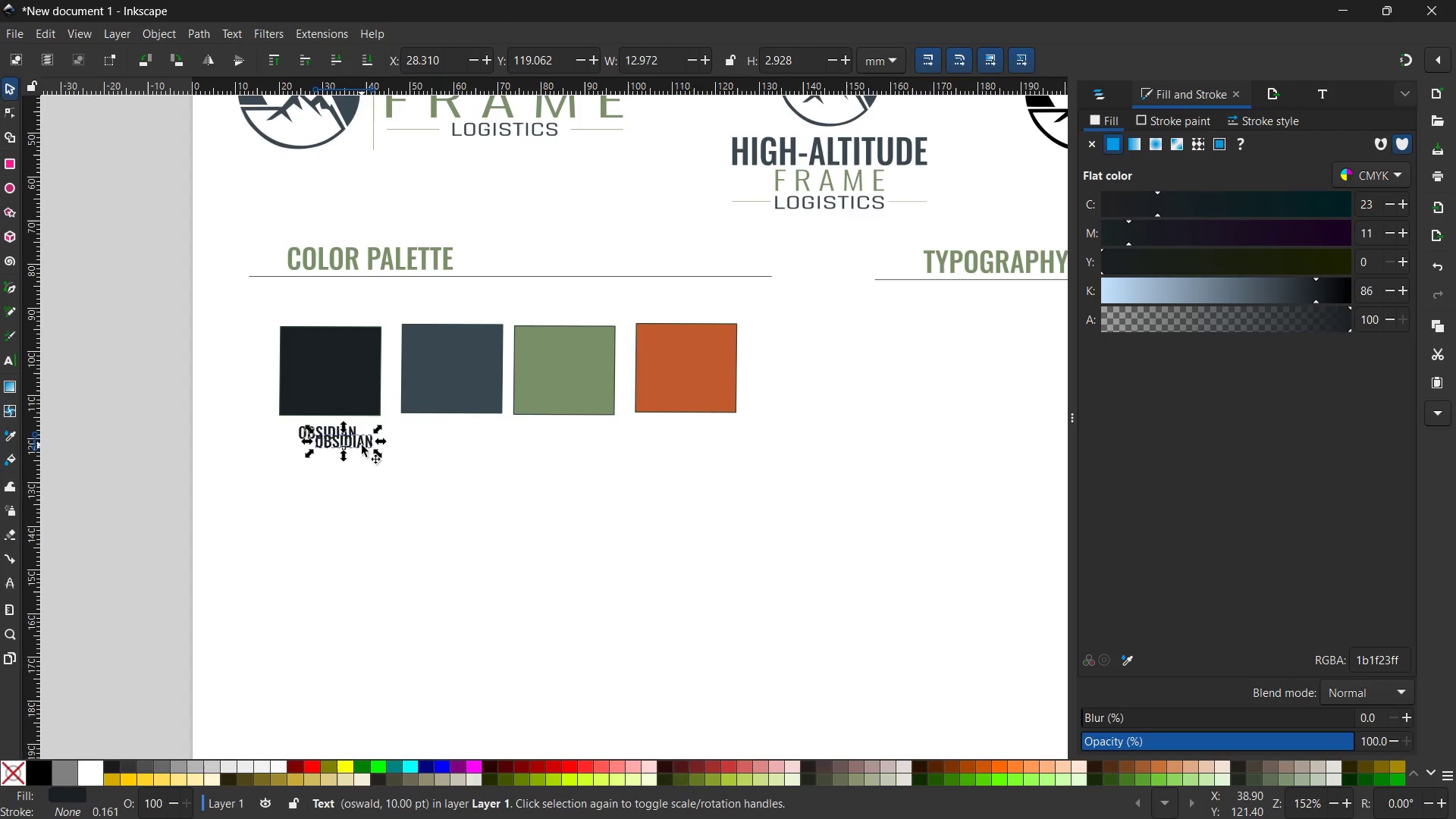 
type(CV)
 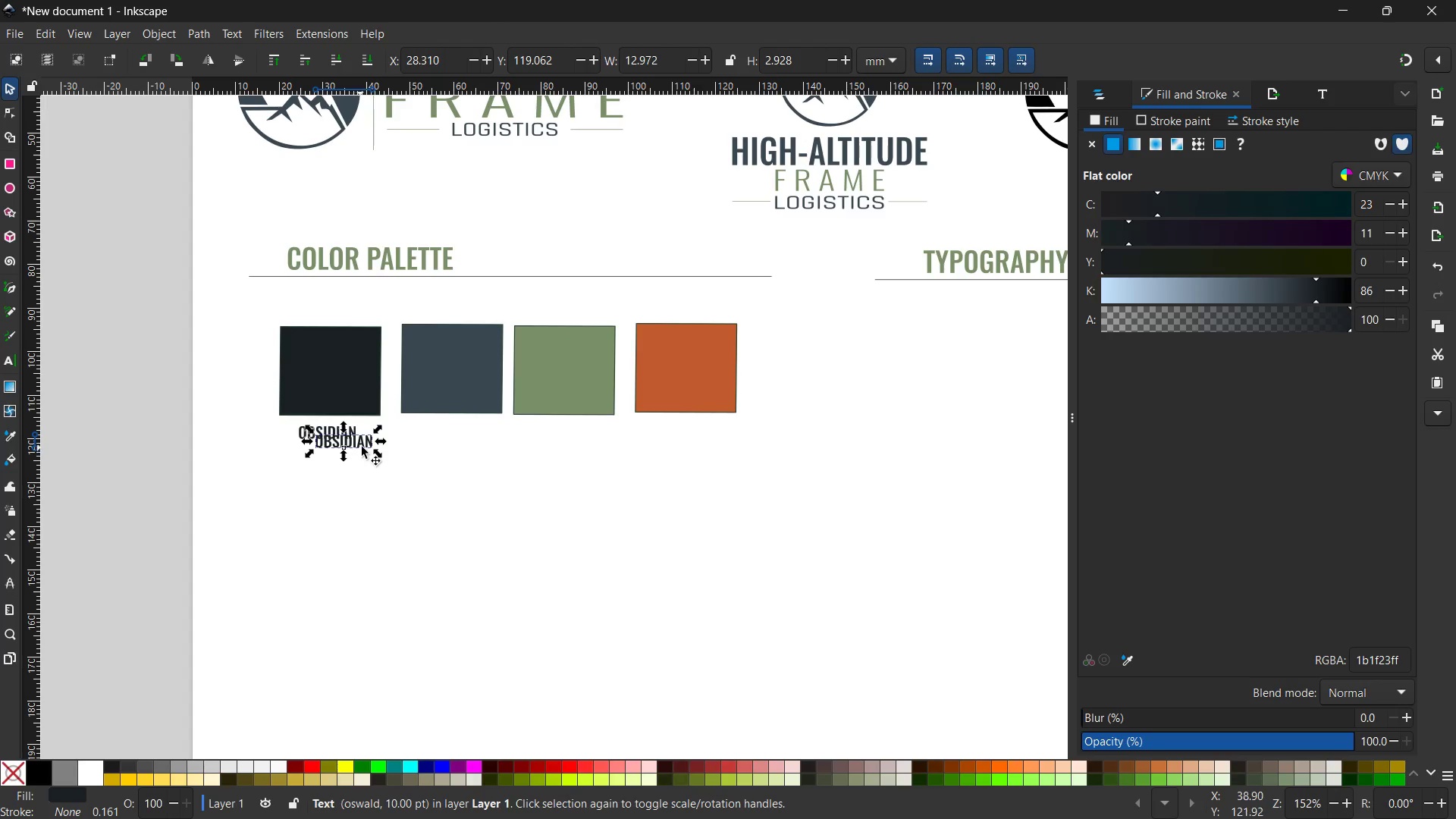 
left_click_drag(start_coordinate=[356, 444], to_coordinate=[469, 433])
 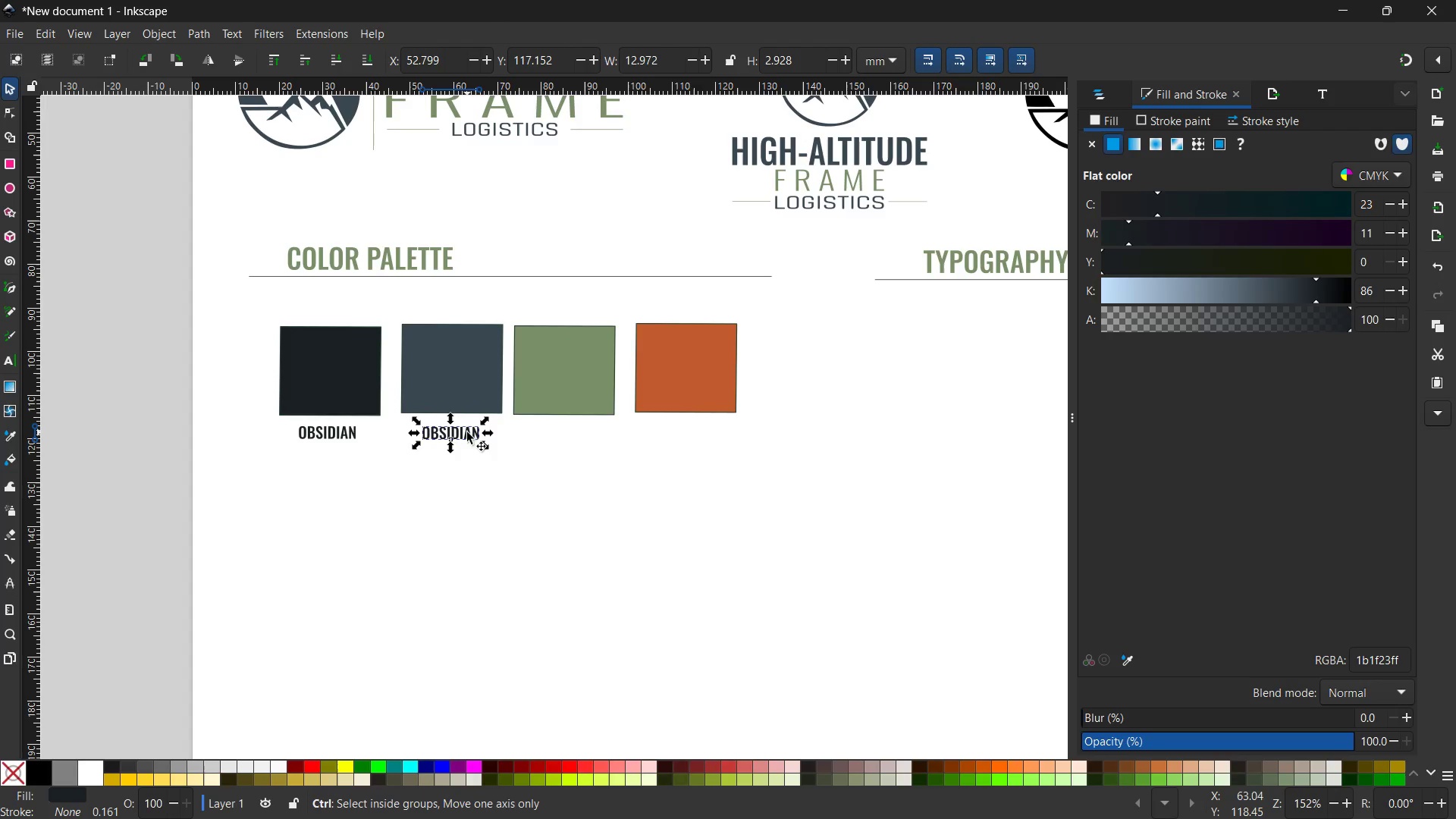 
key(Control+V)
 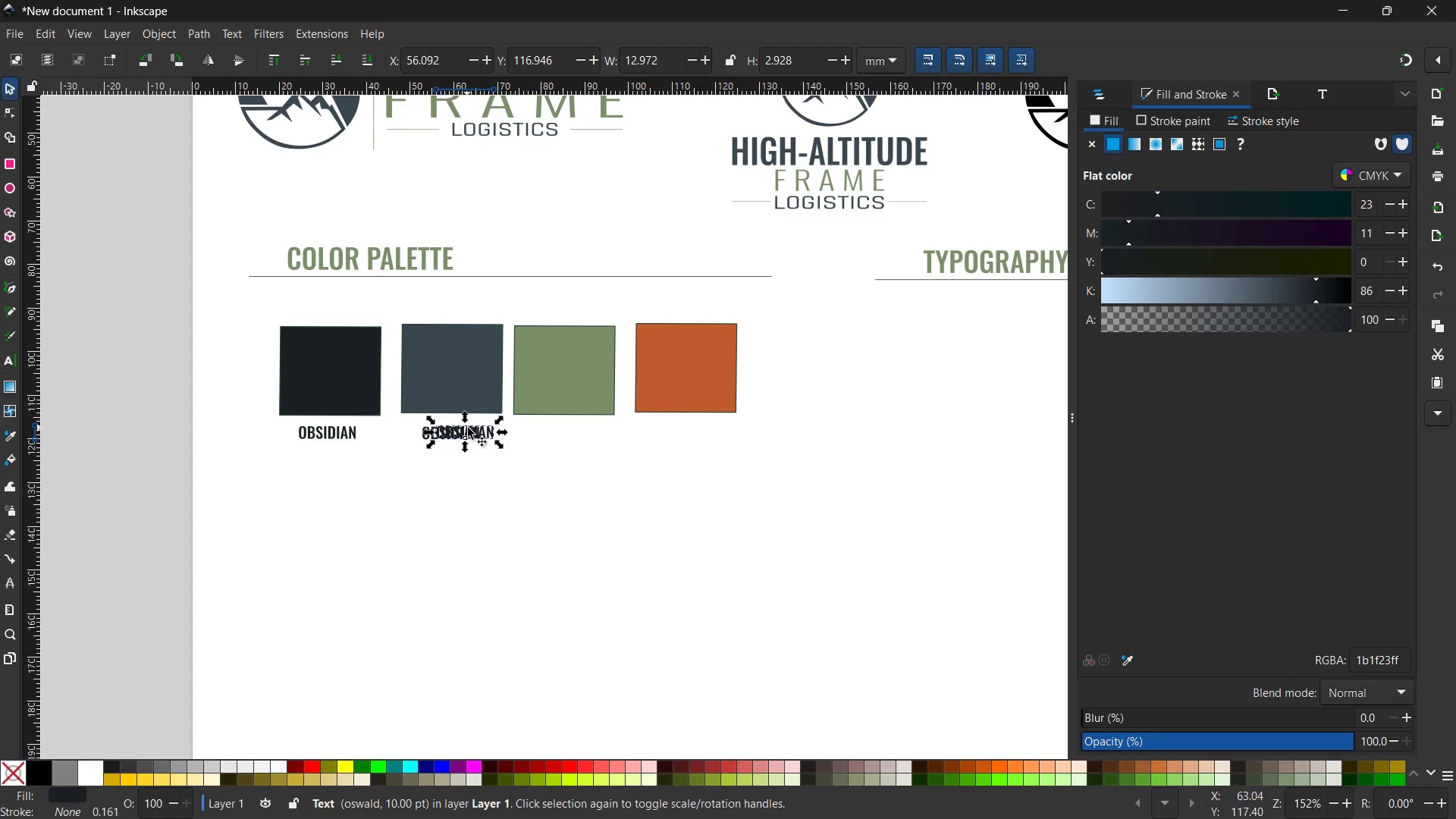 
left_click_drag(start_coordinate=[468, 428], to_coordinate=[570, 431])
 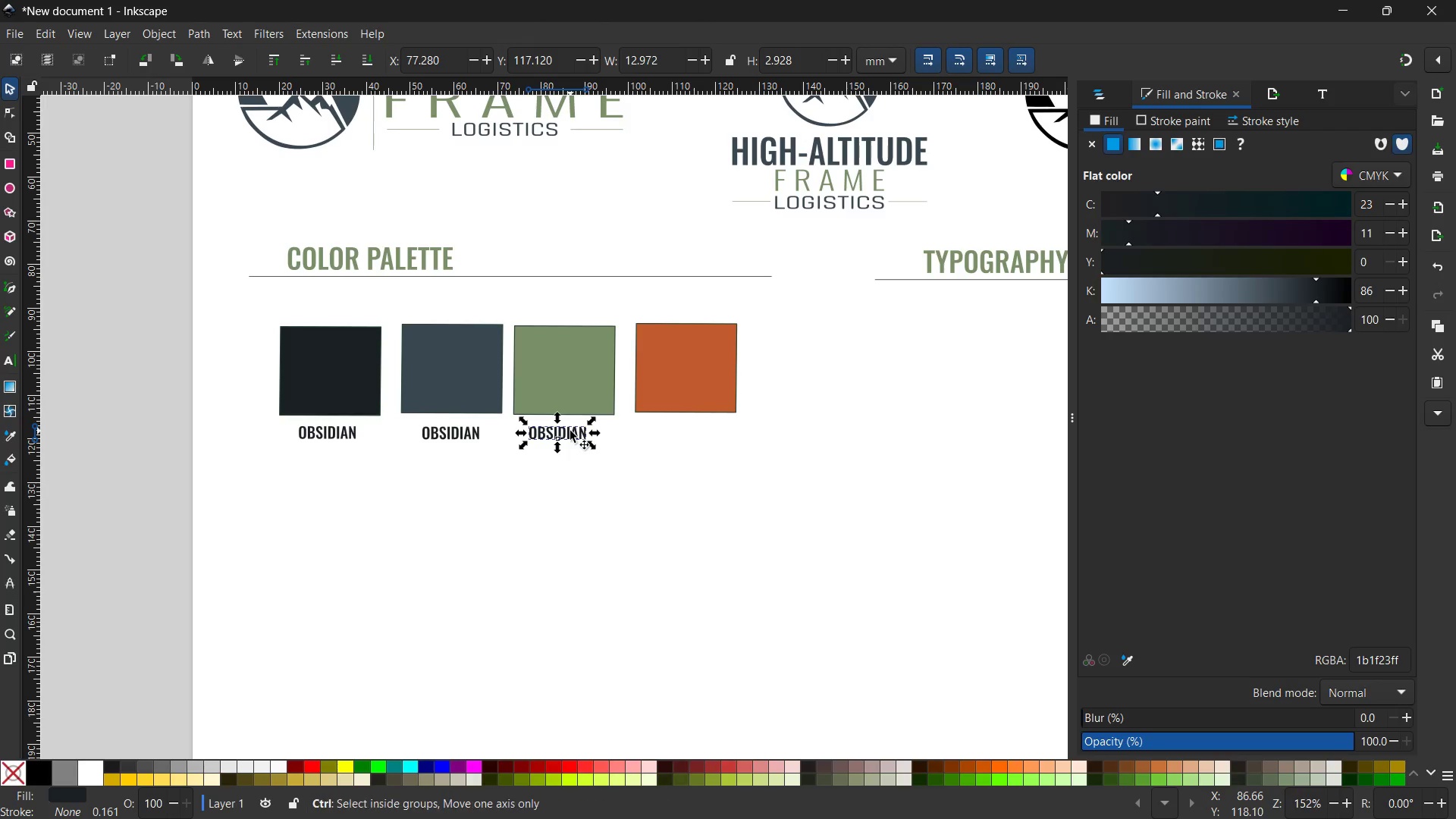 
key(Control+V)
 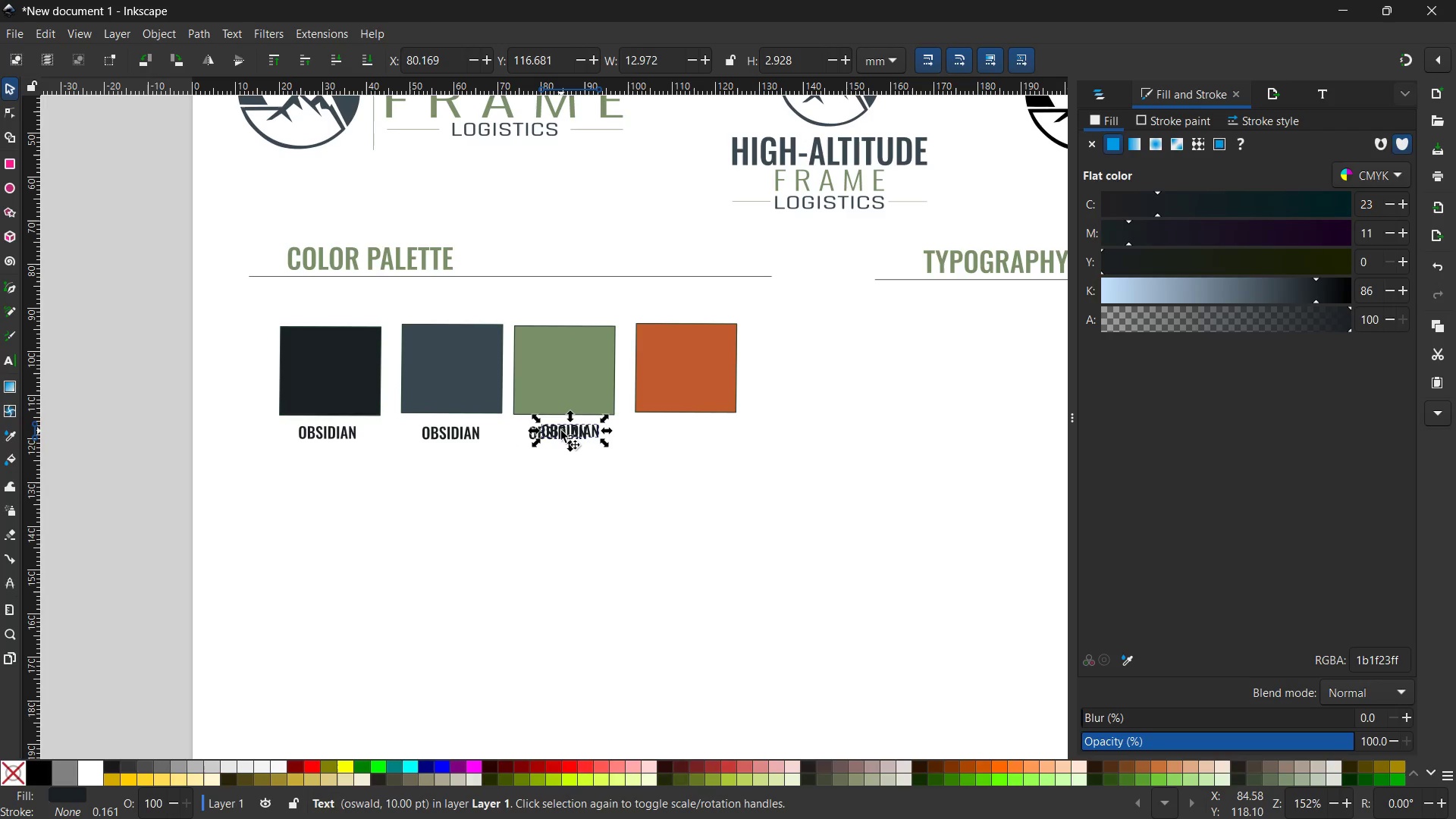 
left_click_drag(start_coordinate=[561, 431], to_coordinate=[689, 431])
 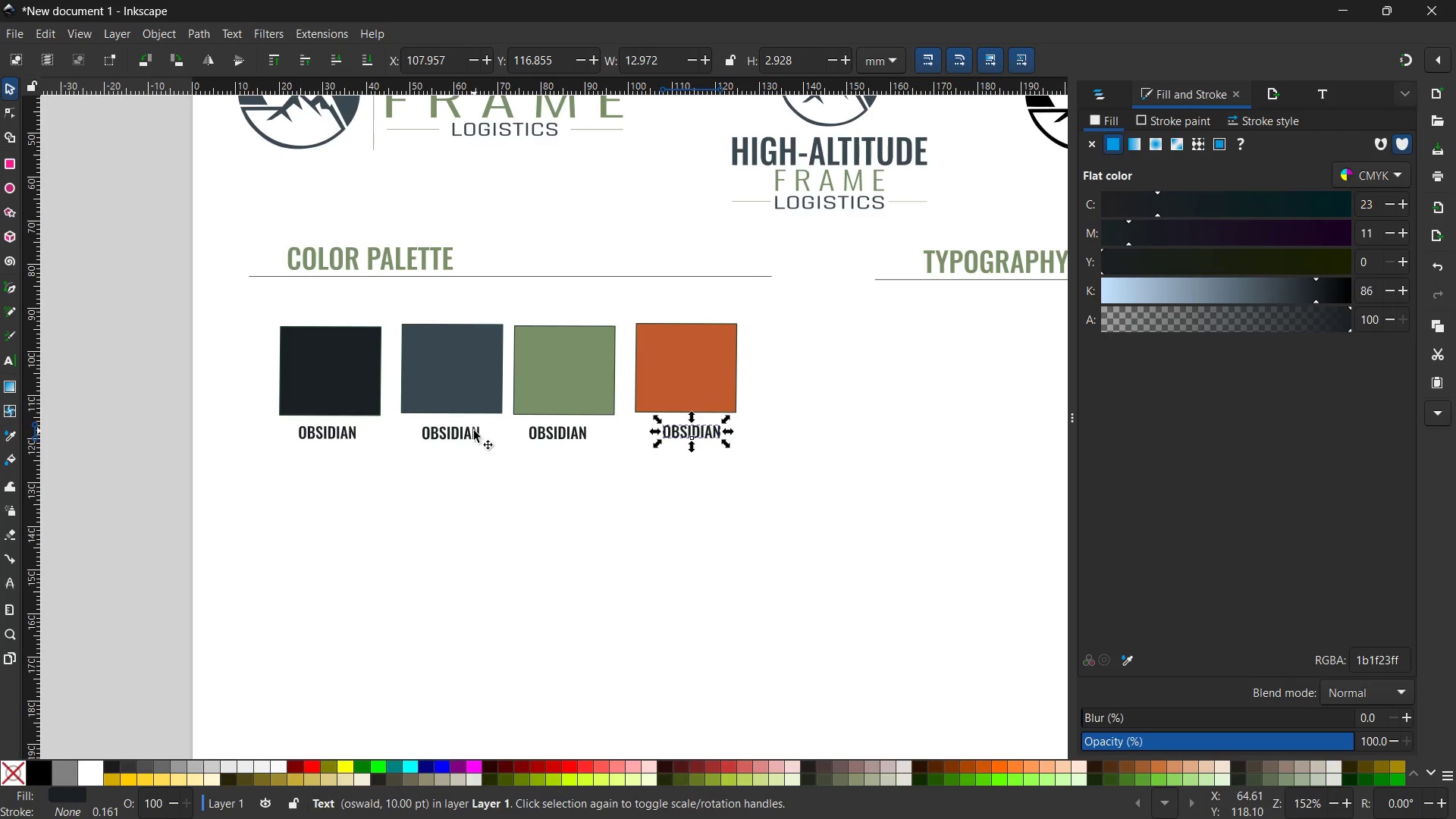 
double_click([474, 431])
 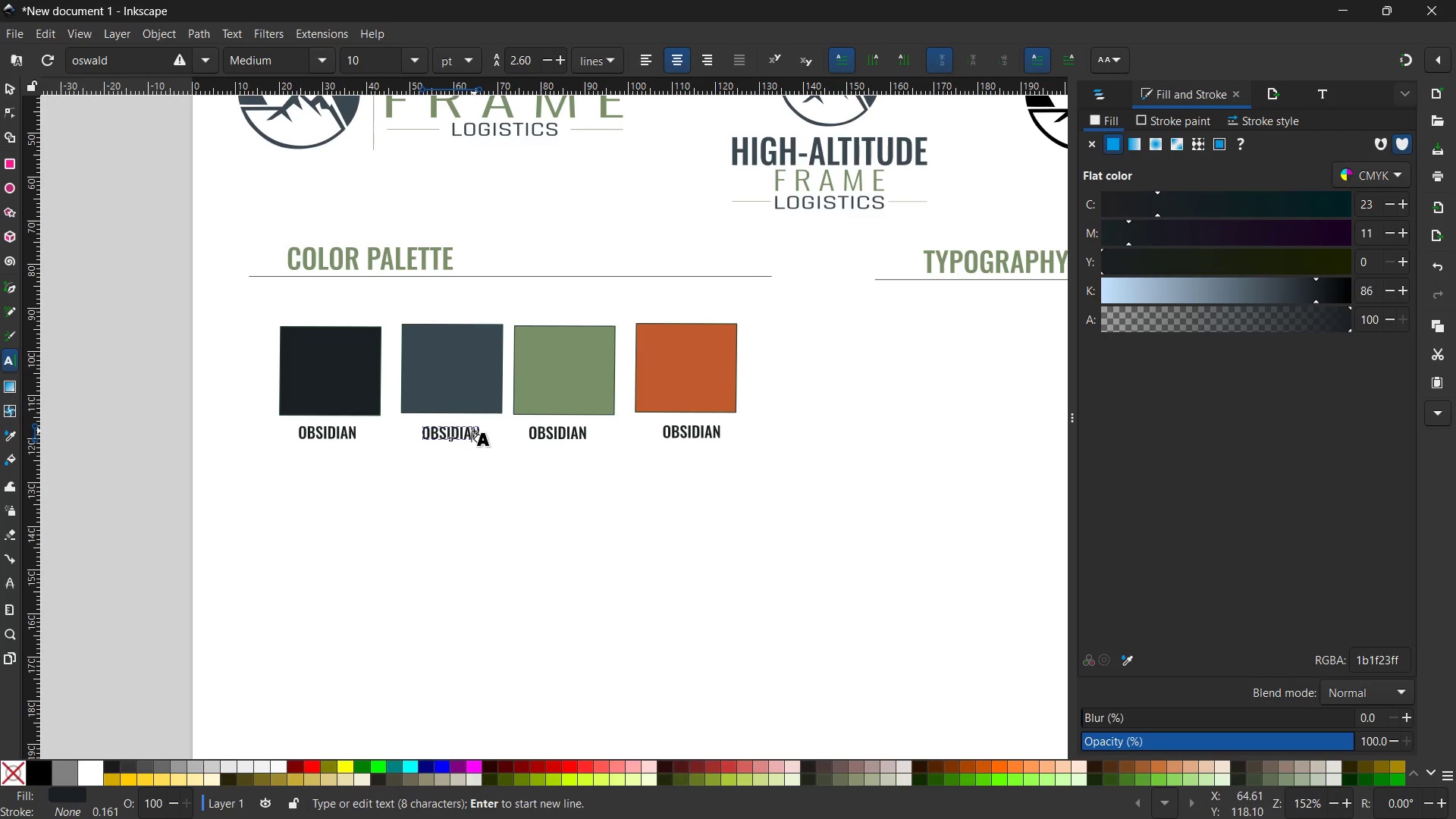 
triple_click([474, 431])
 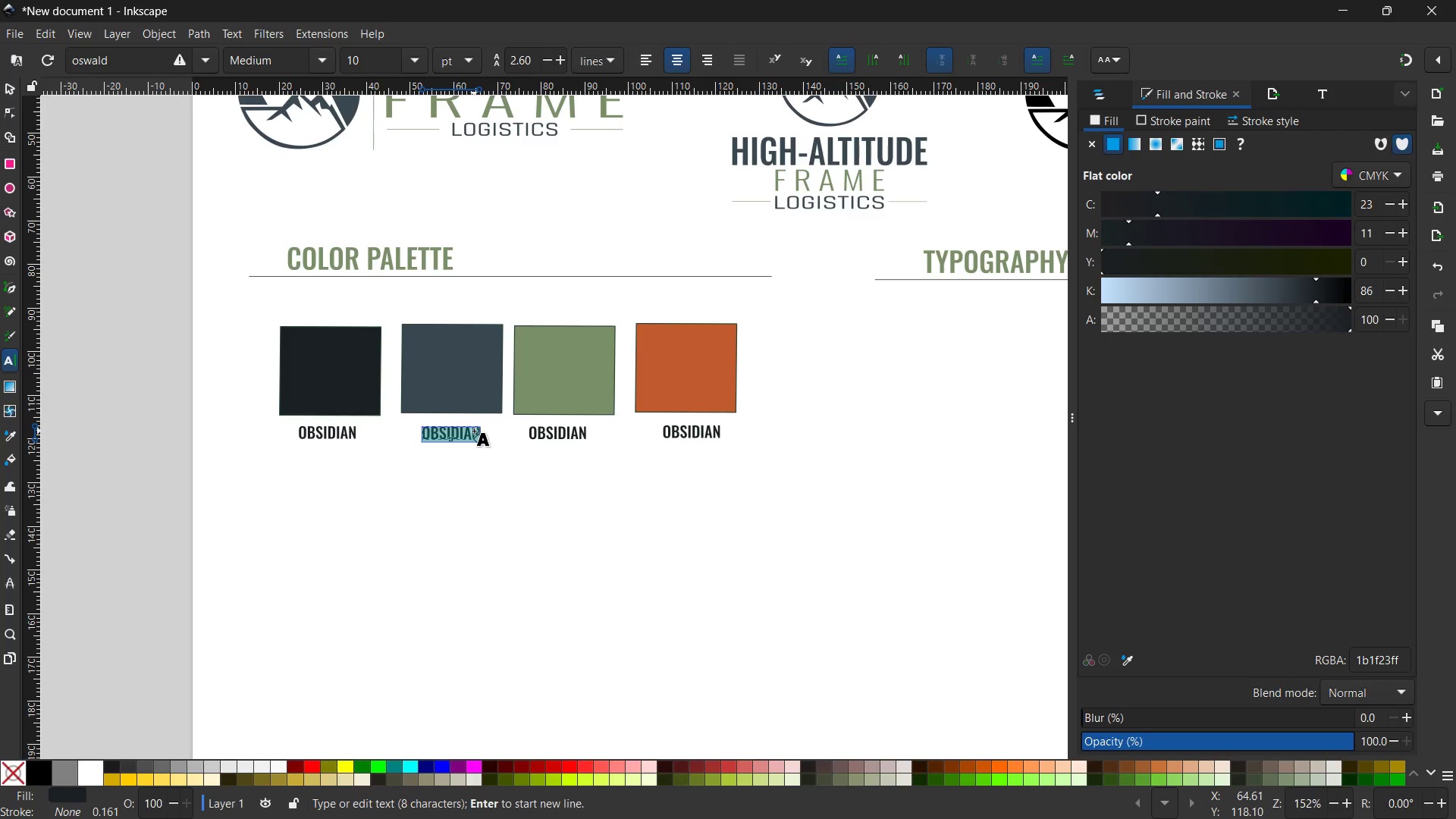 
triple_click([474, 431])
 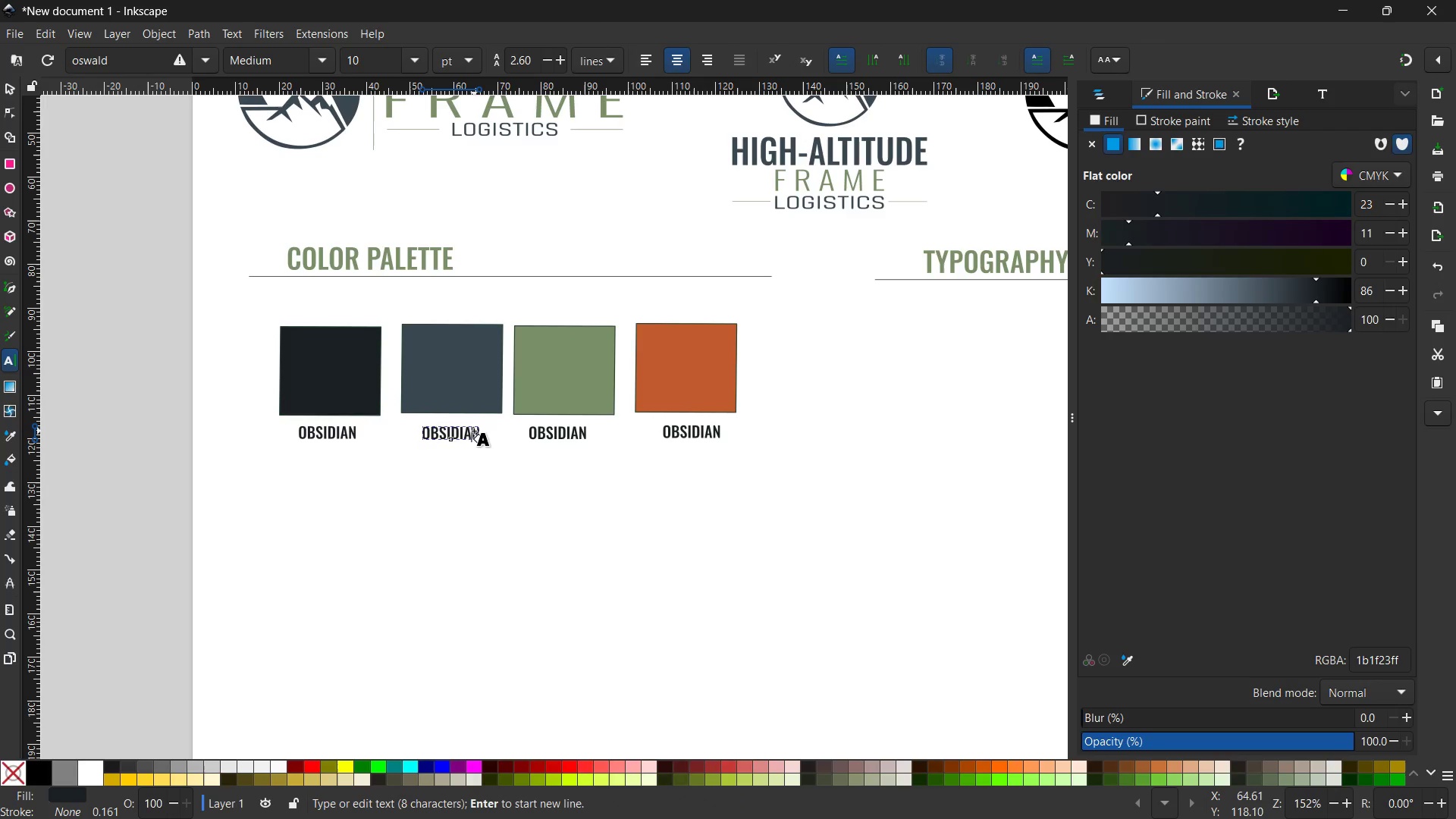 
triple_click([474, 431])
 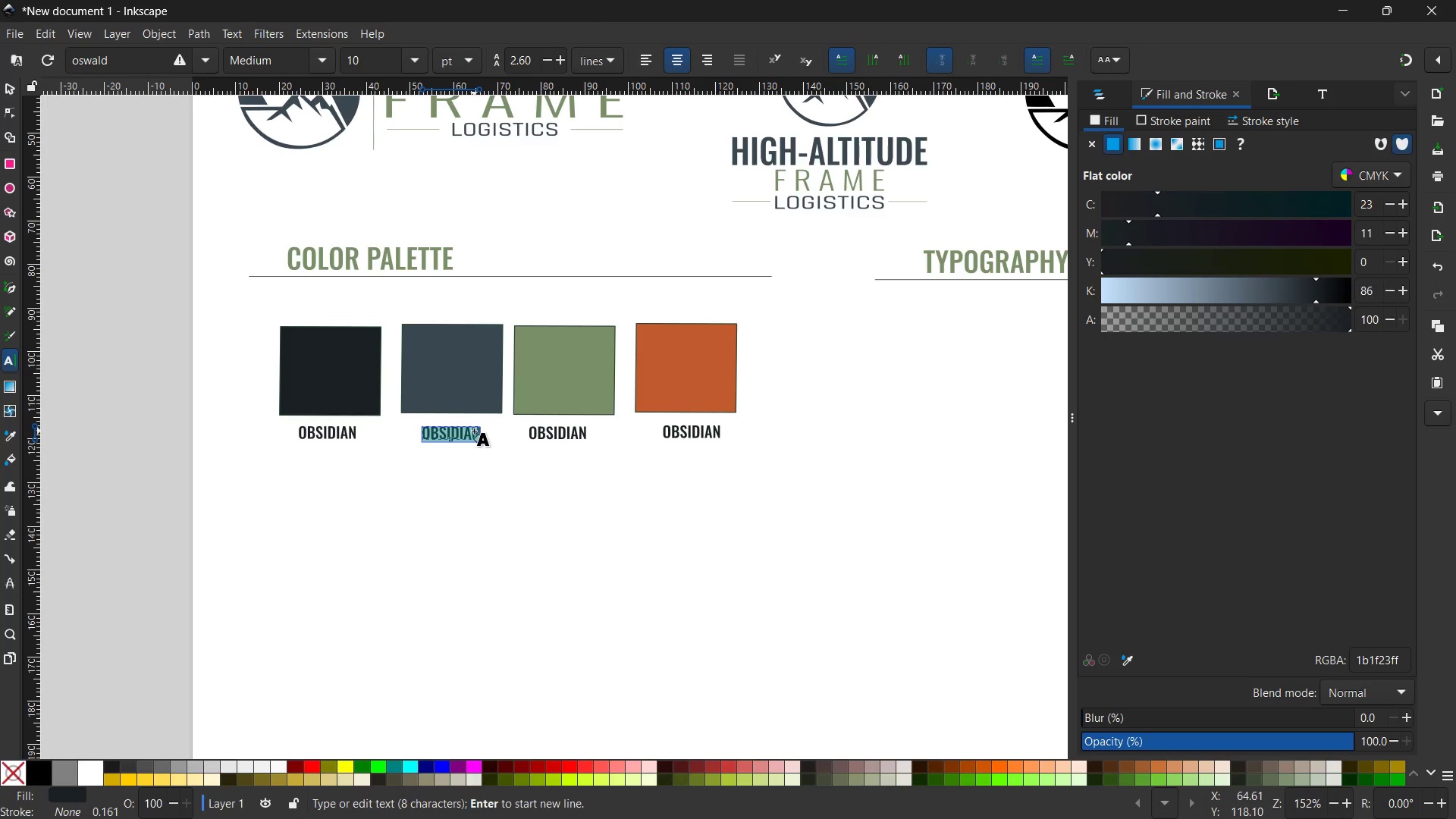 
type(SLATE)
 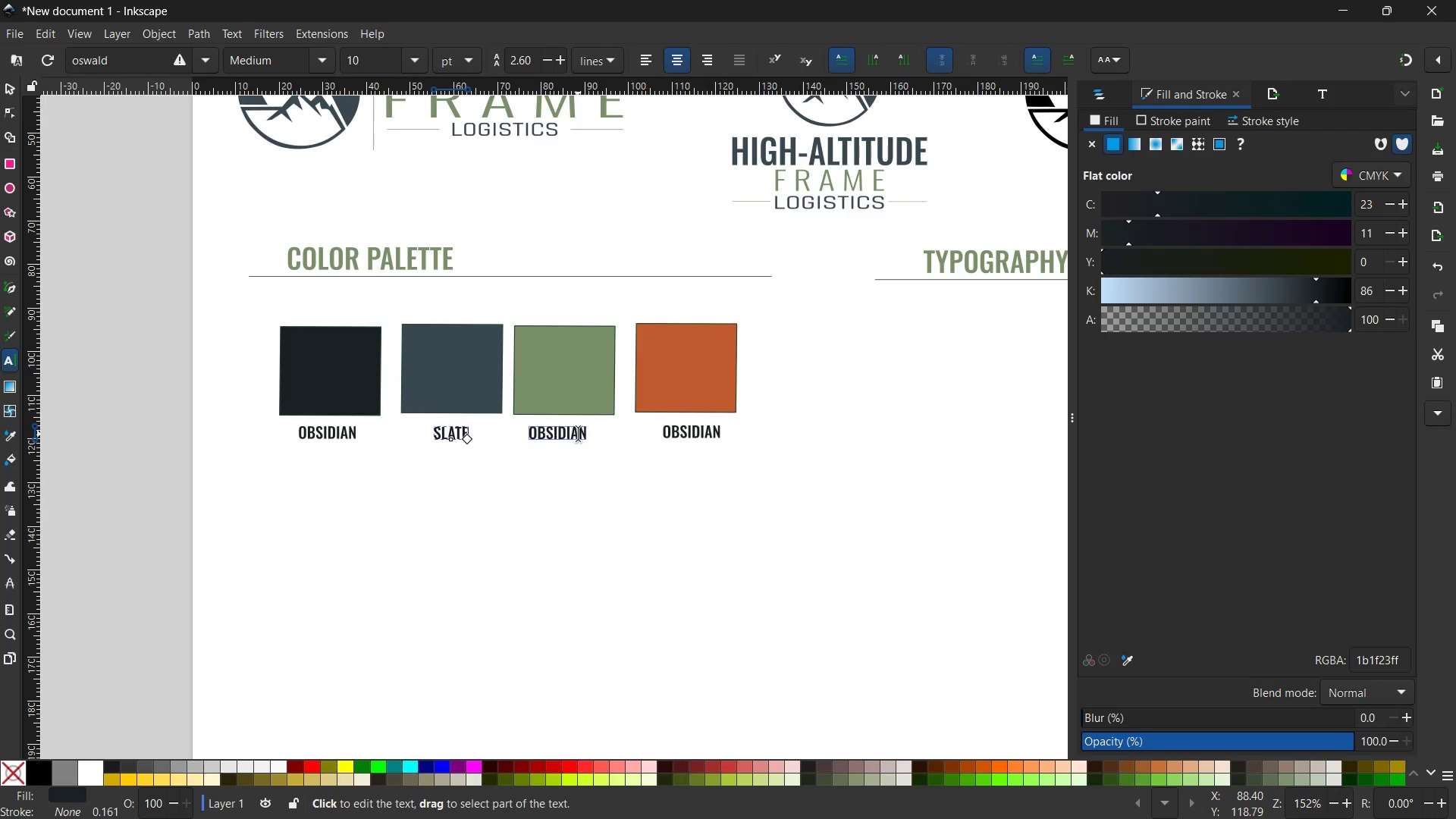 
double_click([561, 435])
 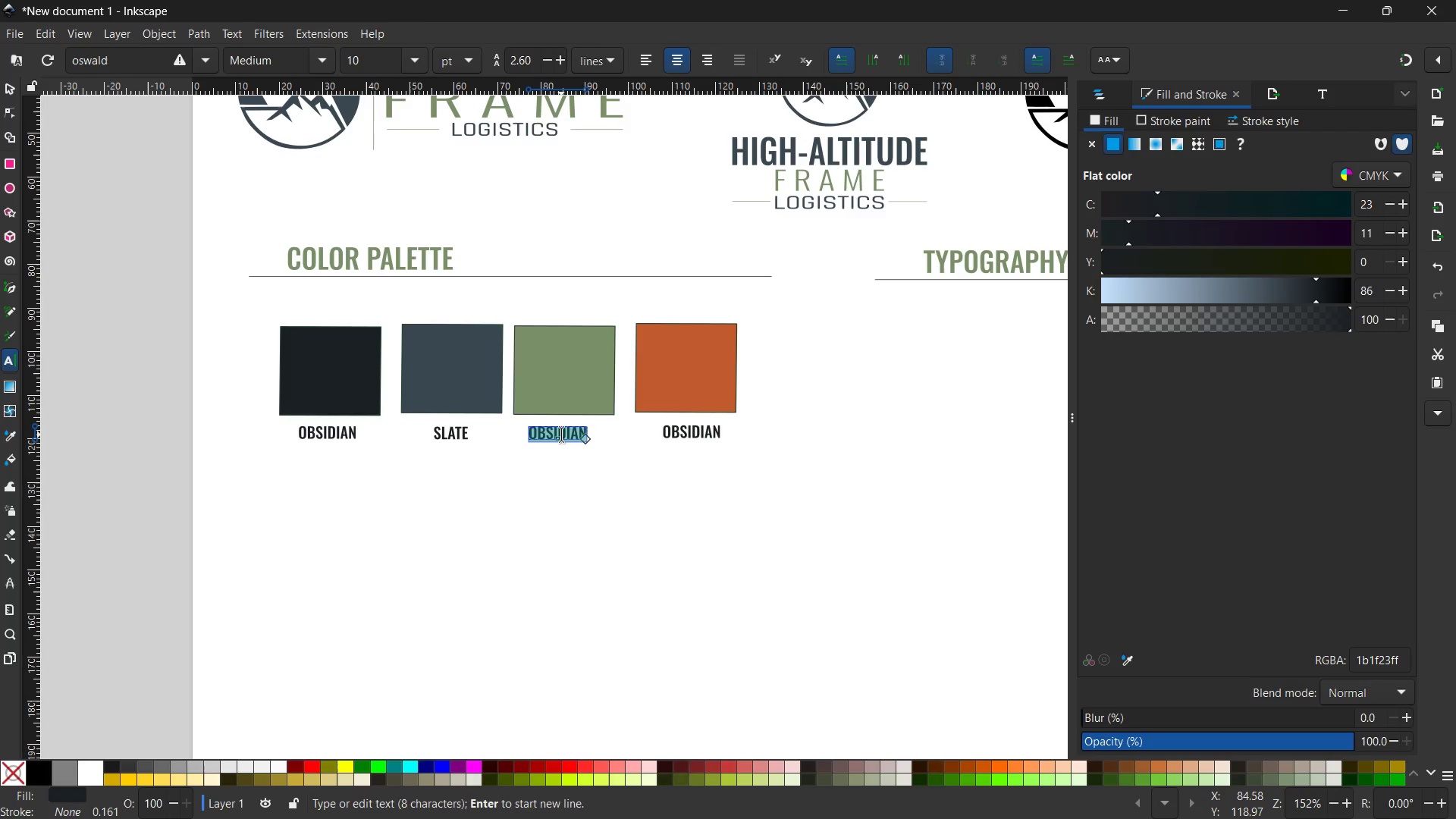 
triple_click([561, 435])
 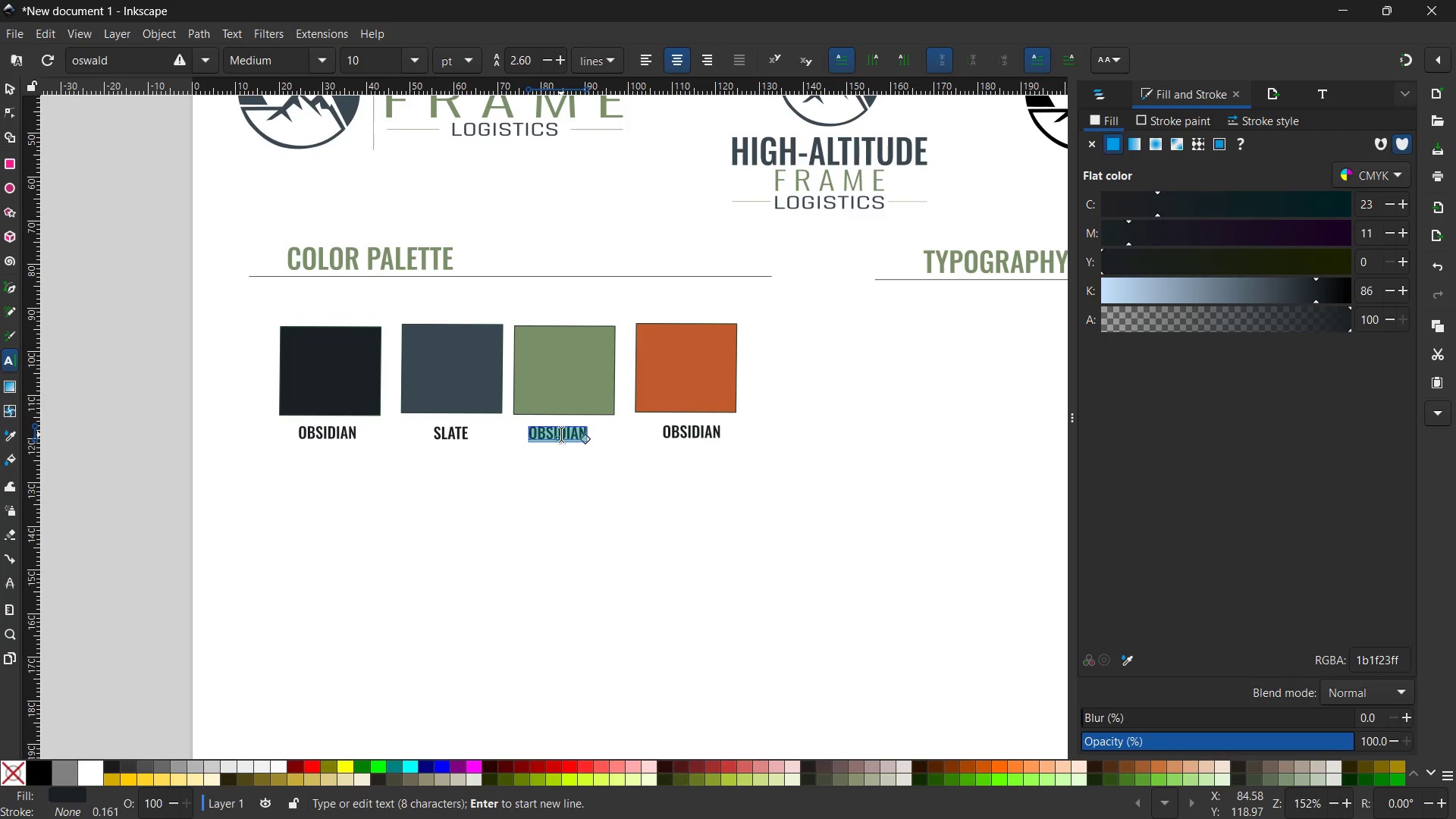 
type(LICHEN)
 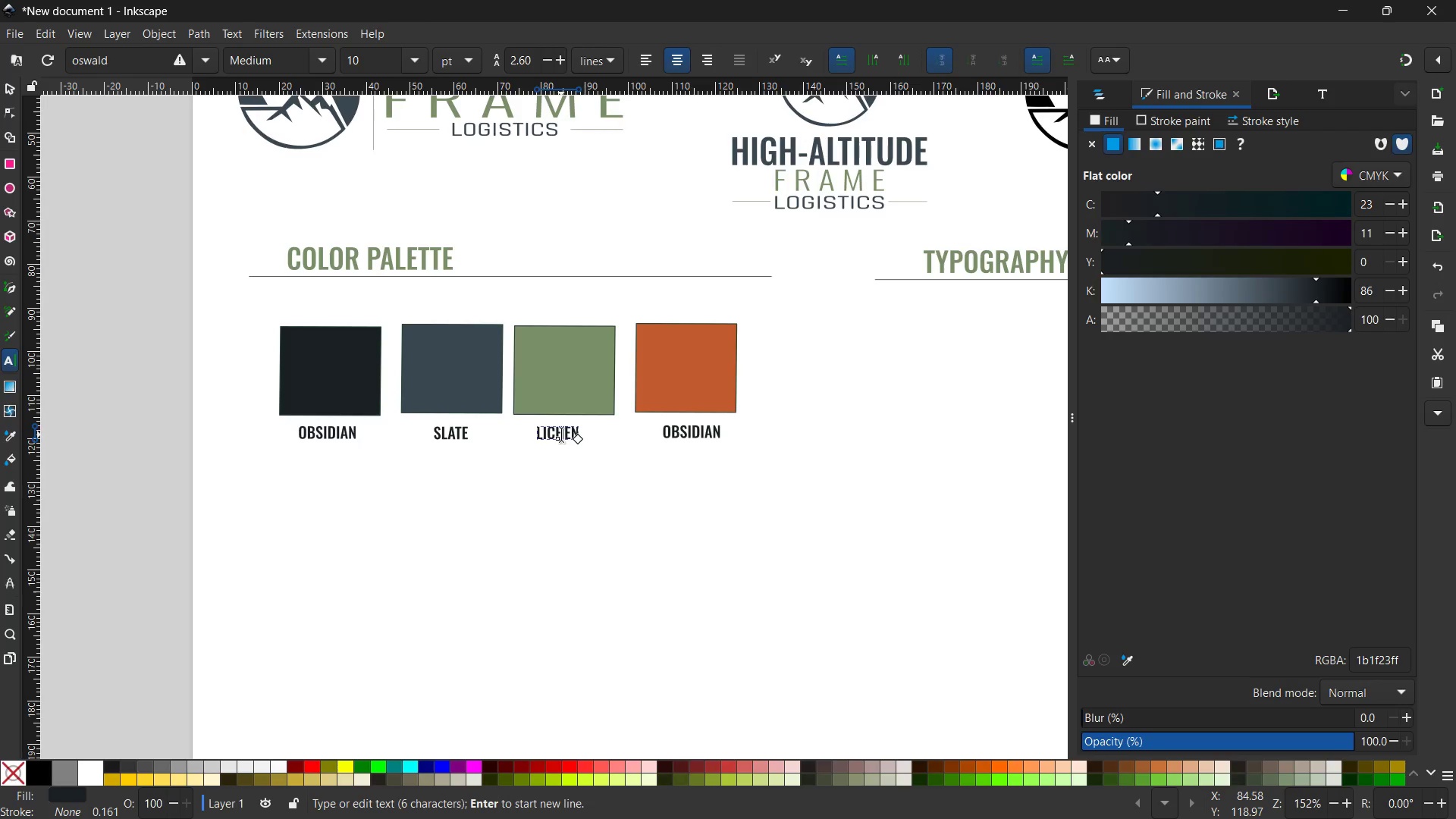 
scroll: coordinate [561, 435], scroll_direction: down, amount: 1.0
 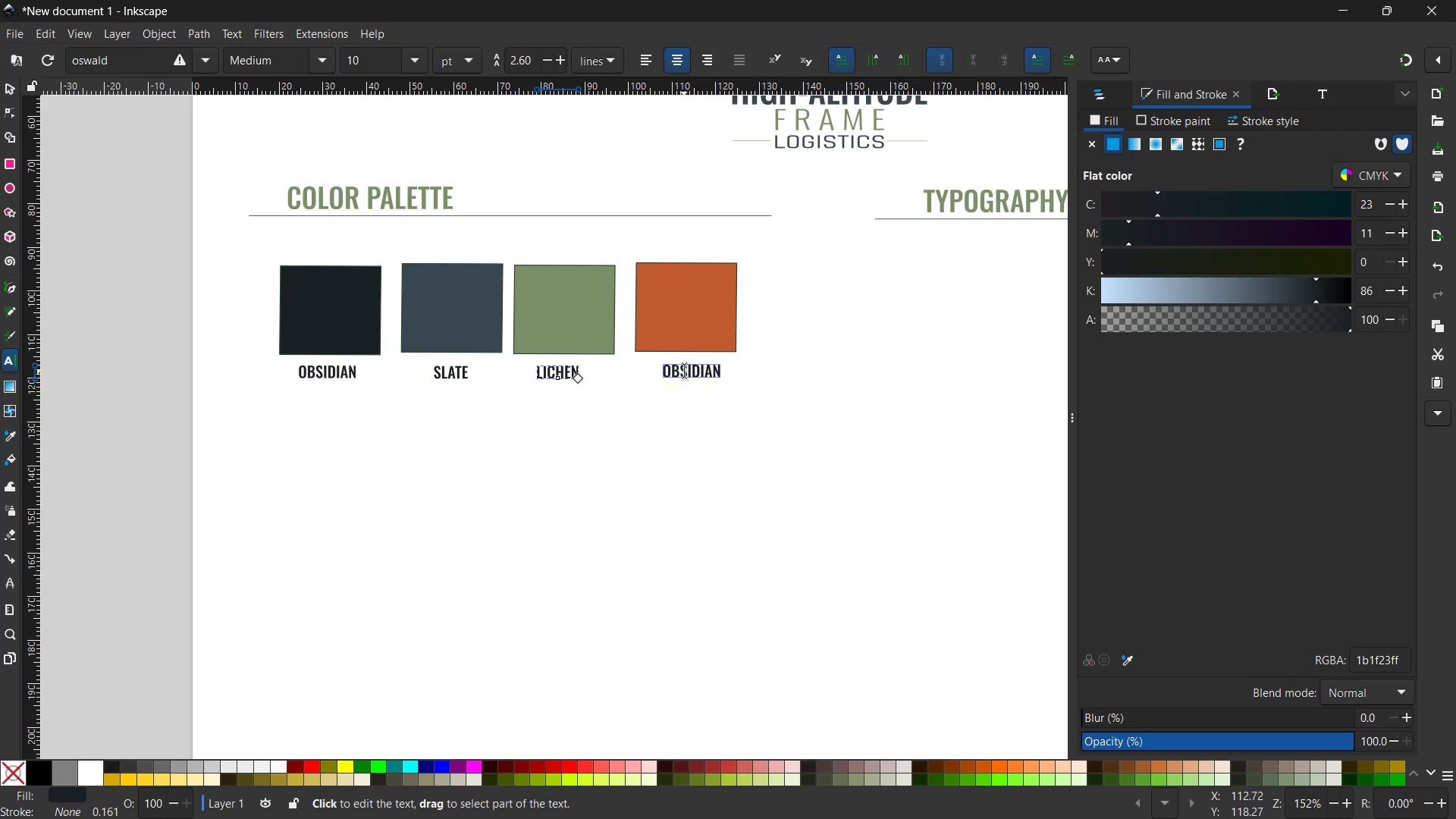 
double_click([684, 371])
 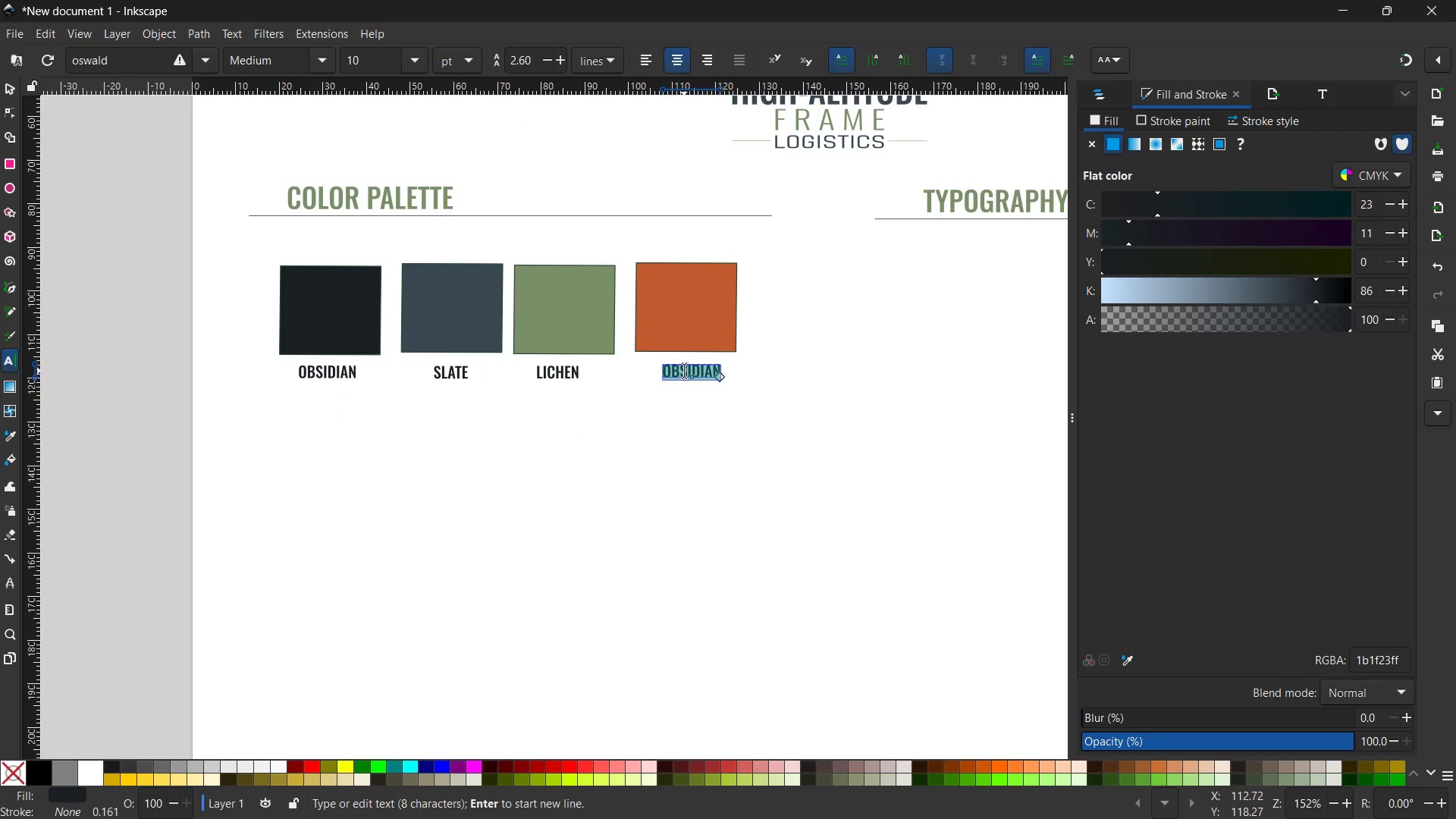 
type(TERRAIN)
 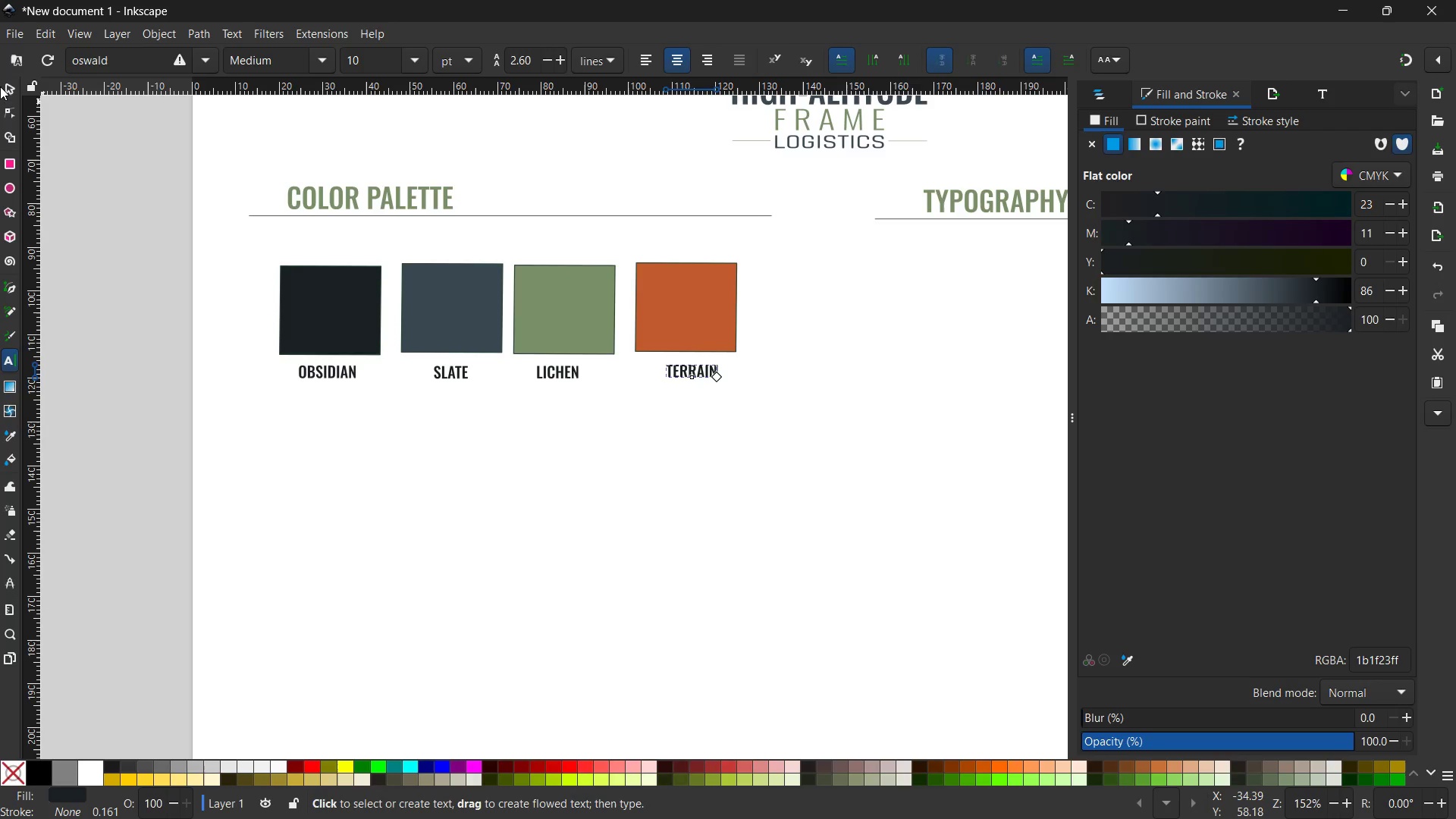 
left_click([11, 82])
 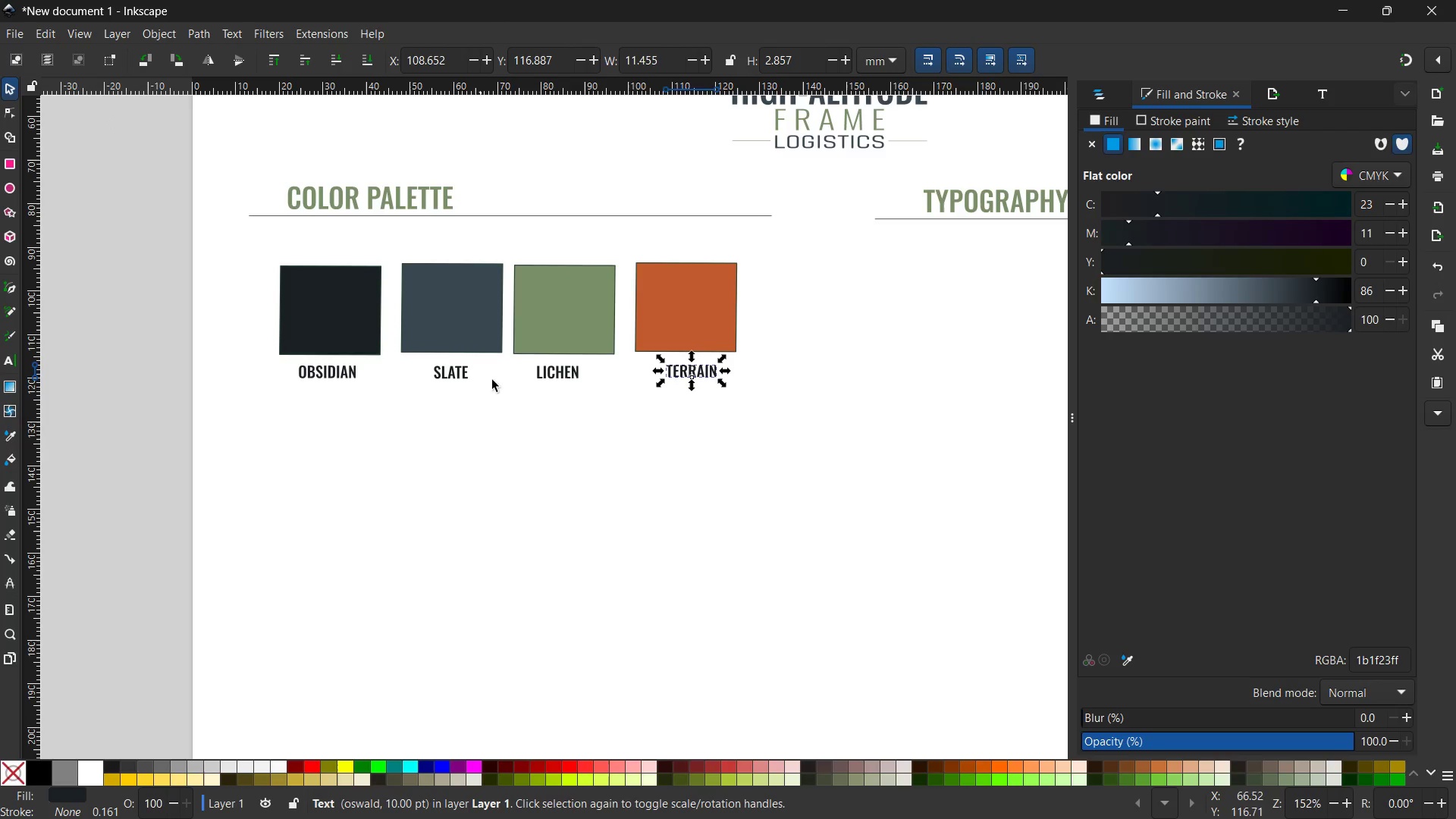 
key(Control+C)
 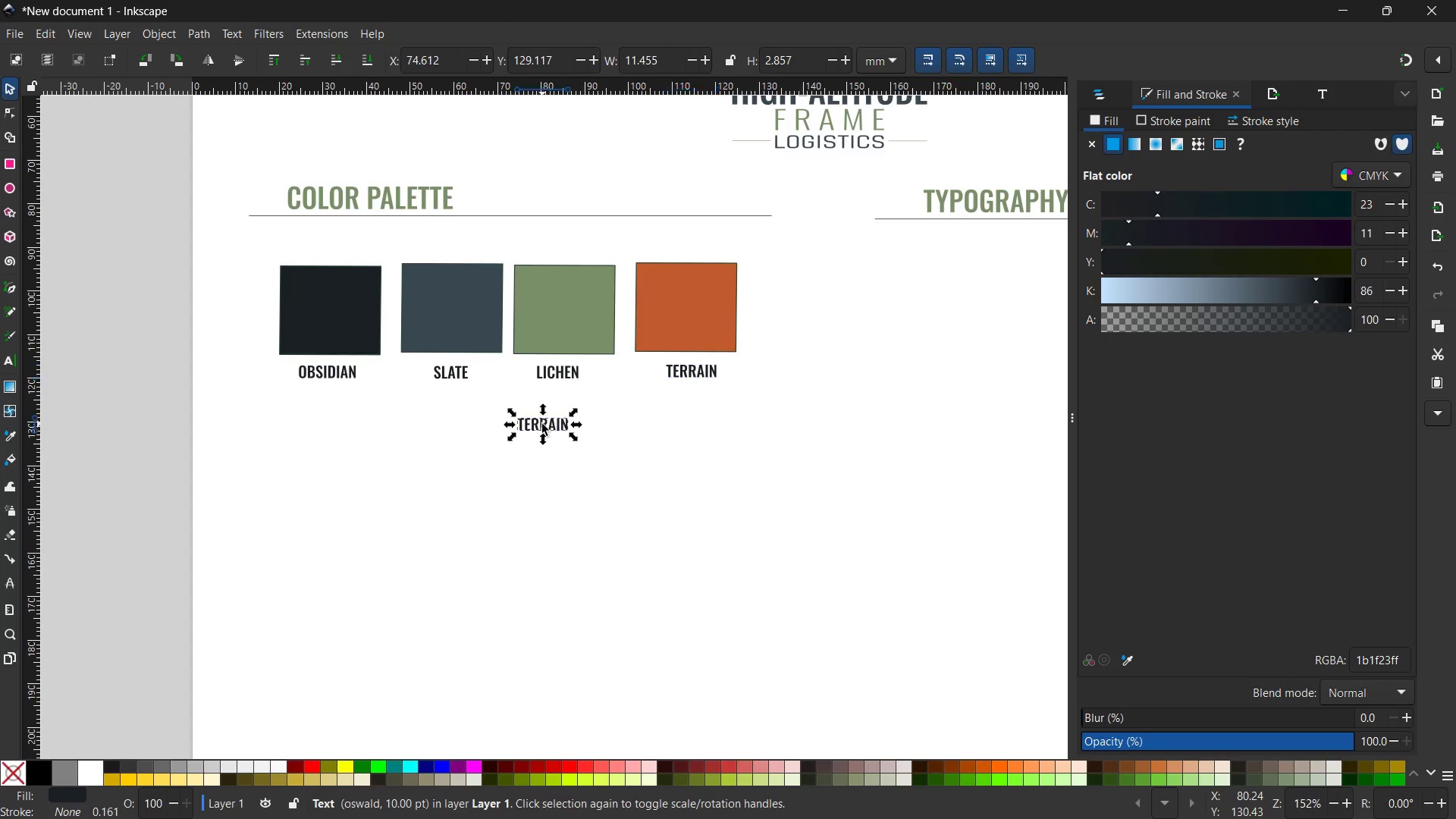 
key(Control+V)
 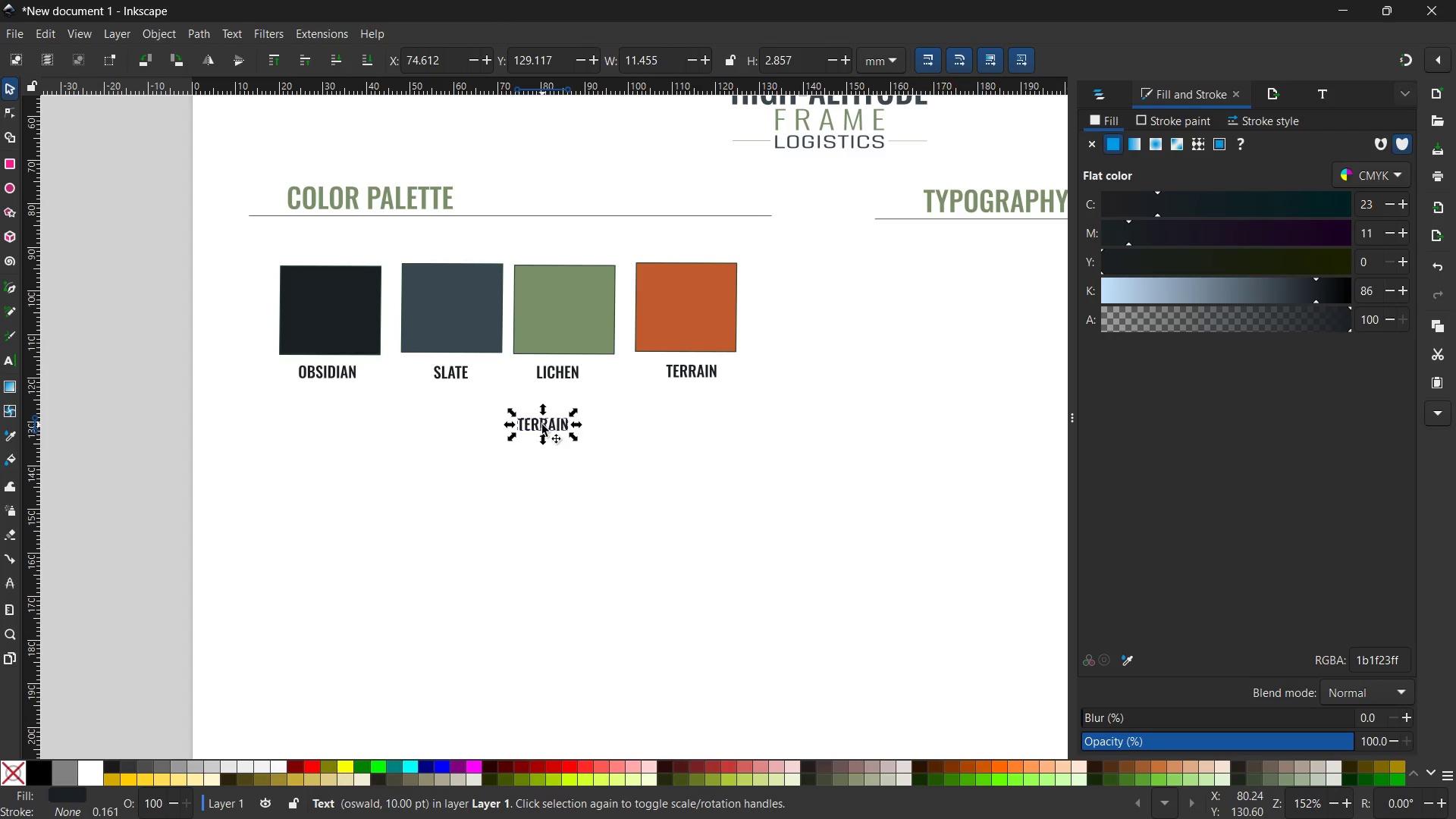 
left_click_drag(start_coordinate=[542, 425], to_coordinate=[322, 395])
 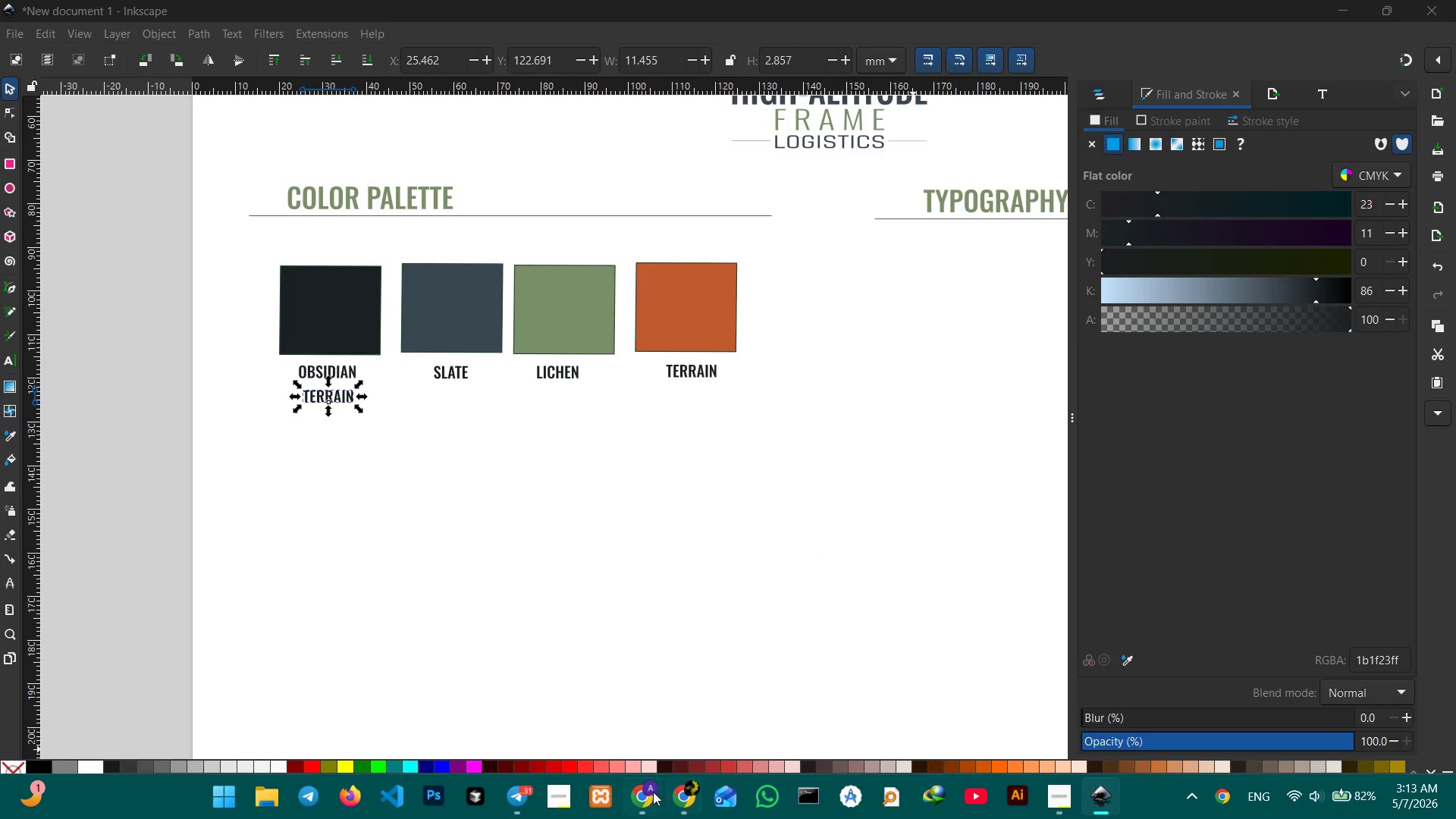 
wait(7.55)
 